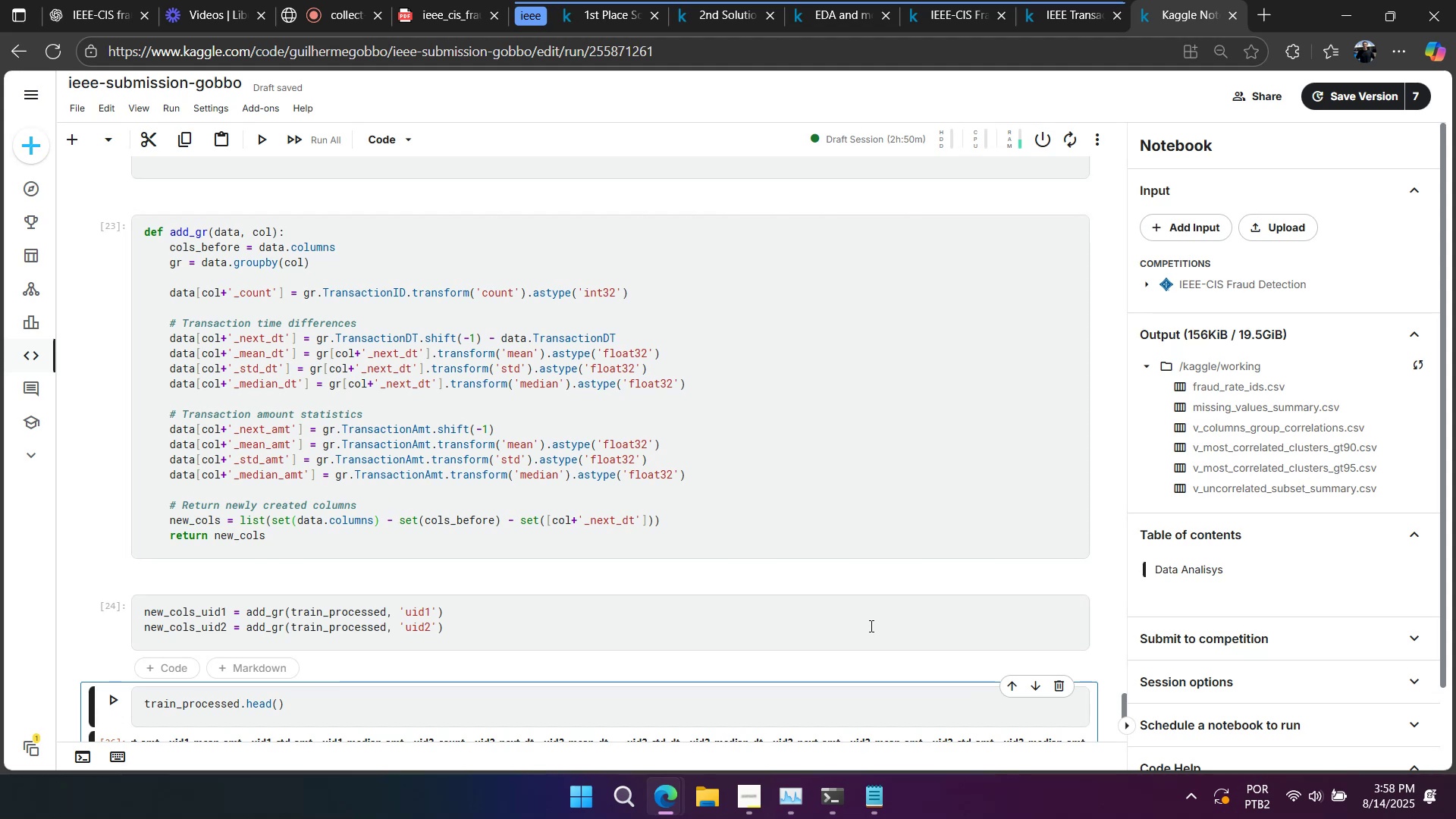 
wait(10.04)
 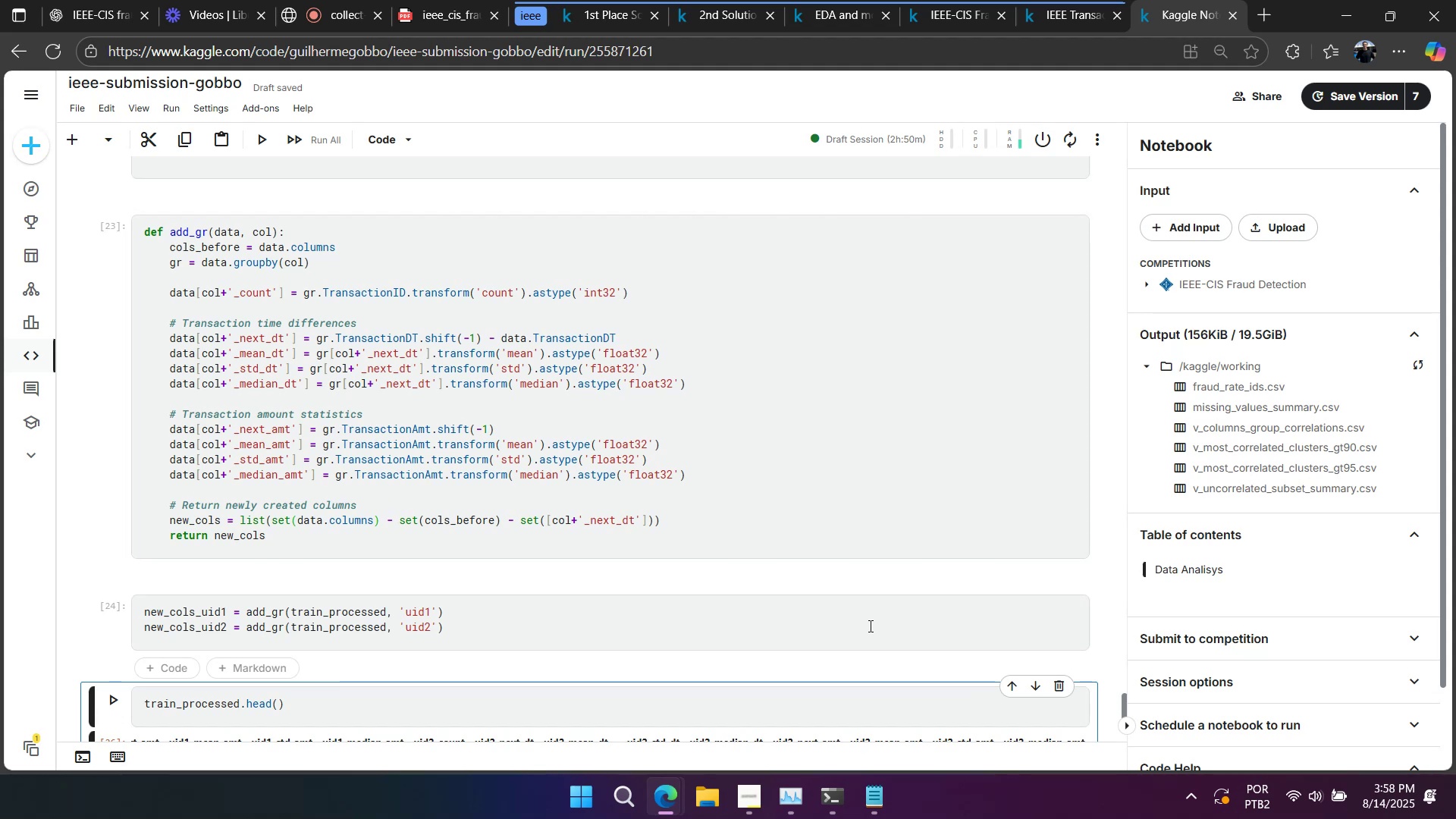 
key(Control+A)
 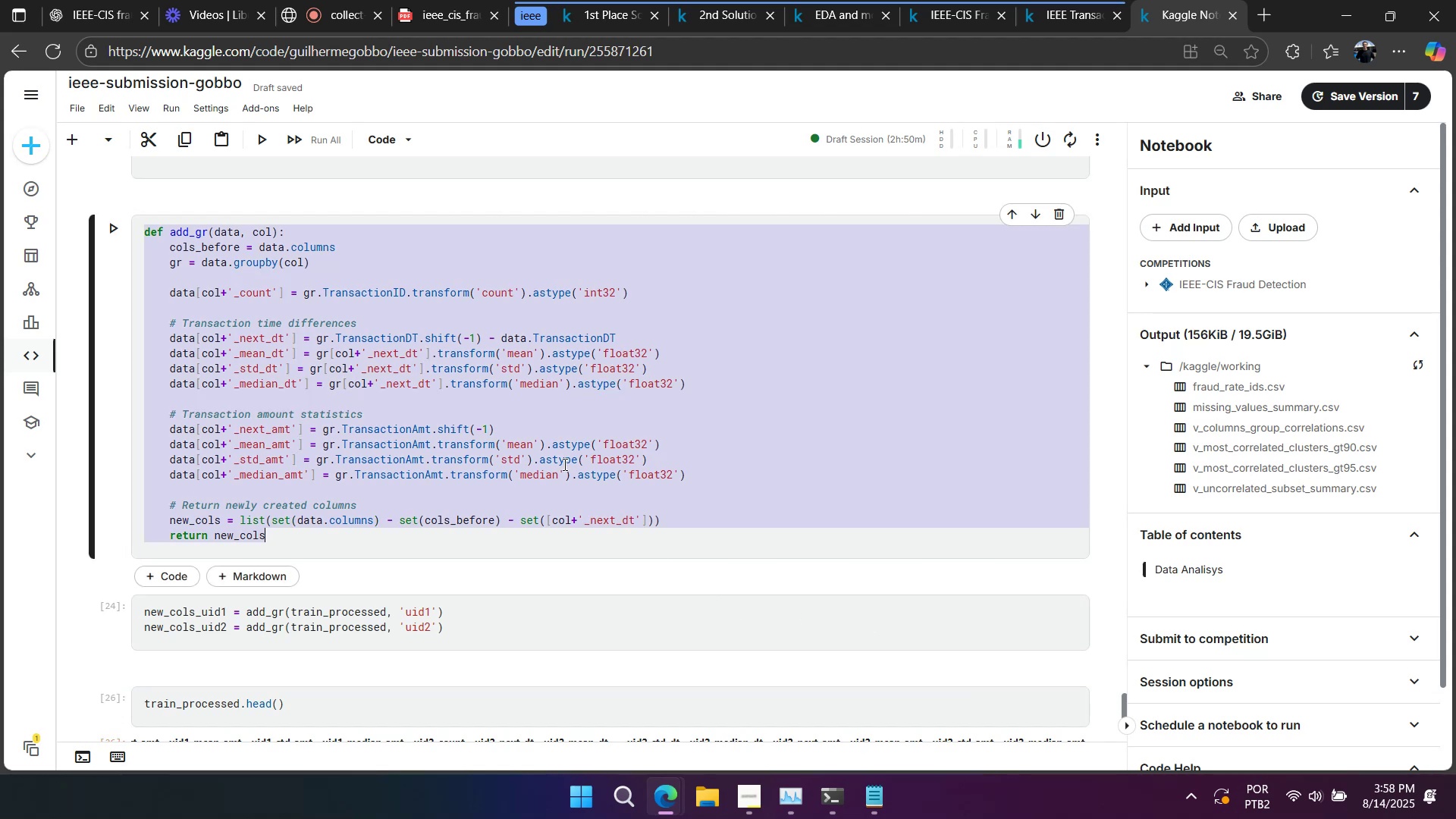 
key(Control+C)
 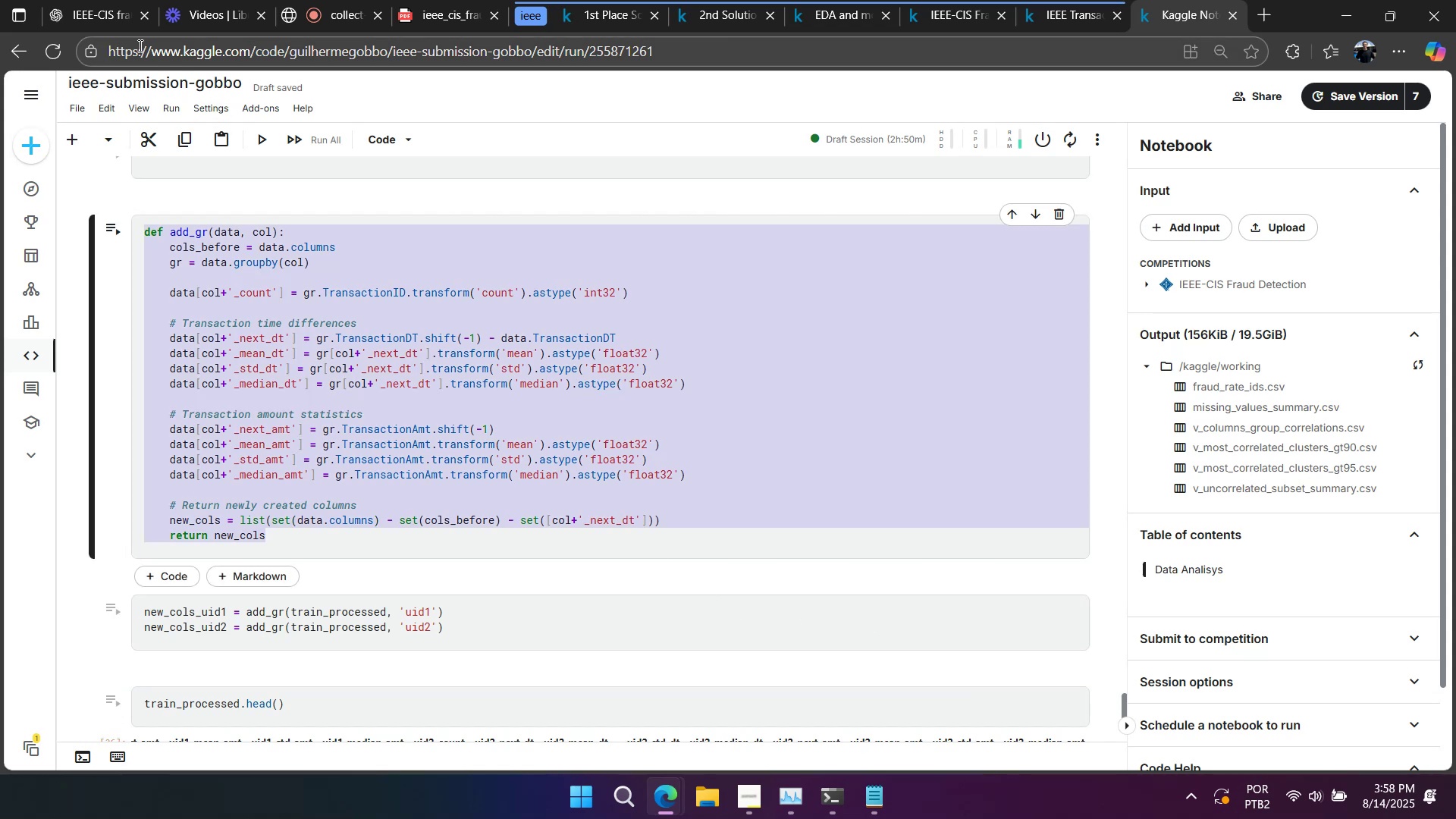 
left_click([113, 17])
 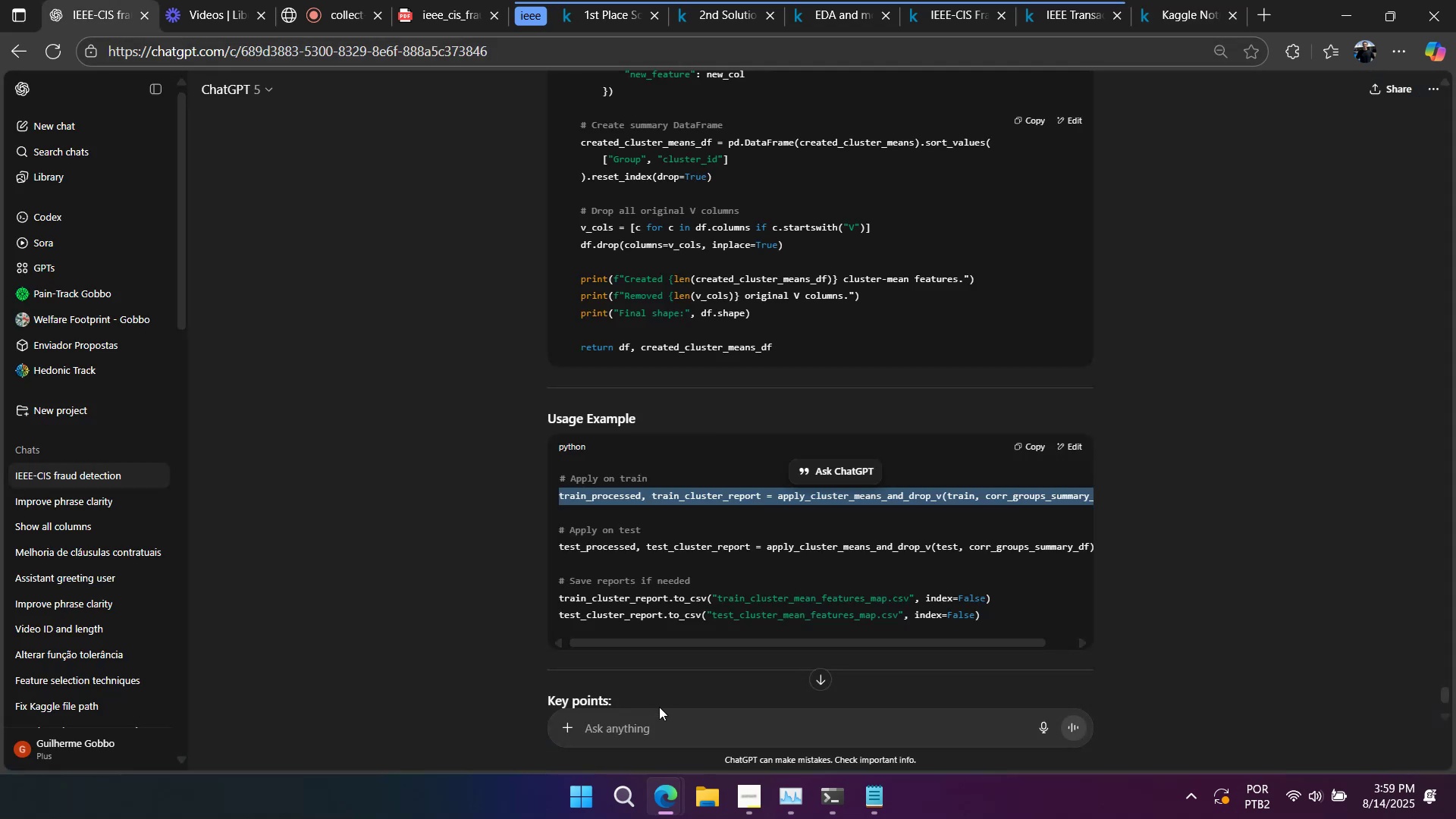 
left_click([657, 723])
 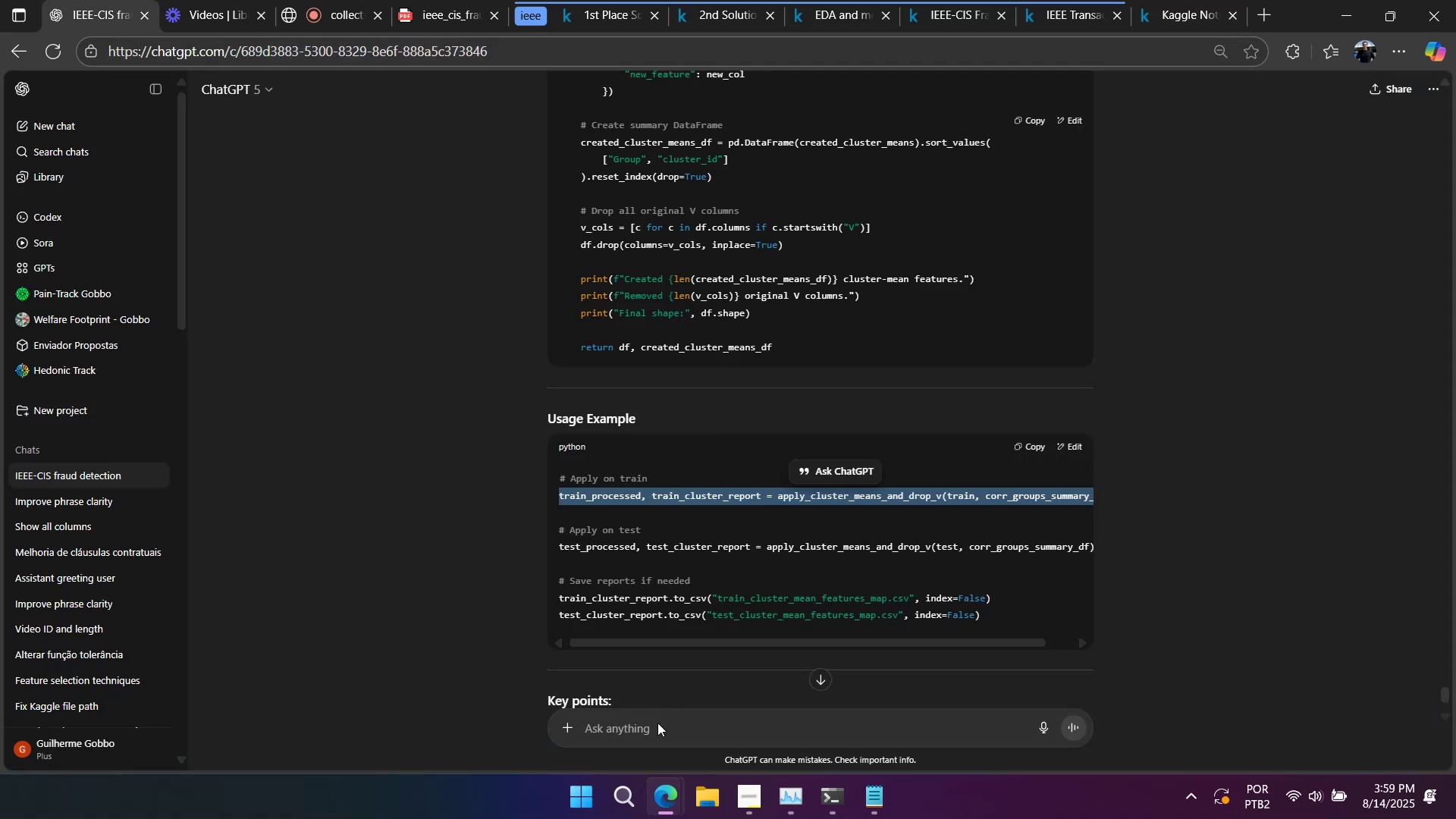 
key(Control+ControlLeft)
 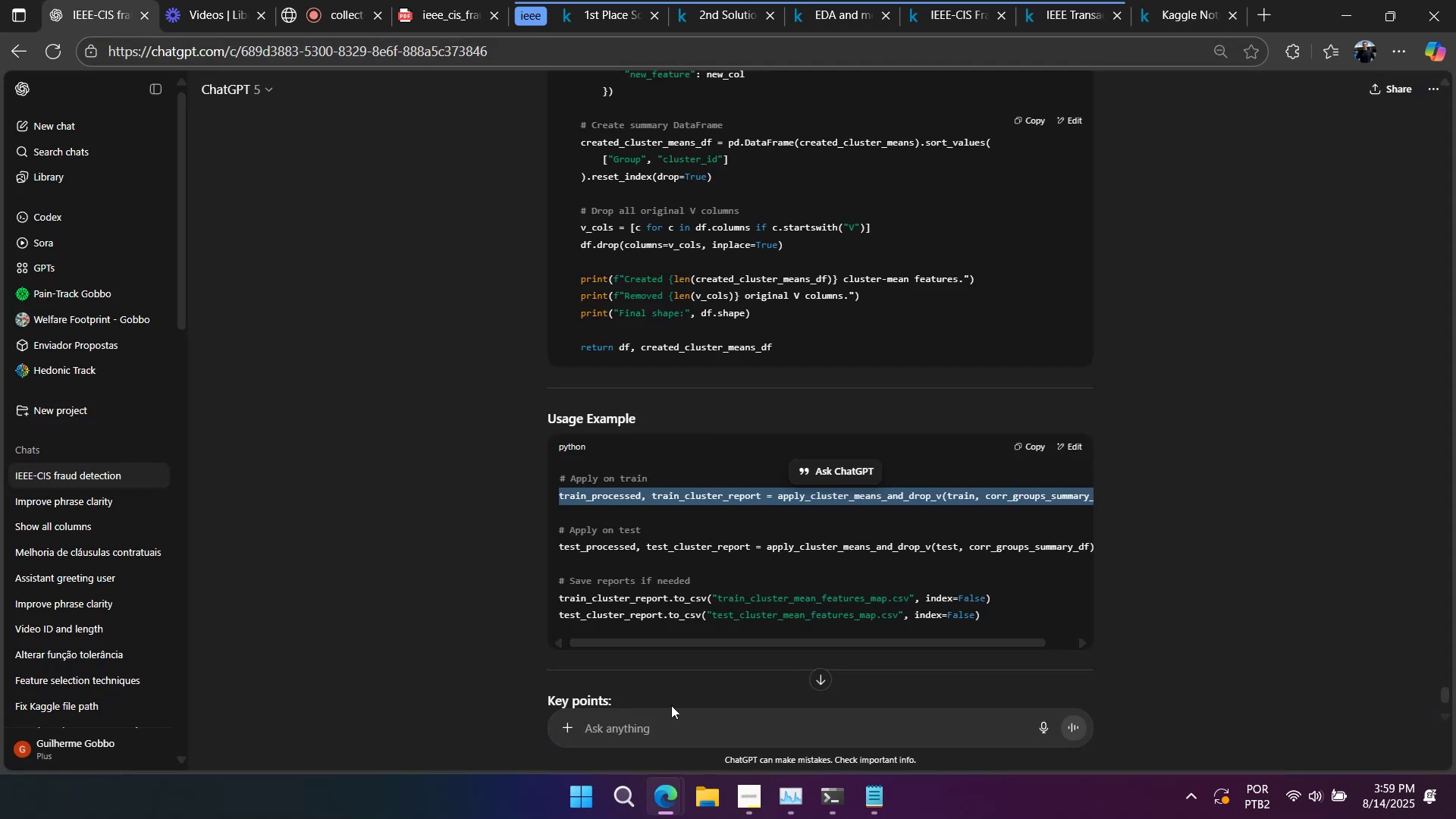 
key(Control+V)
 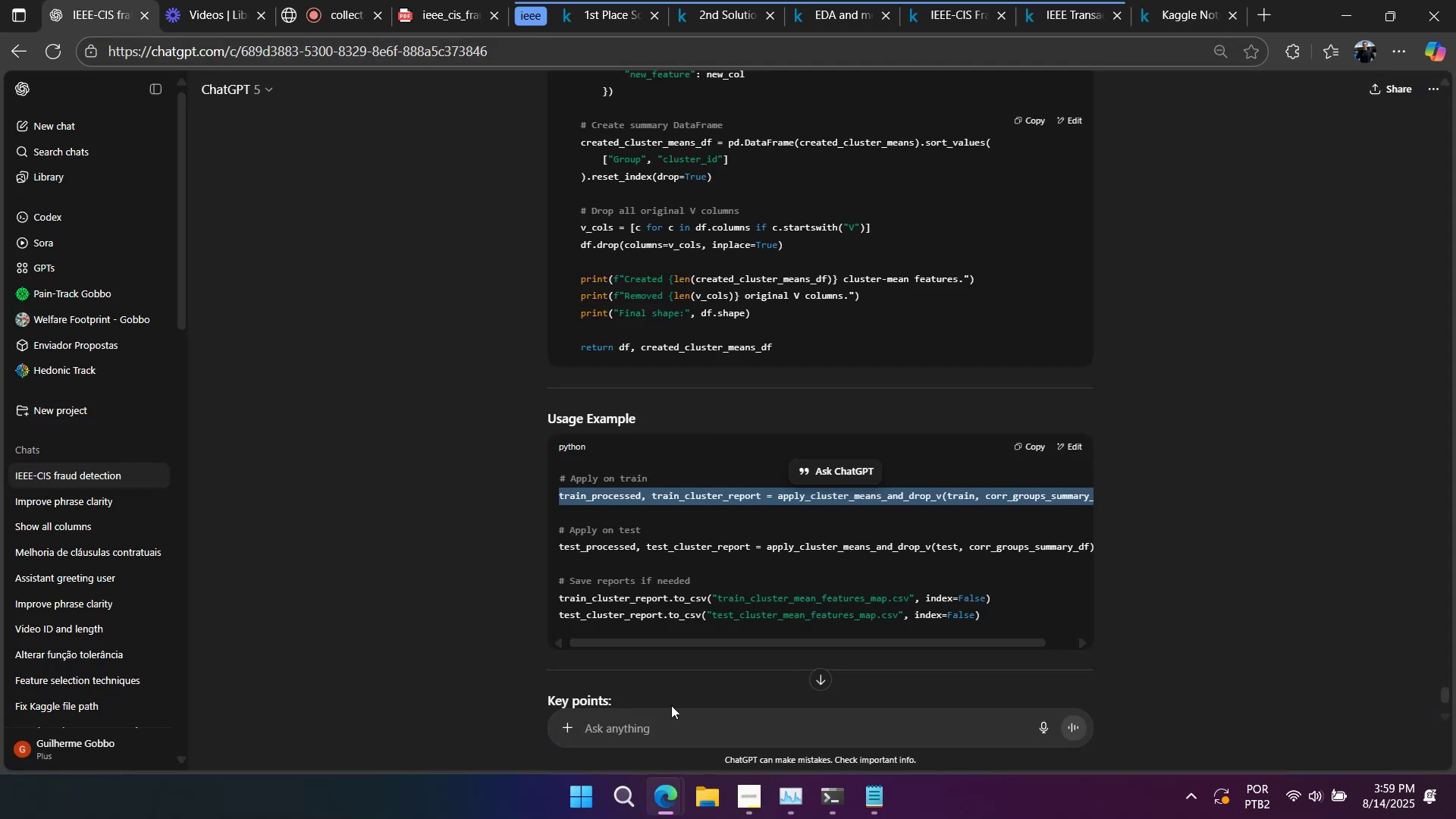 
key(Shift+Enter)
 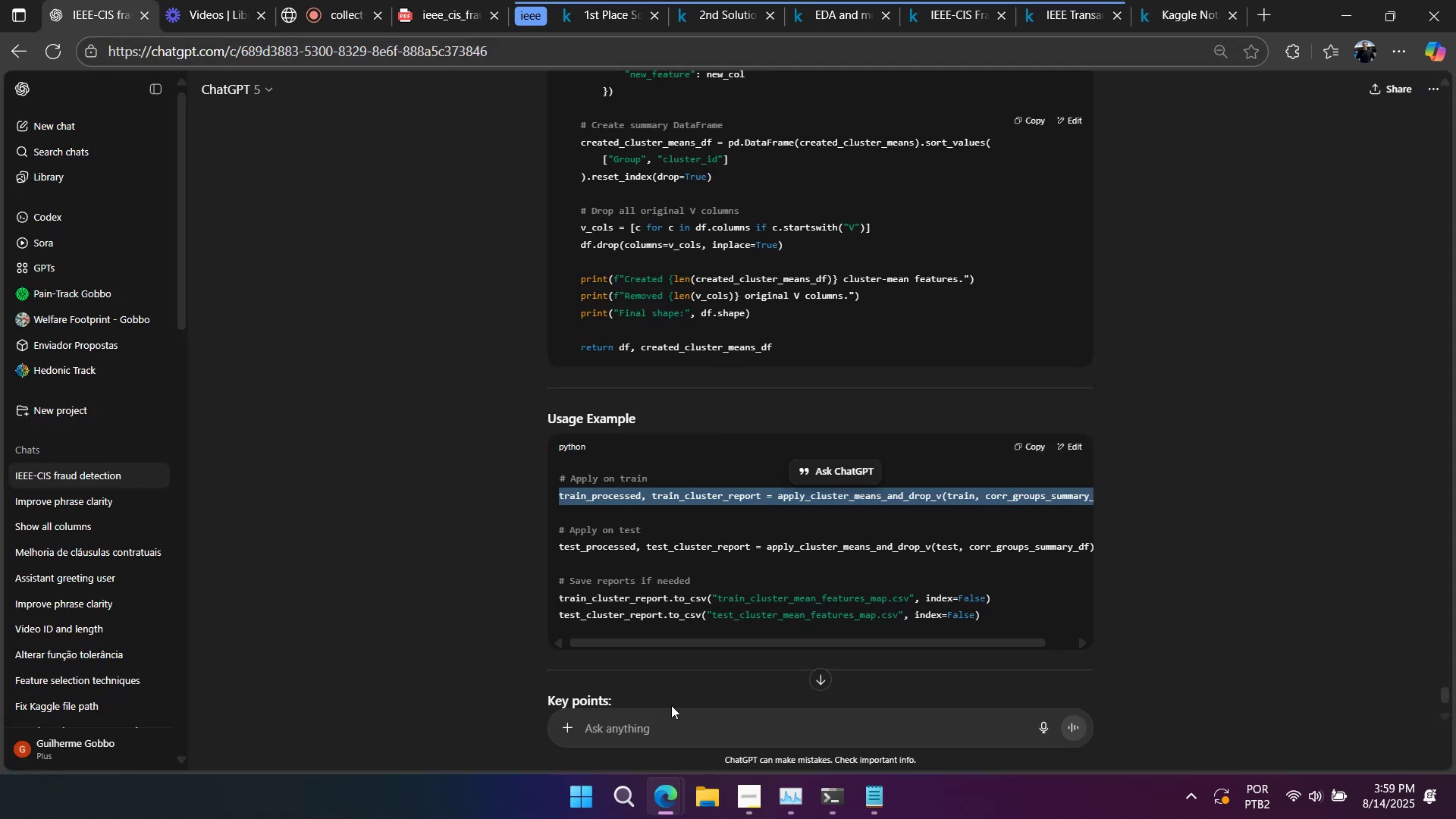 
key(Shift+Enter)
 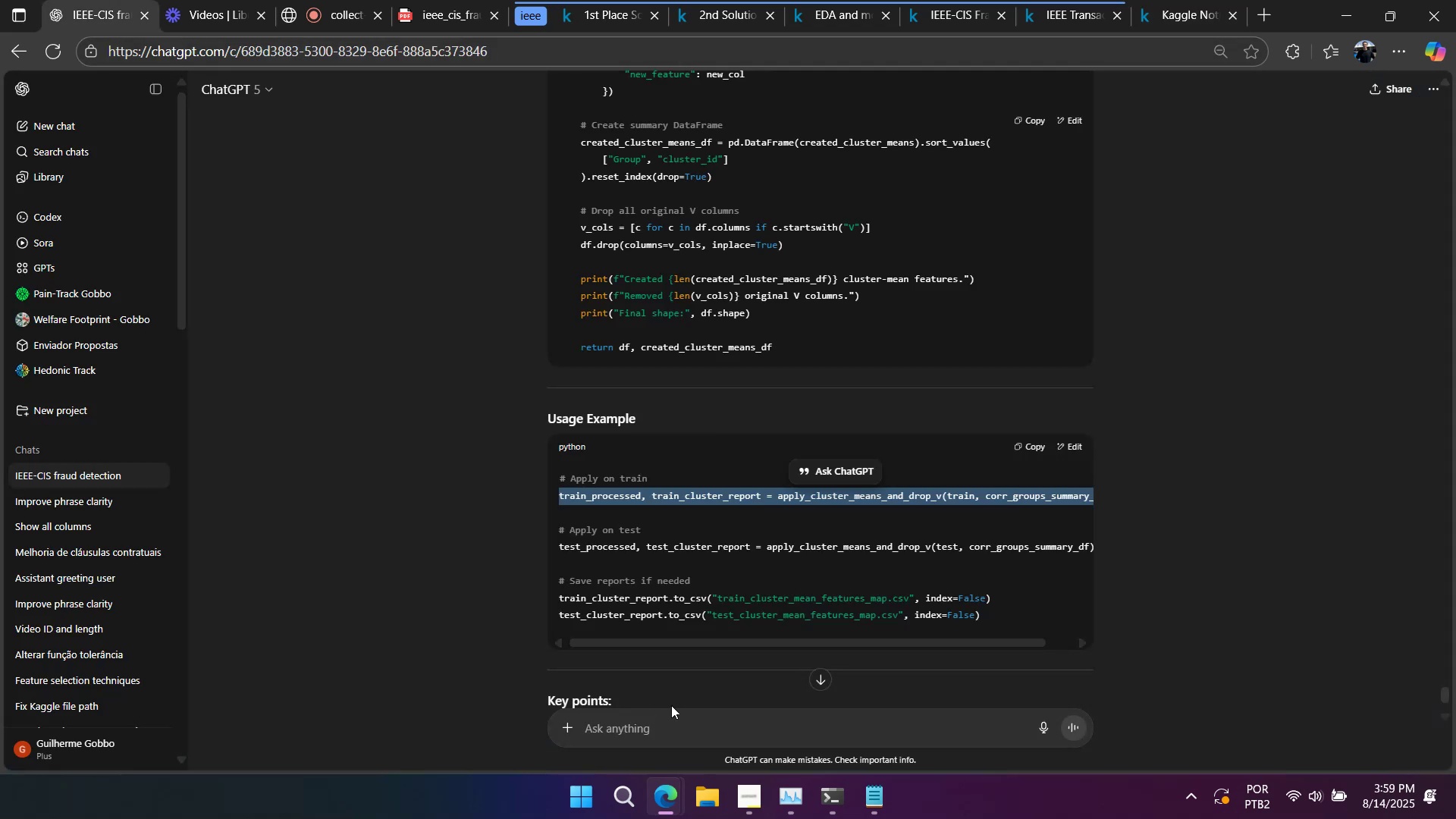 
key(Shift+Enter)
 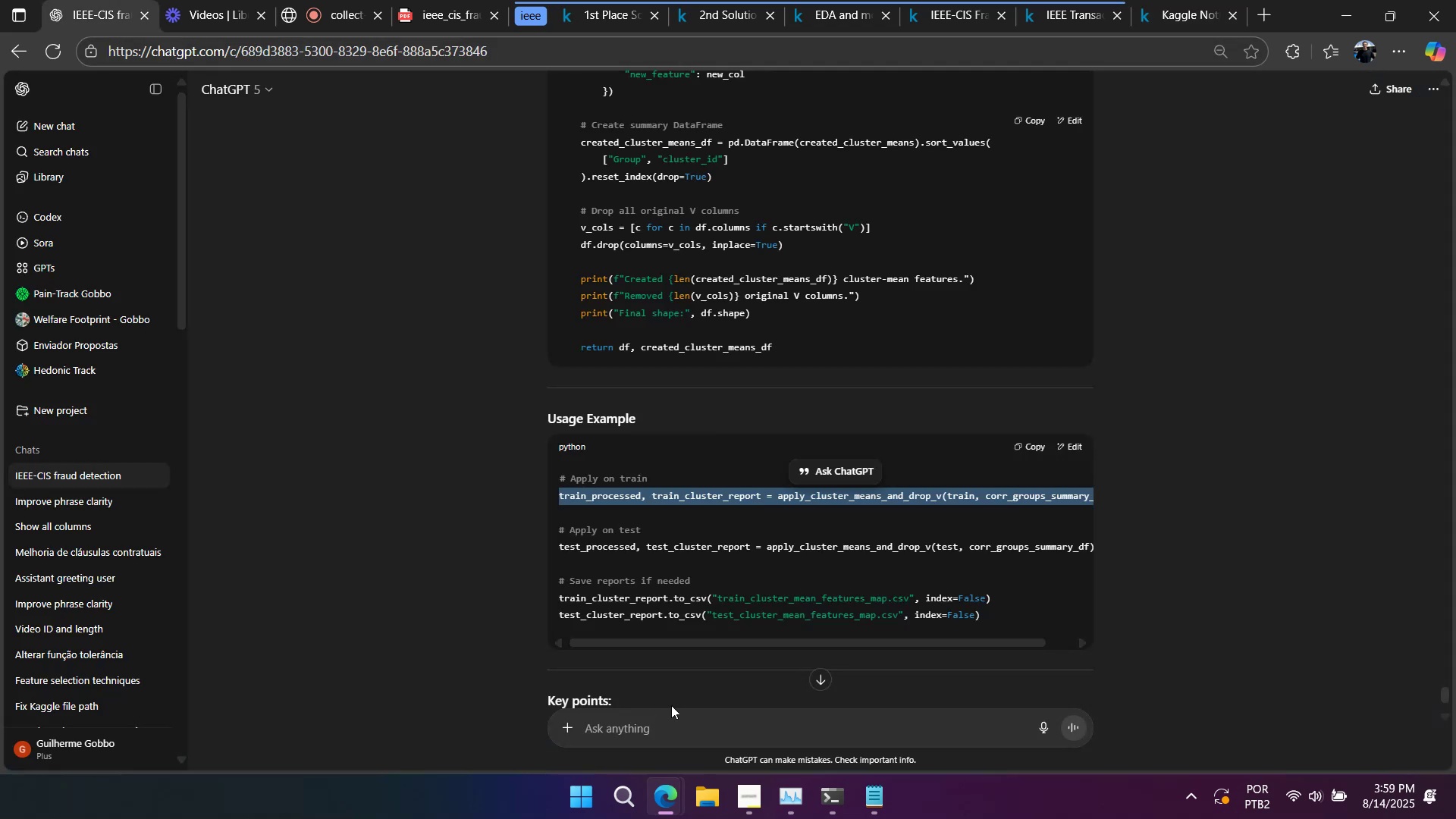 
key(Shift+Enter)
 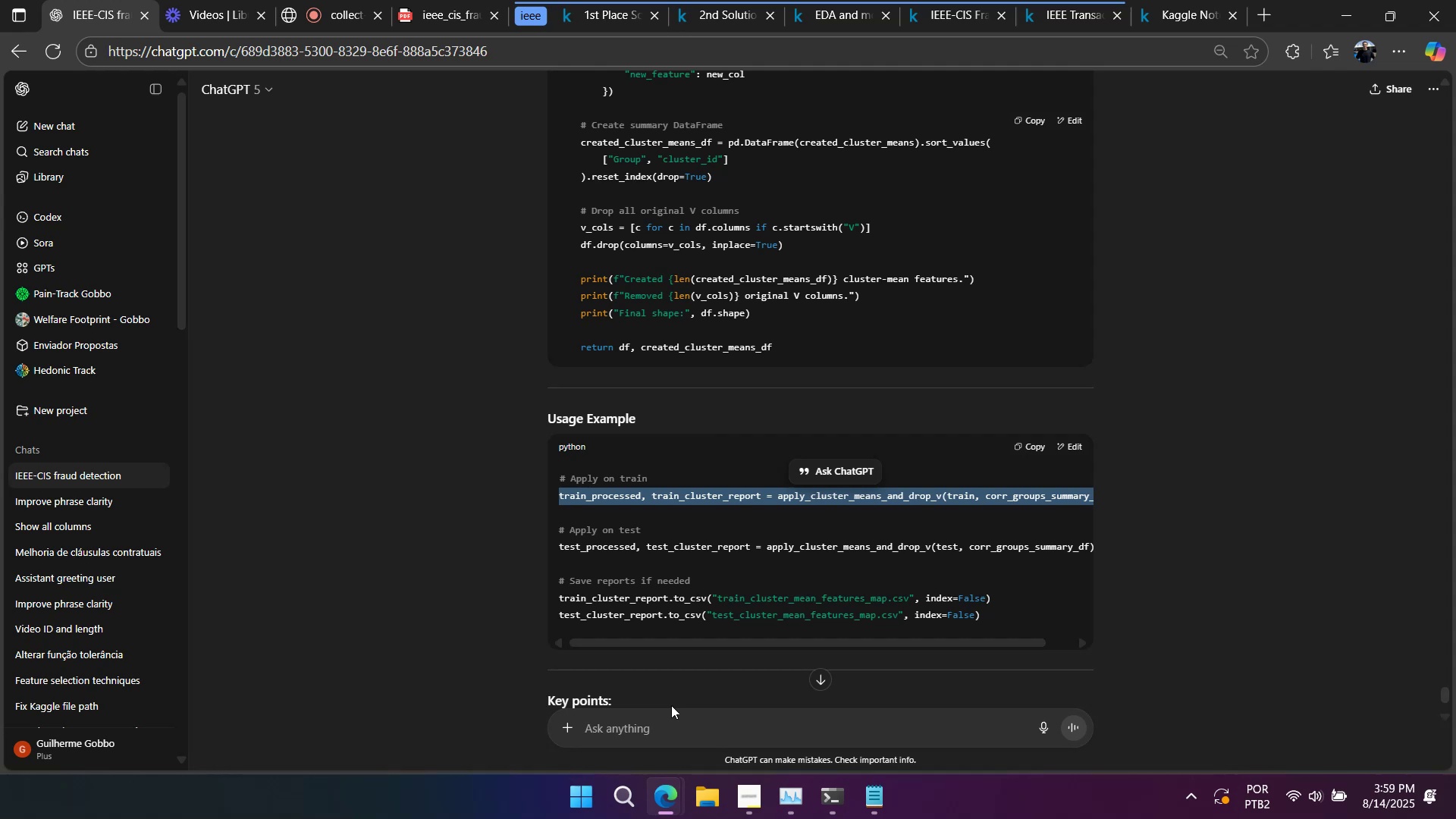 
key(Shift+Enter)
 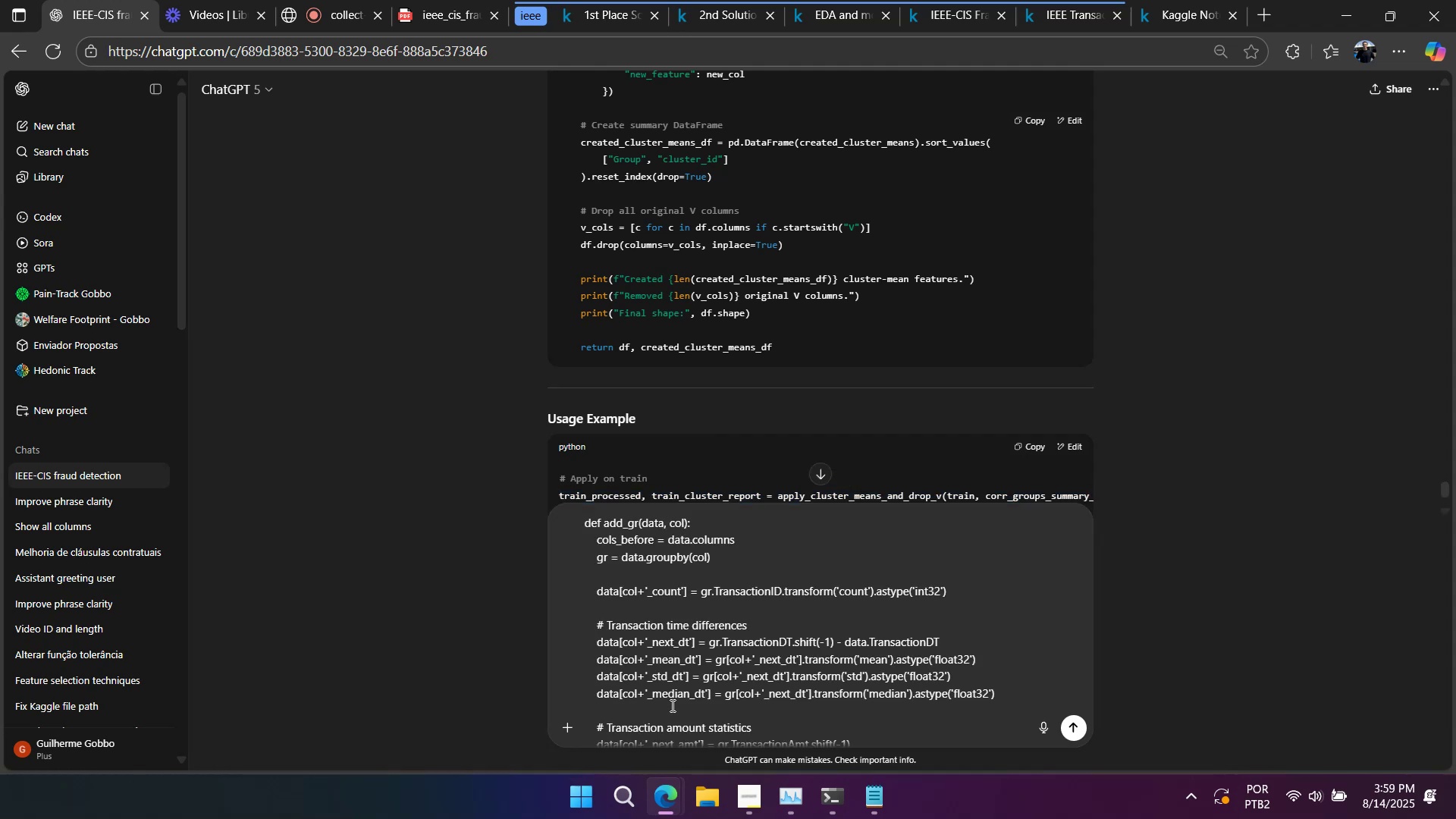 
key(Shift+Enter)
 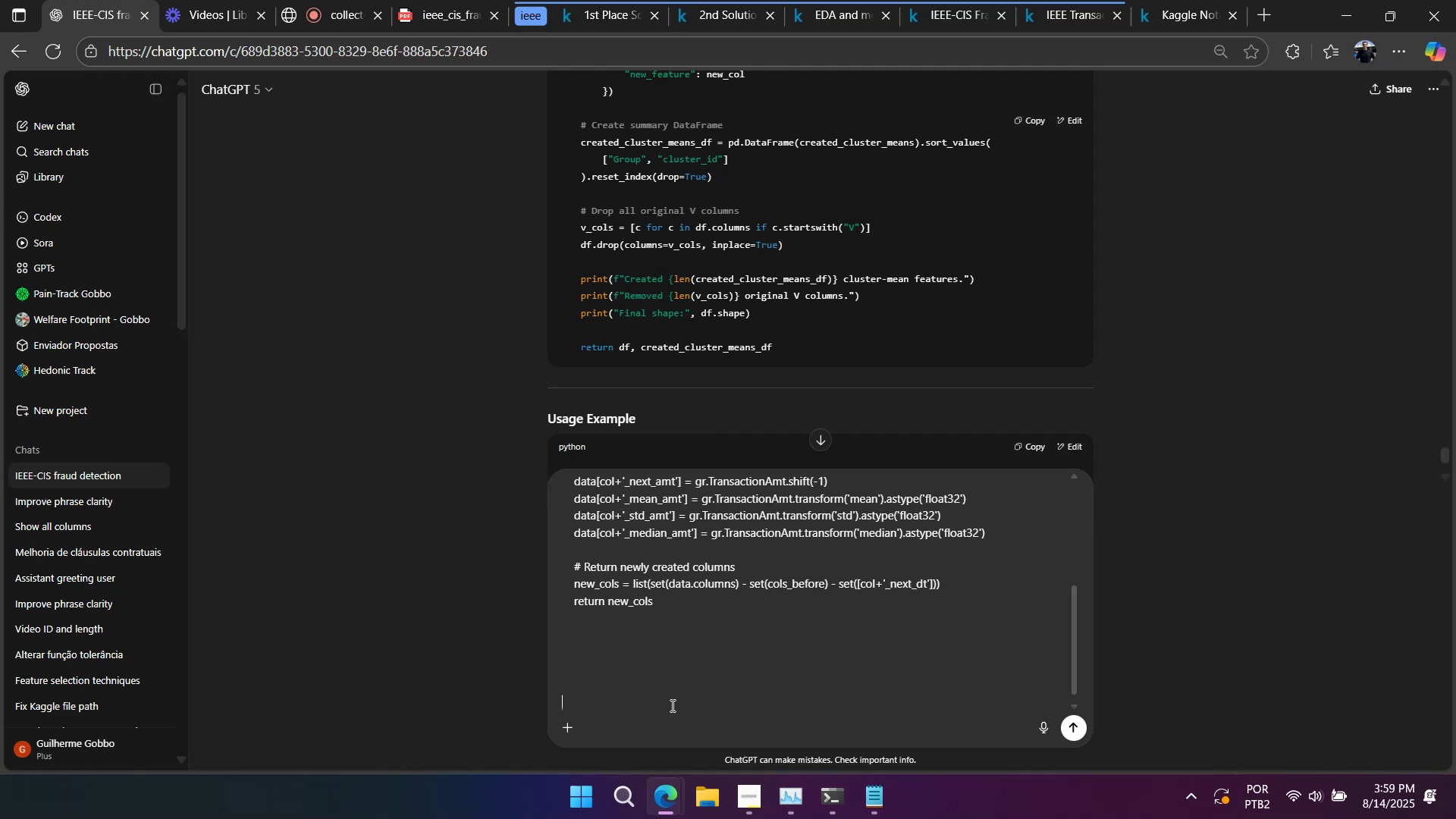 
key(Shift+Enter)
 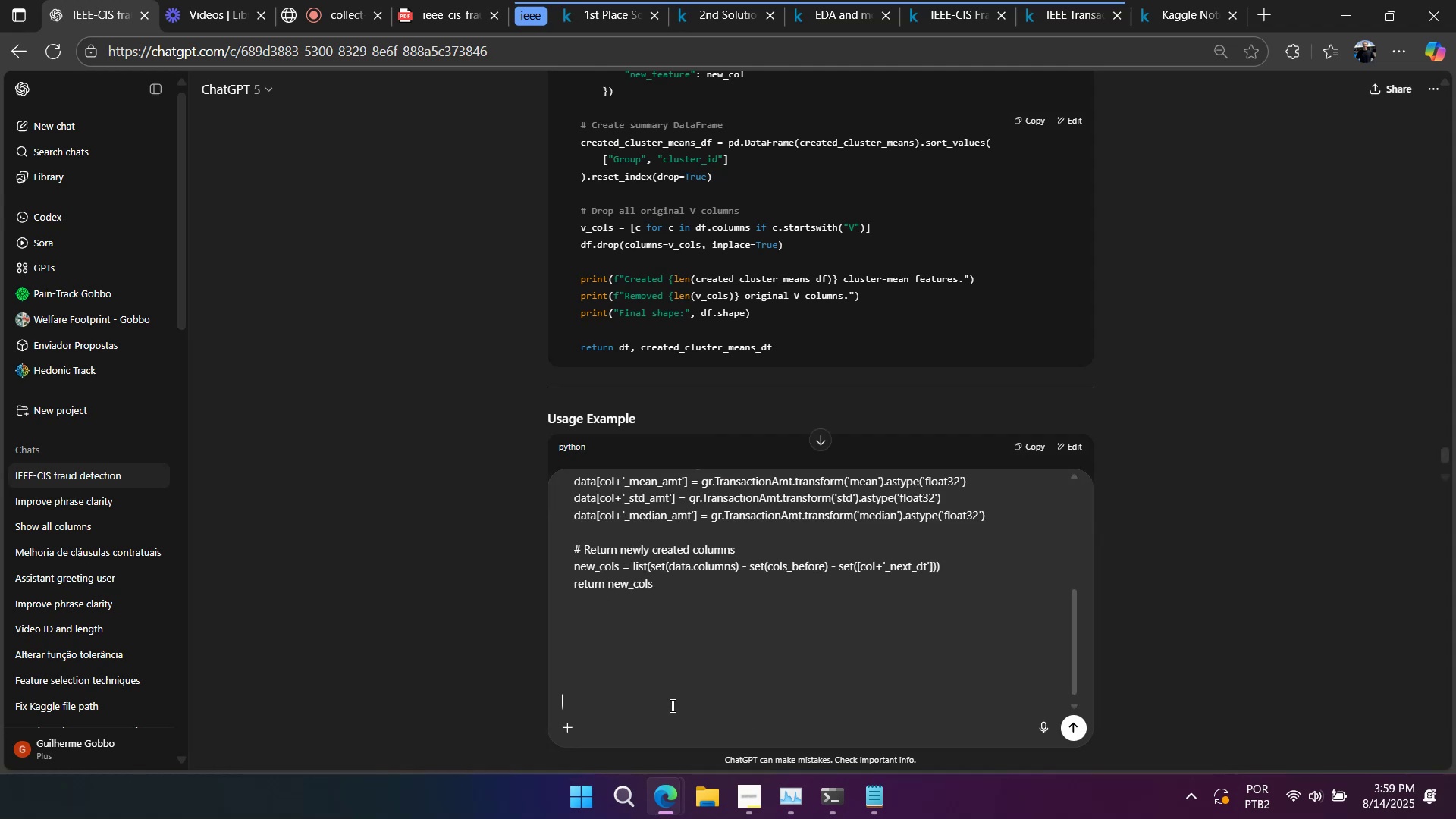 
type(what about these o)
key(Backspace)
type(columns)
 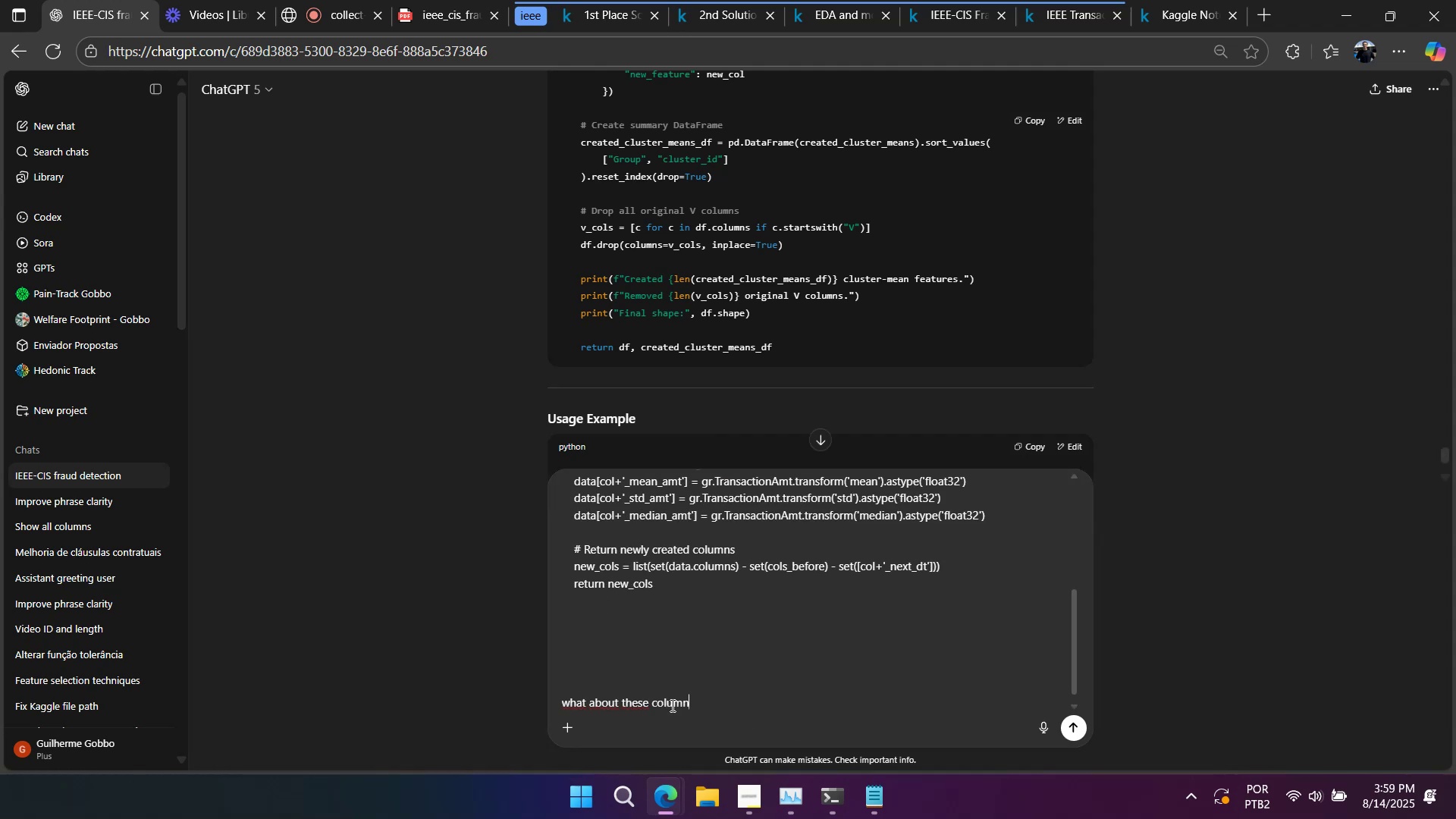 
key(Shift+Unknown)
 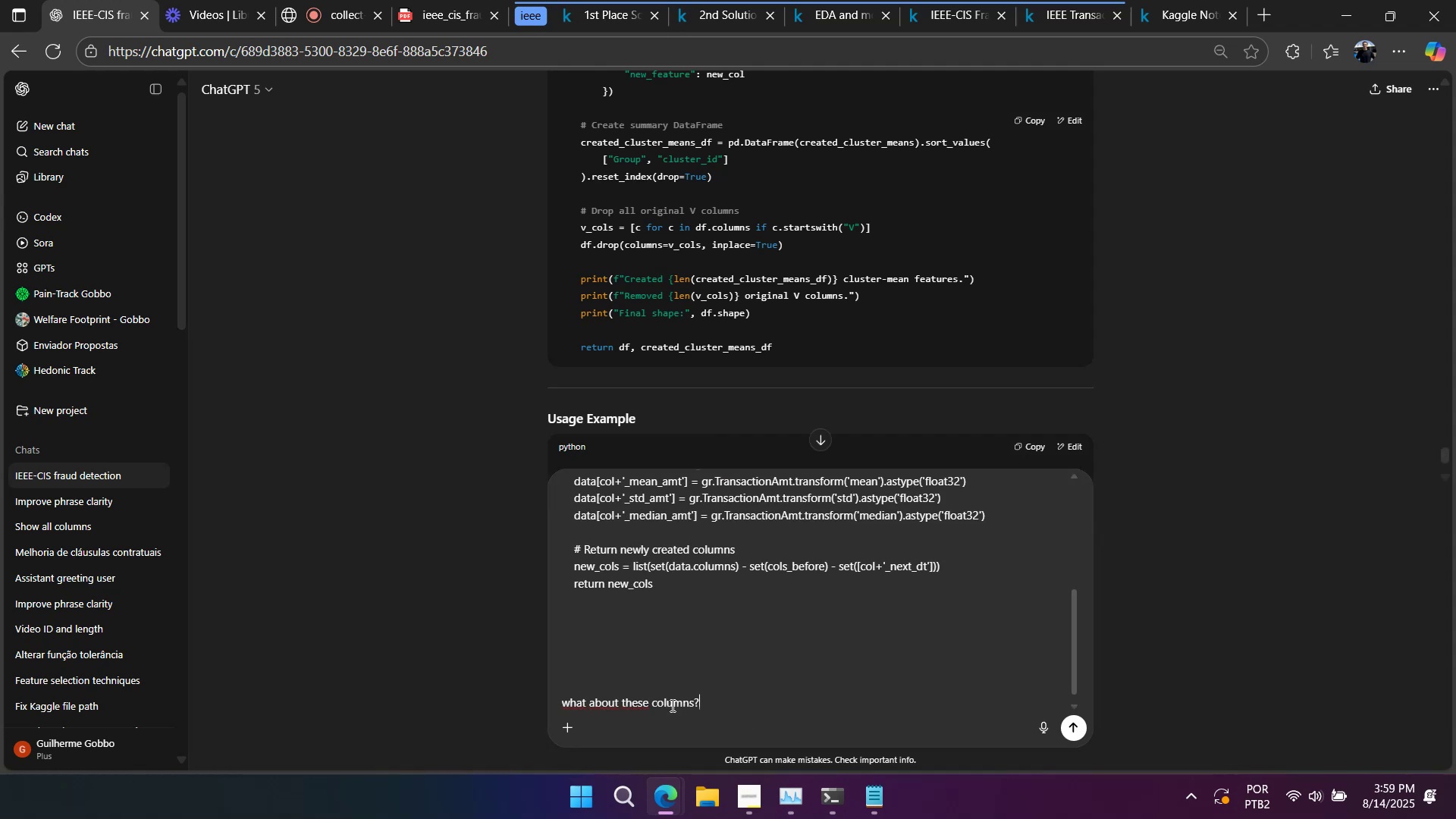 
type( Should i includeon training or not)
 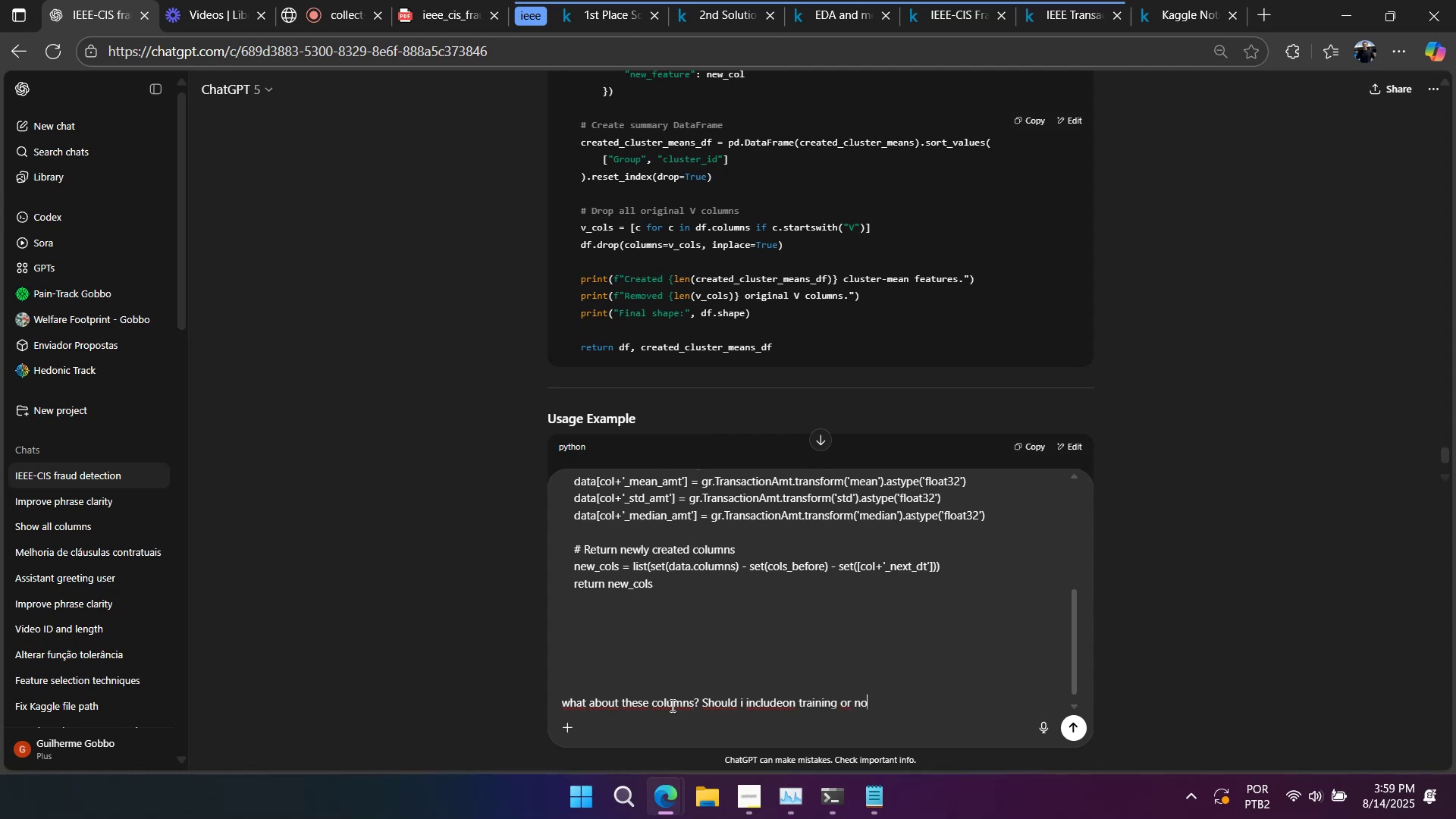 
key(Shift+Unknown)
 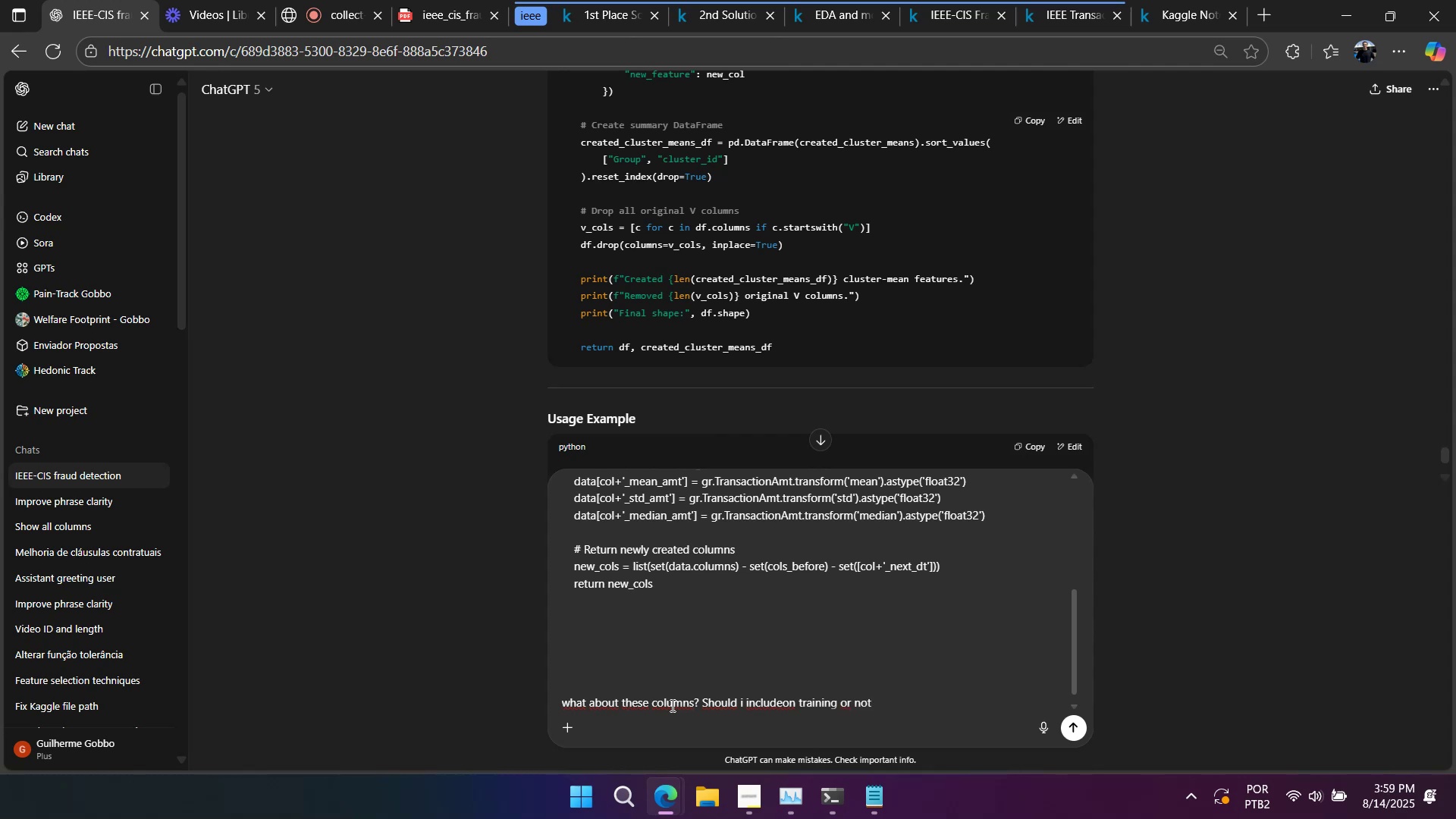 
type( And also what about TransactionAmt)
 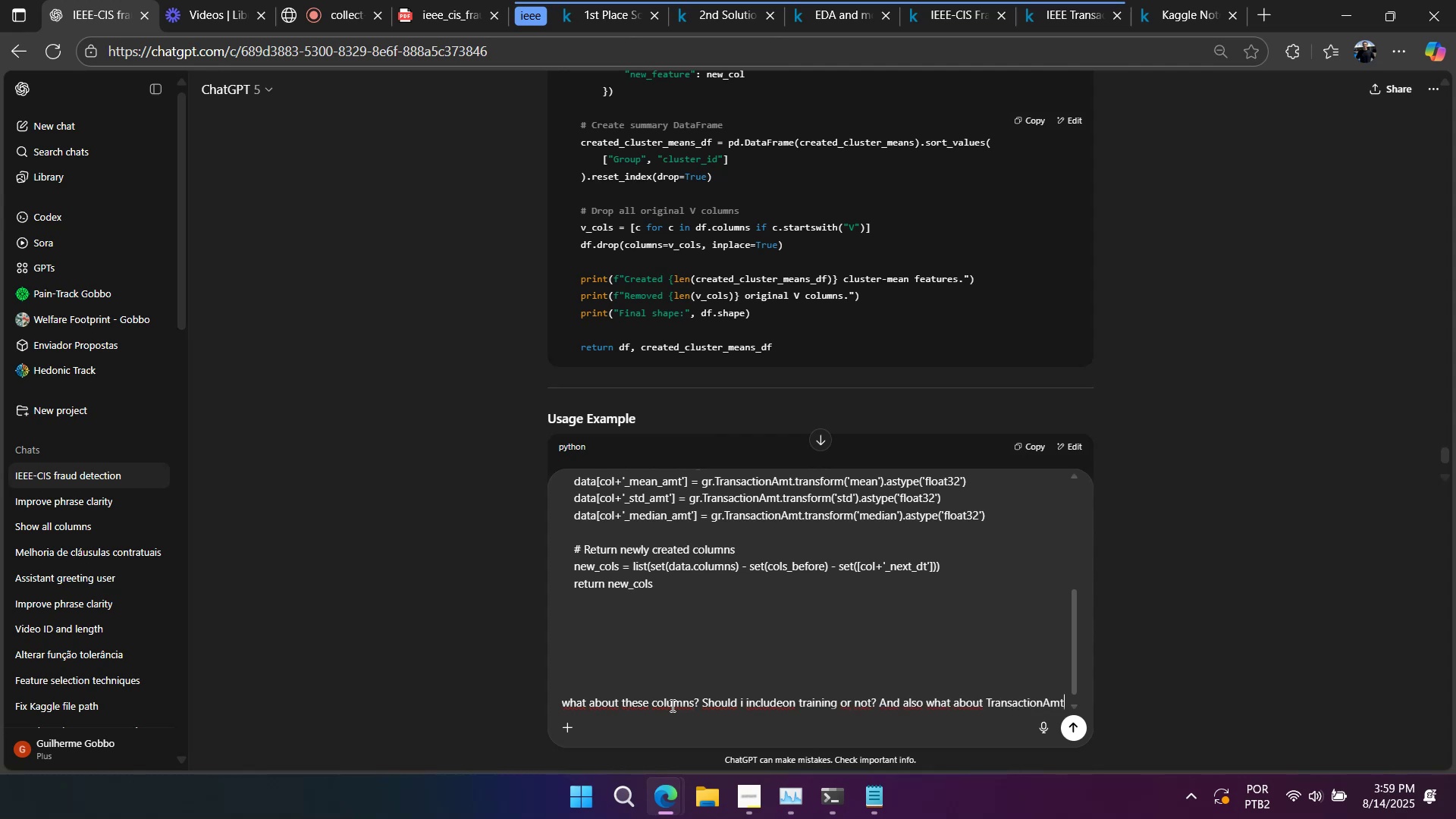 
wait(7.75)
 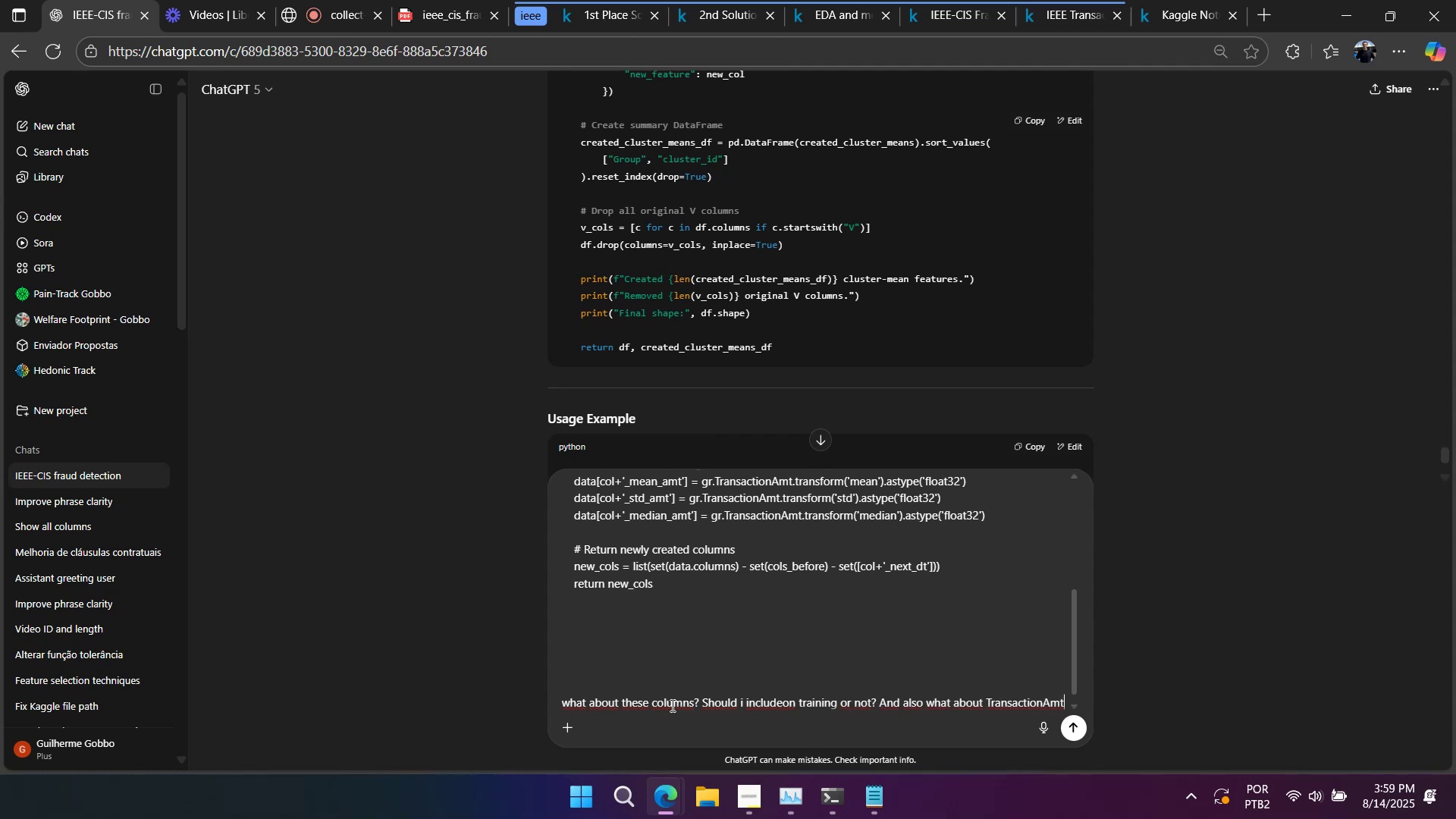 
scroll: coordinate [789, 686], scroll_direction: up, amount: 2.0
 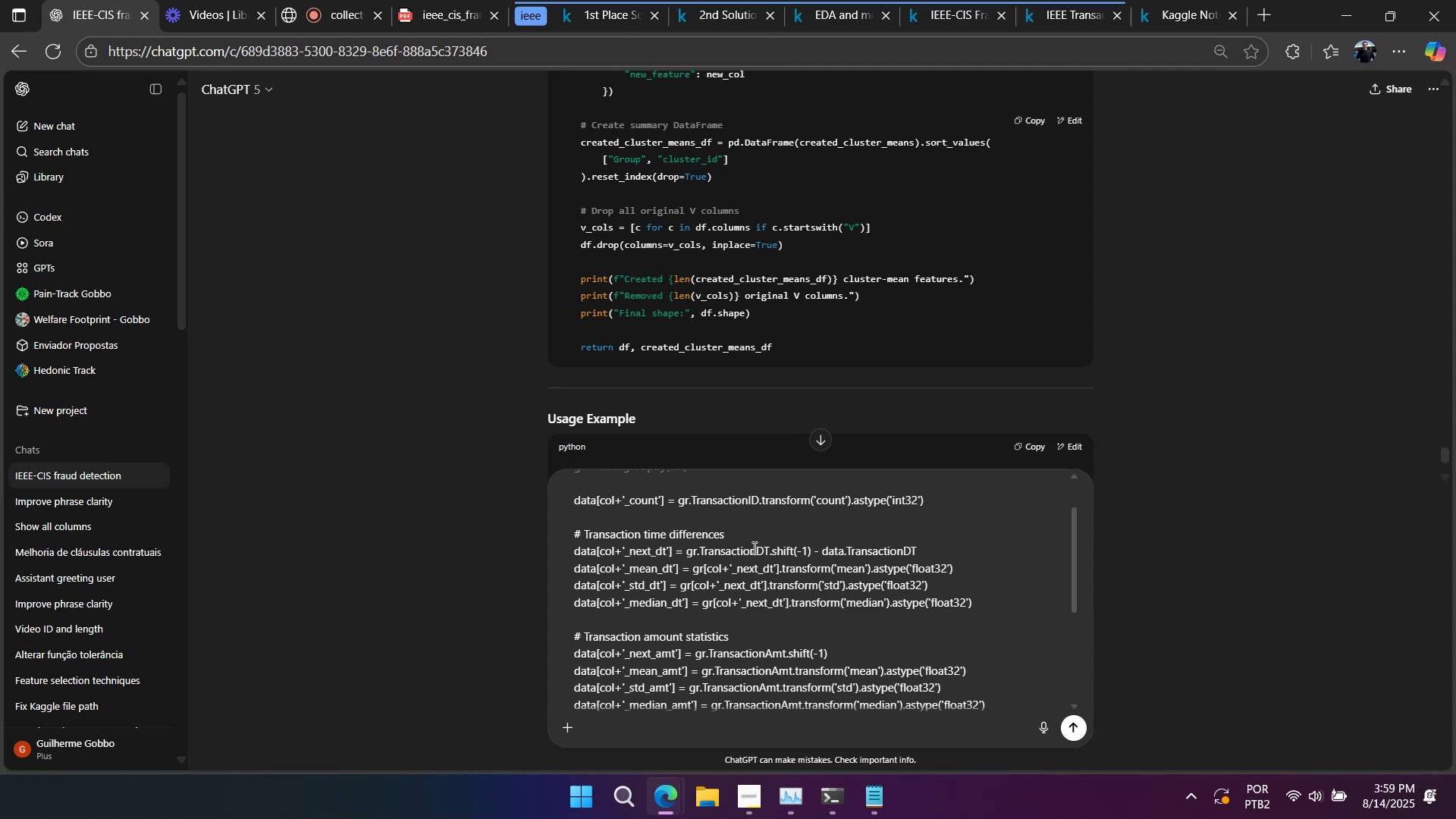 
wait(6.11)
 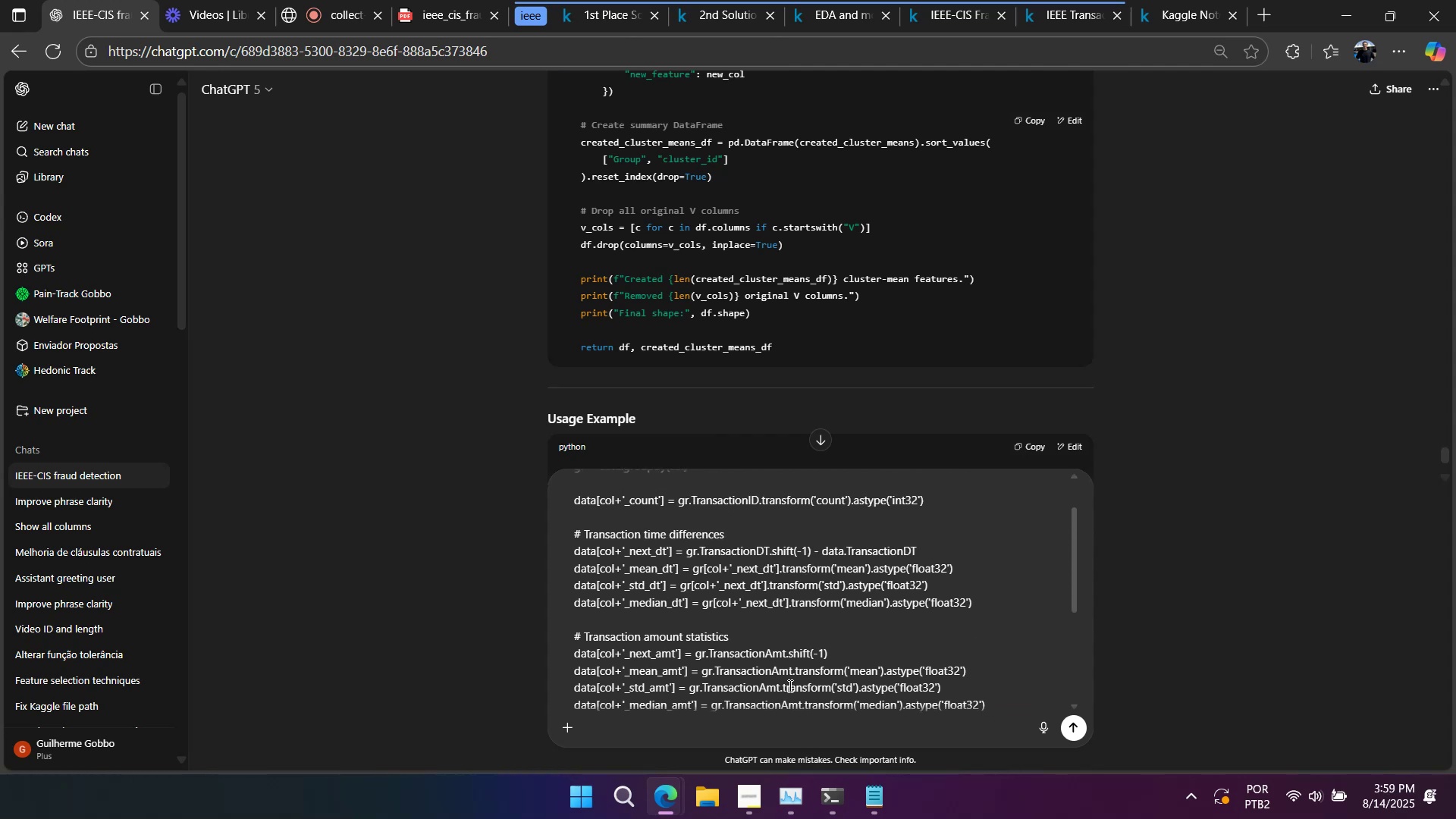 
scroll: coordinate [774, 628], scroll_direction: down, amount: 7.0
 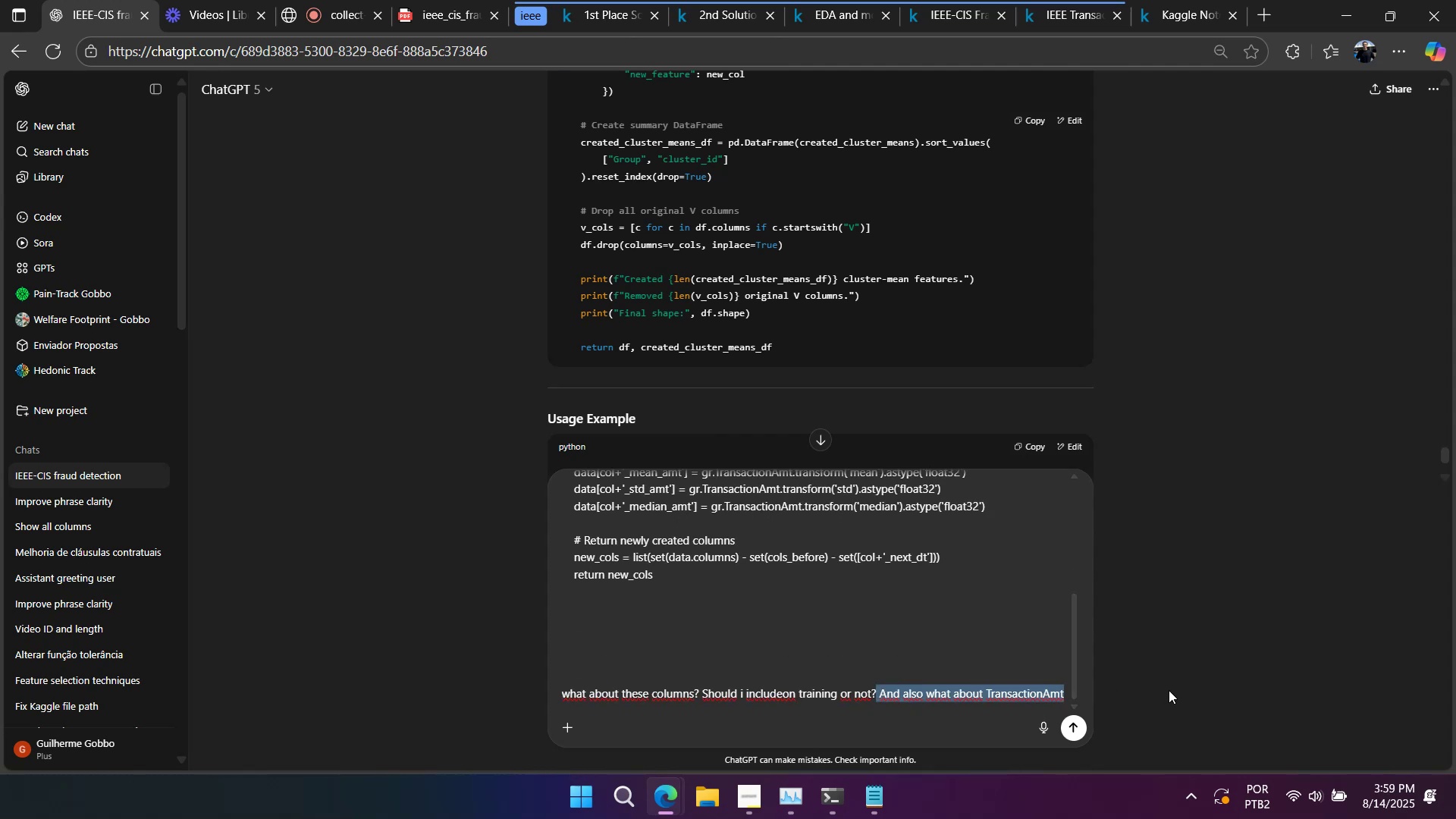 
type( and also what columns hould i h)
key(Backspace)
type(remove base )
key(Backspace)
type(d on this.)
 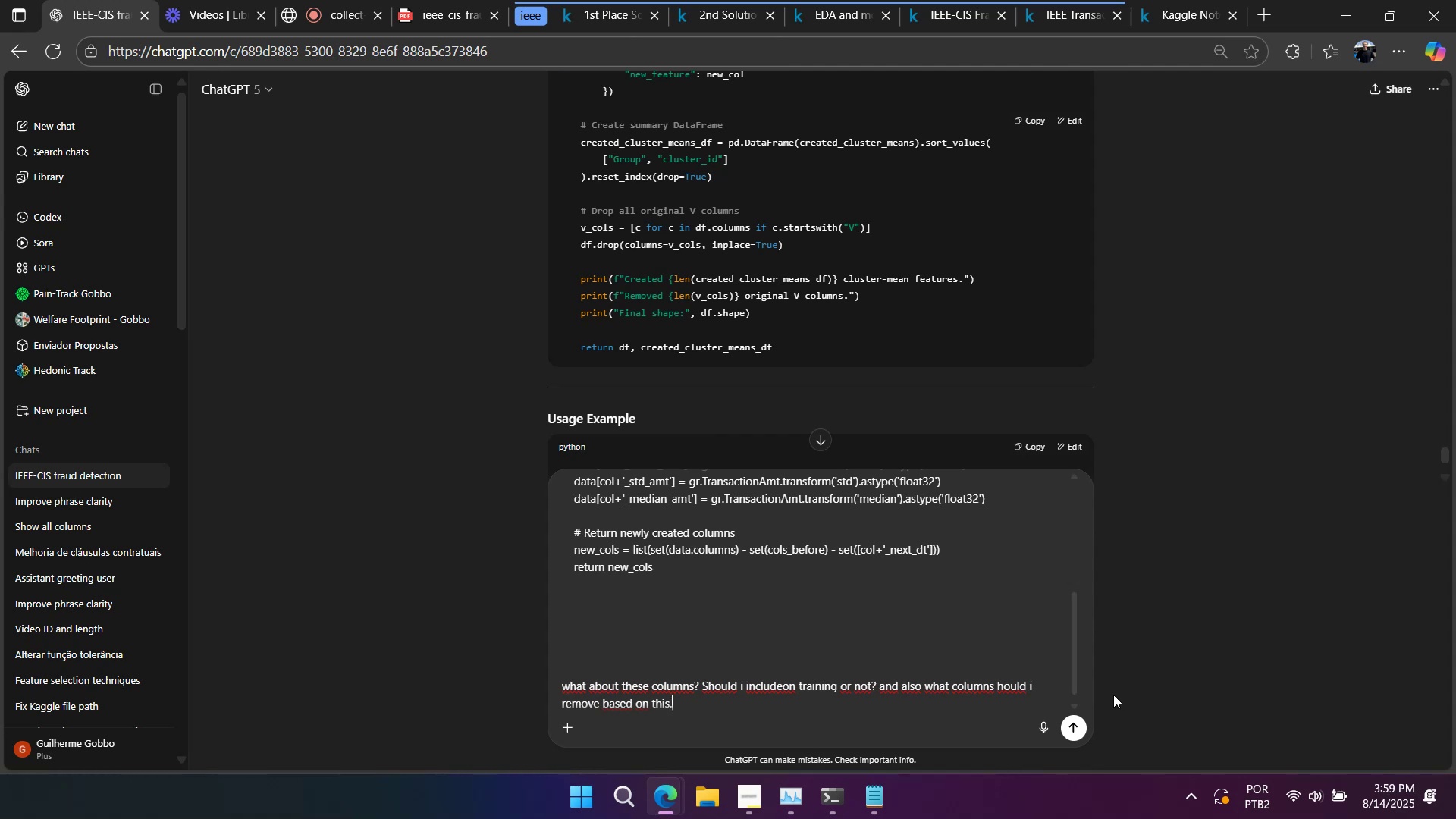 
key(Shift+Enter)
 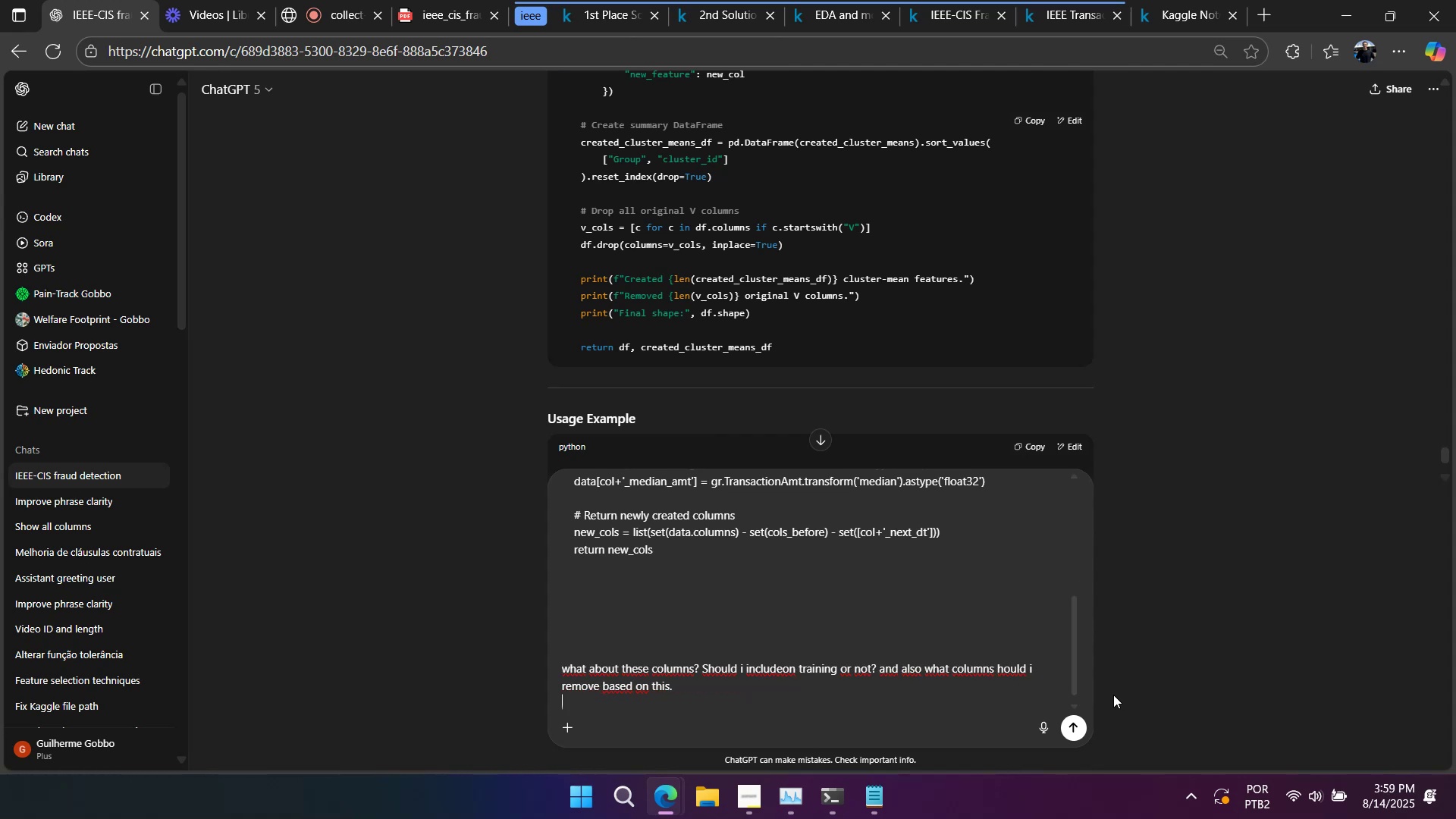 
key(Shift+Enter)
 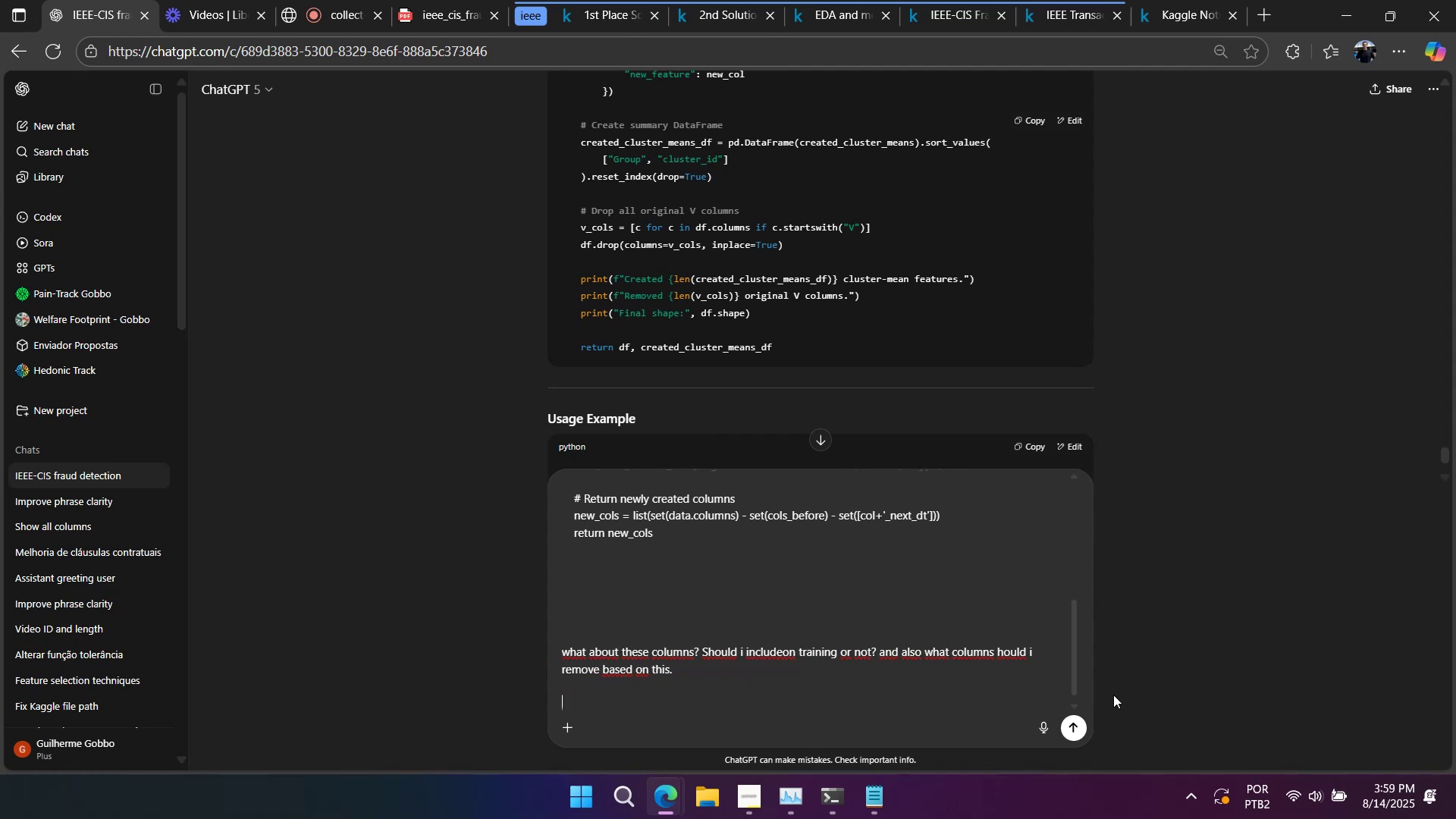 
type(because I want to give more context to te model u)
key(Backspace)
key(Backspace)
key(Backspace)
key(Backspace)
key(Backspace)
key(Backspace)
key(Backspace)
key(Backspace)
key(Backspace)
type(he o)
key(Backspace)
type(model using these columns  just because)
 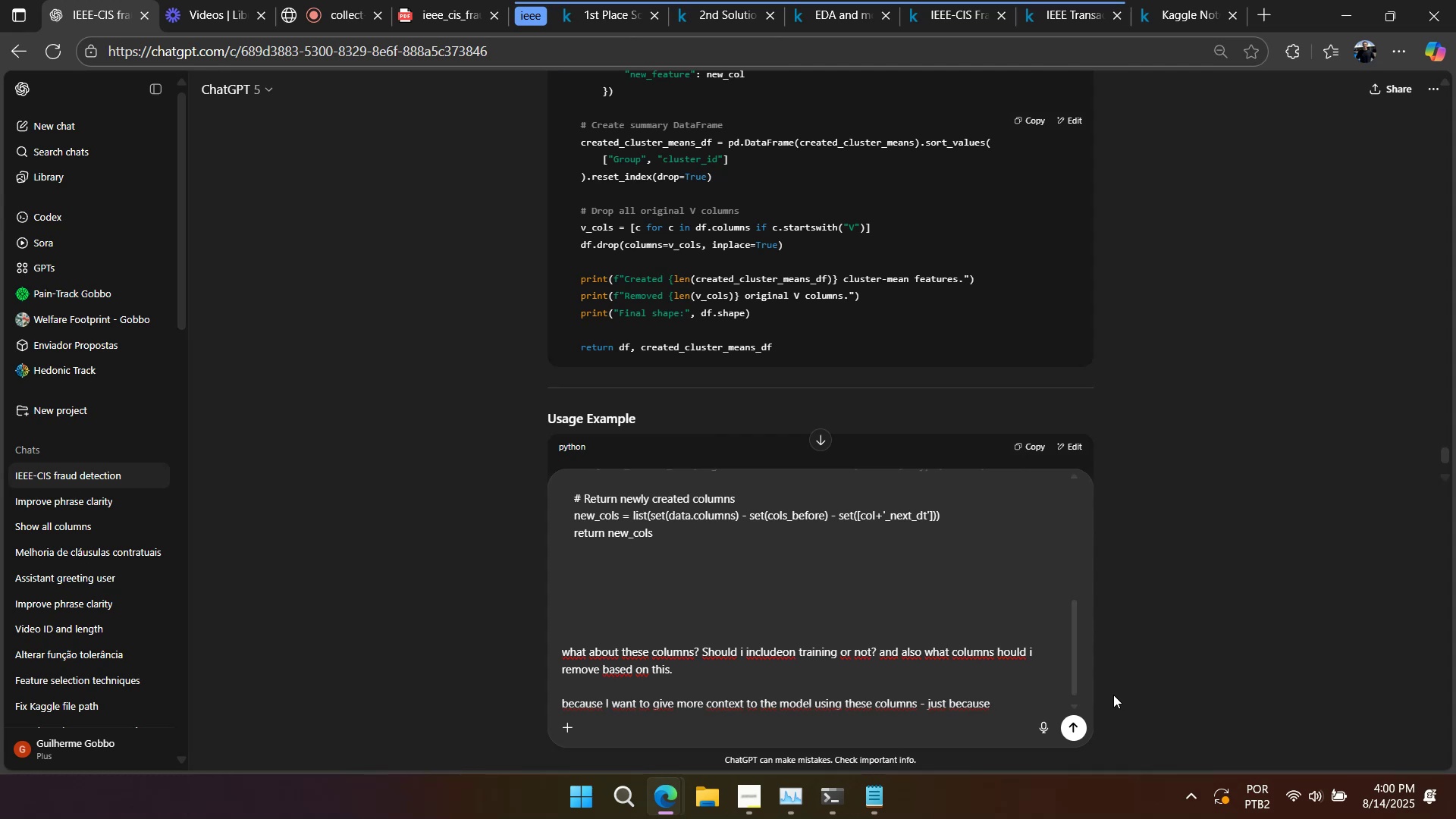 
wait(5.31)
 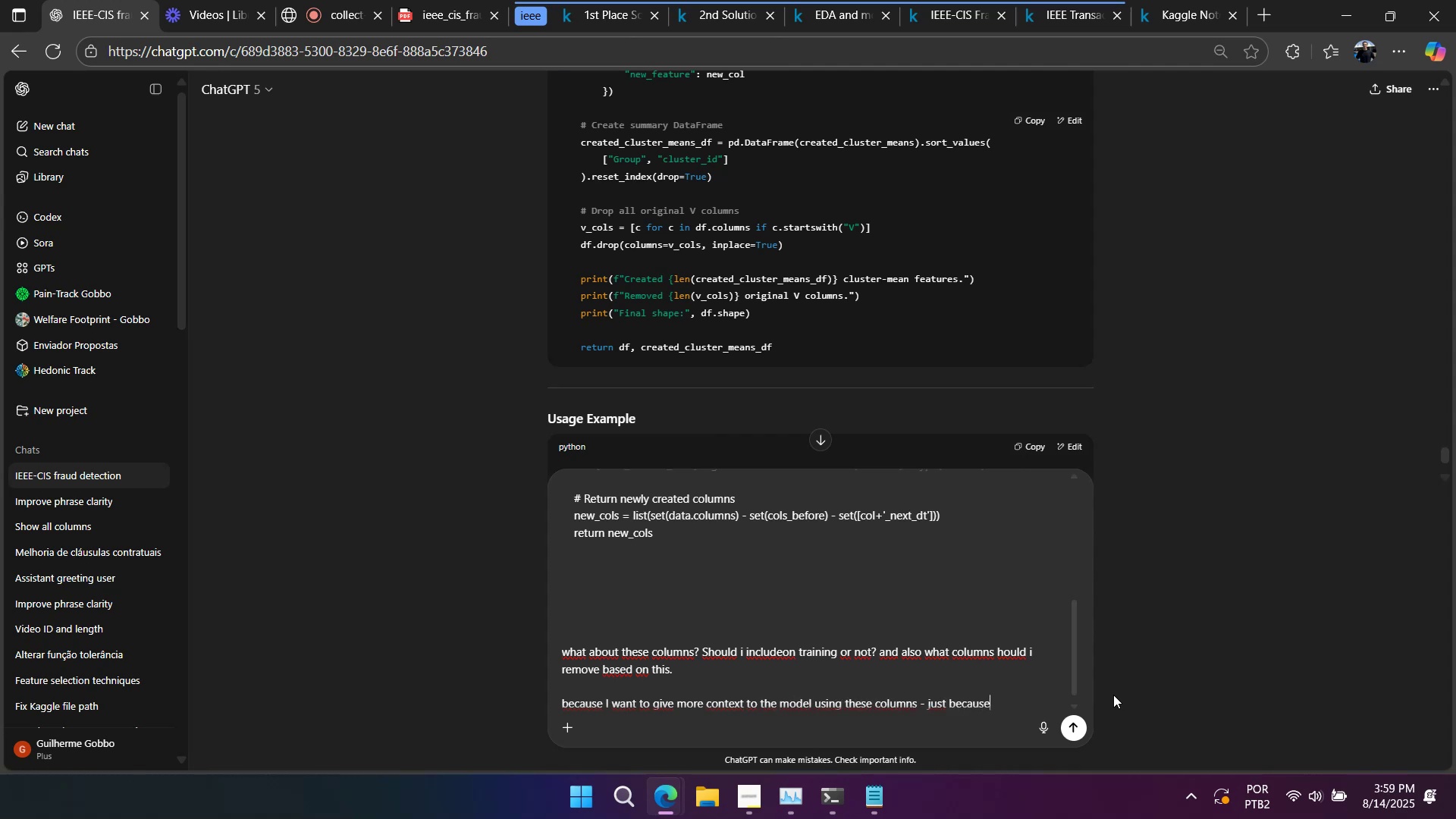 
left_click([621, 12])
 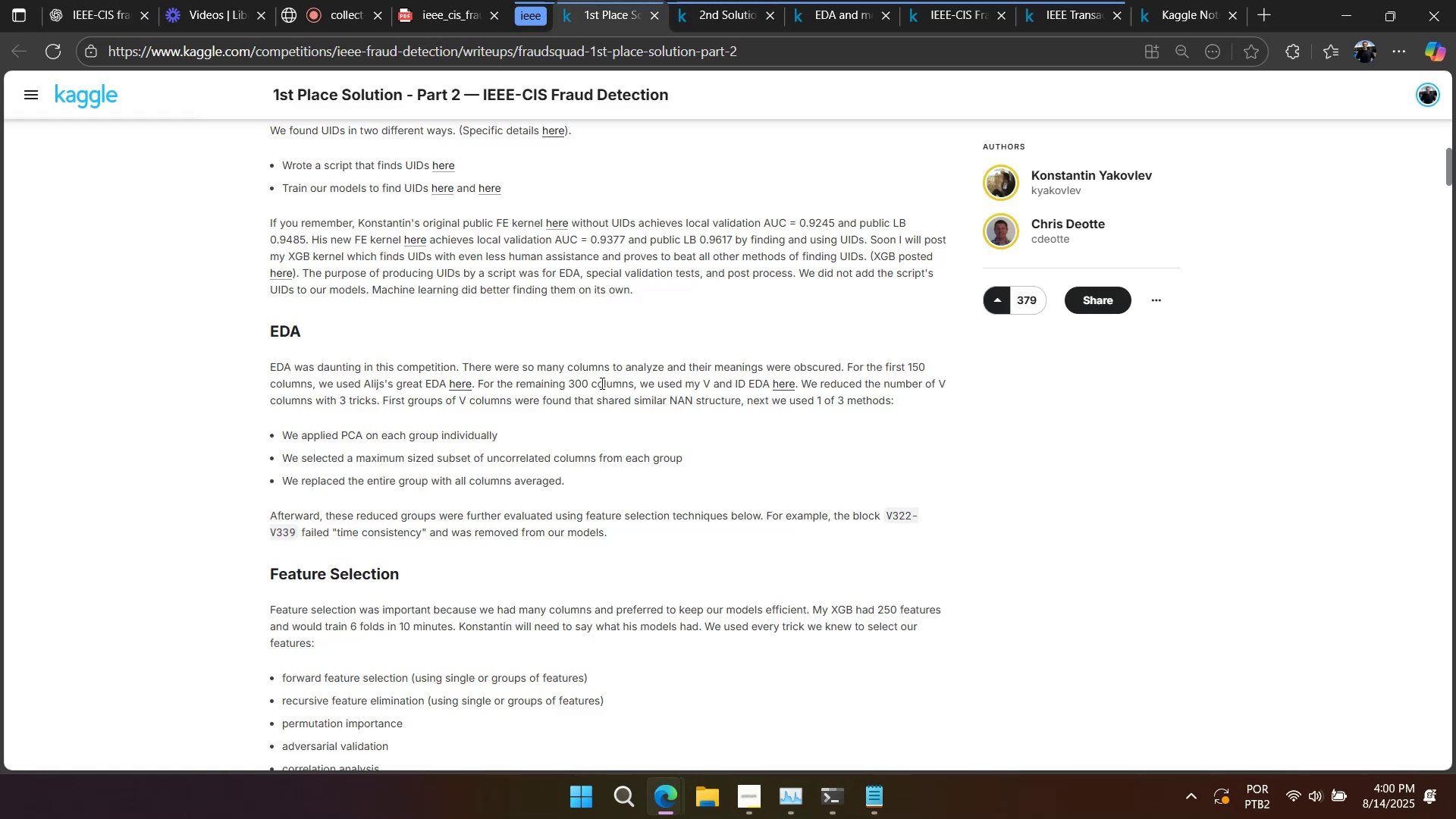 
scroll: coordinate [640, 424], scroll_direction: down, amount: 8.0
 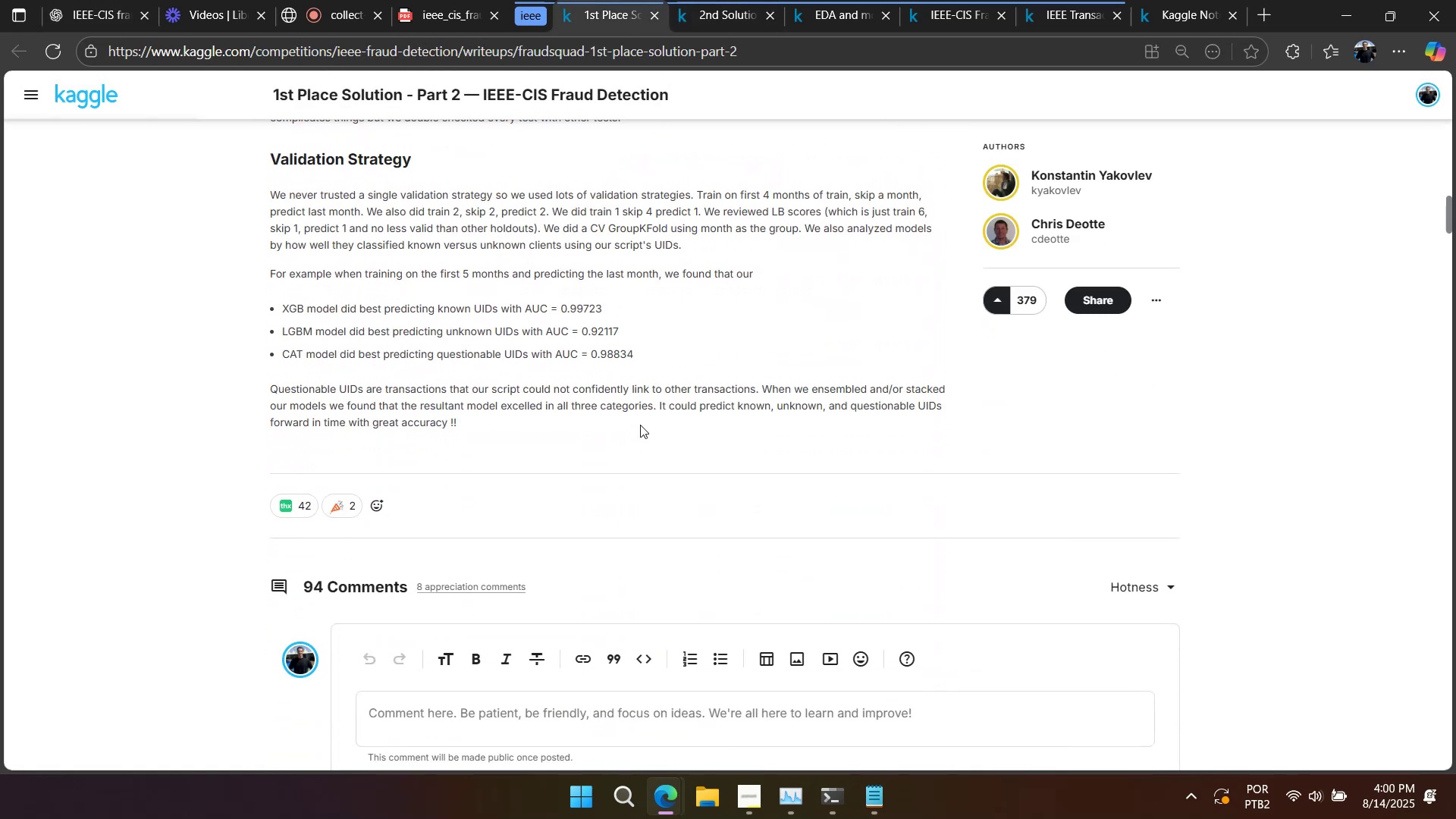 
scroll: coordinate [638, 429], scroll_direction: up, amount: 10.0
 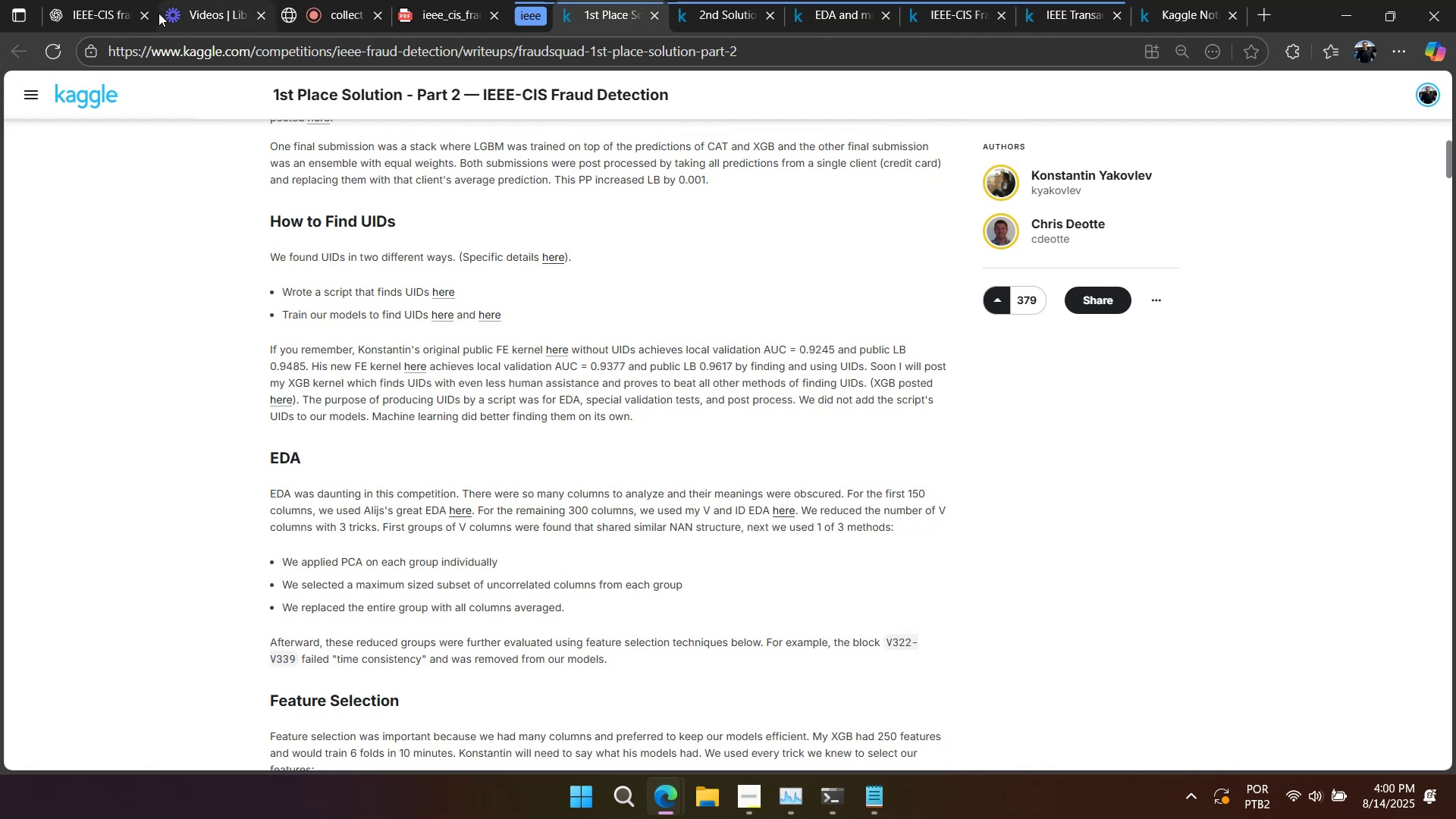 
left_click([96, 16])
 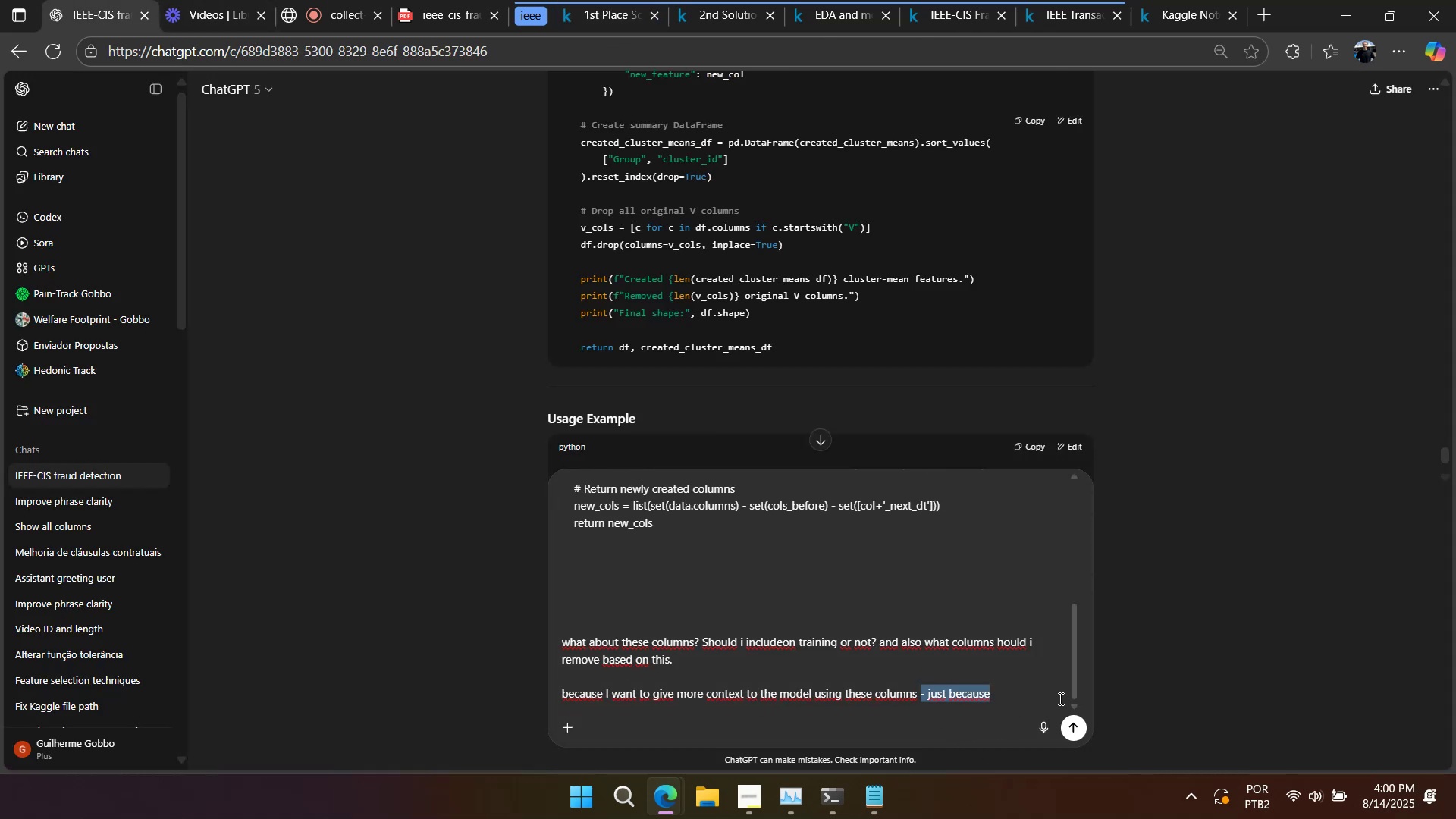 
type(- im not gonna use uid because of th)
key(Backspace)
key(Backspace)
type(overfitting)
 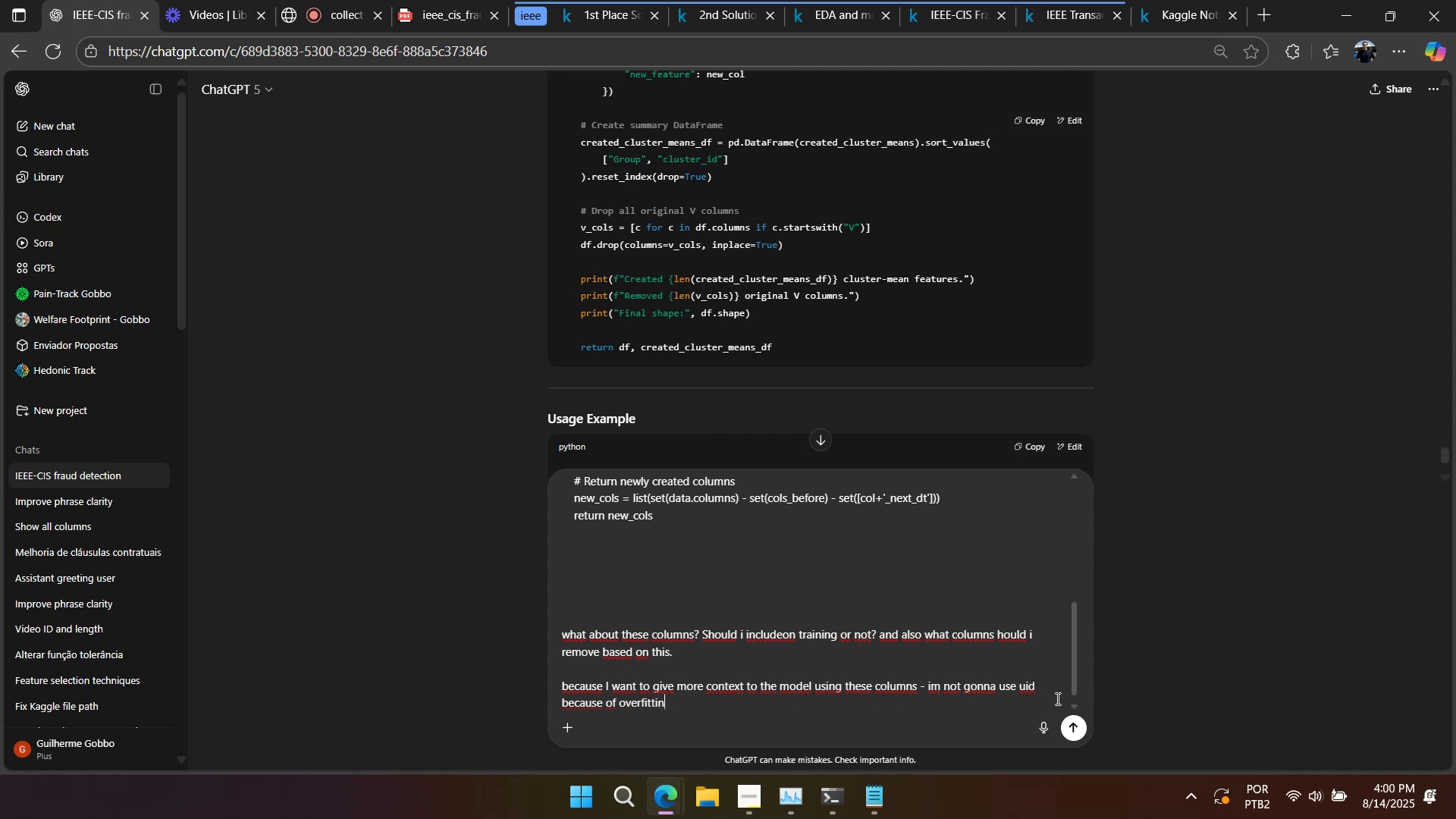 
key(Enter)
 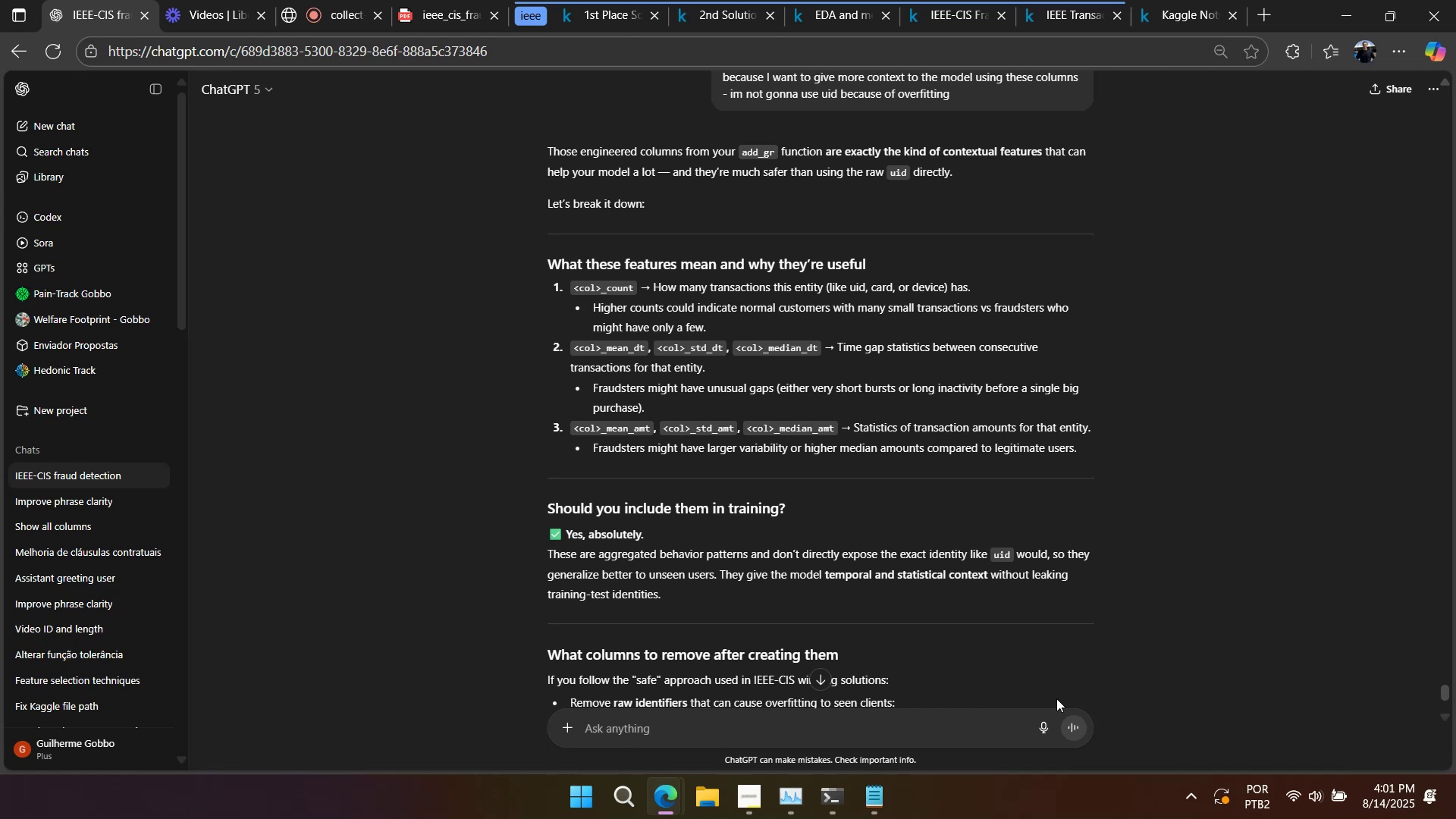 
wait(43.28)
 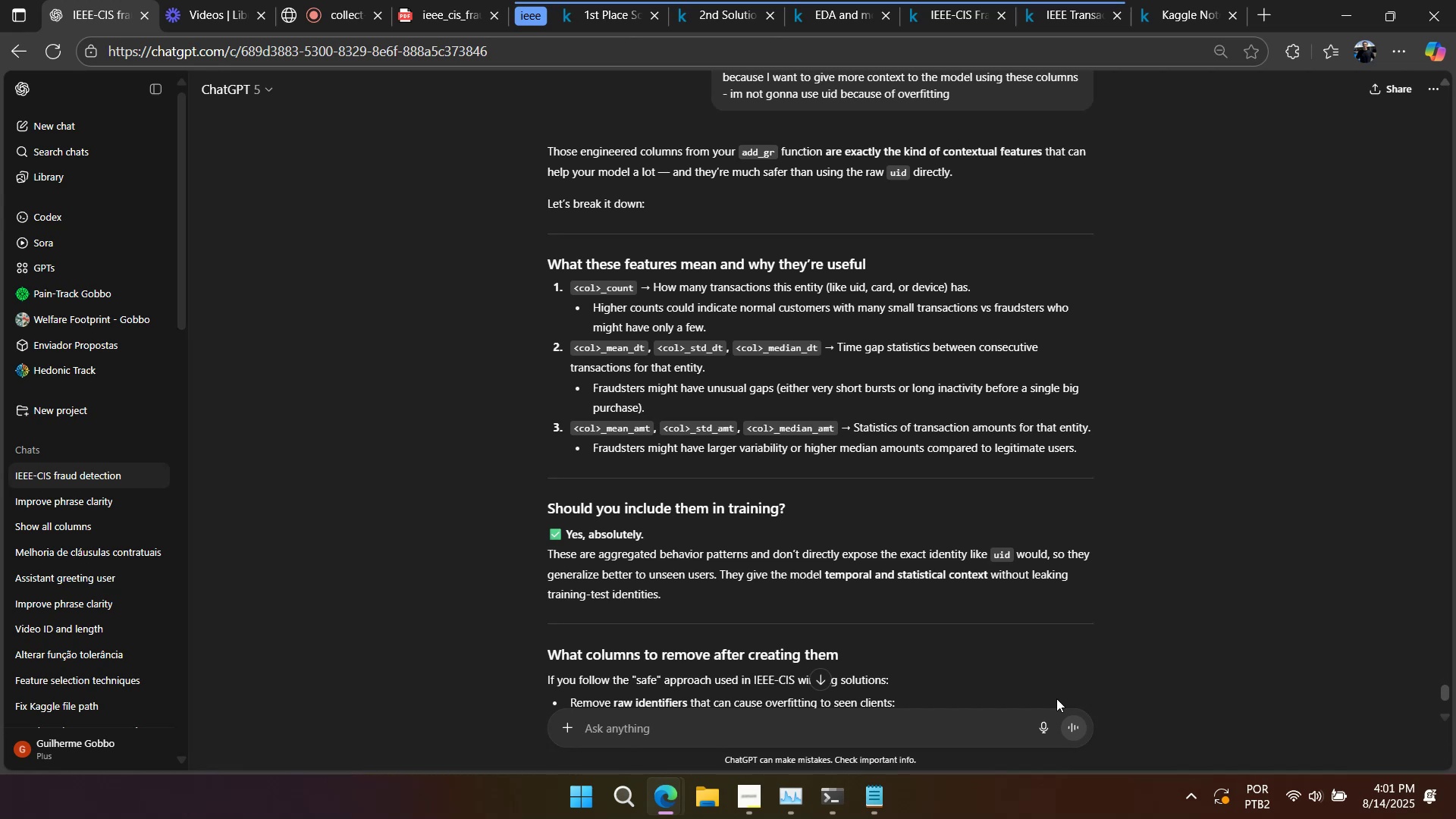 
scroll: coordinate [963, 643], scroll_direction: down, amount: 1.0
 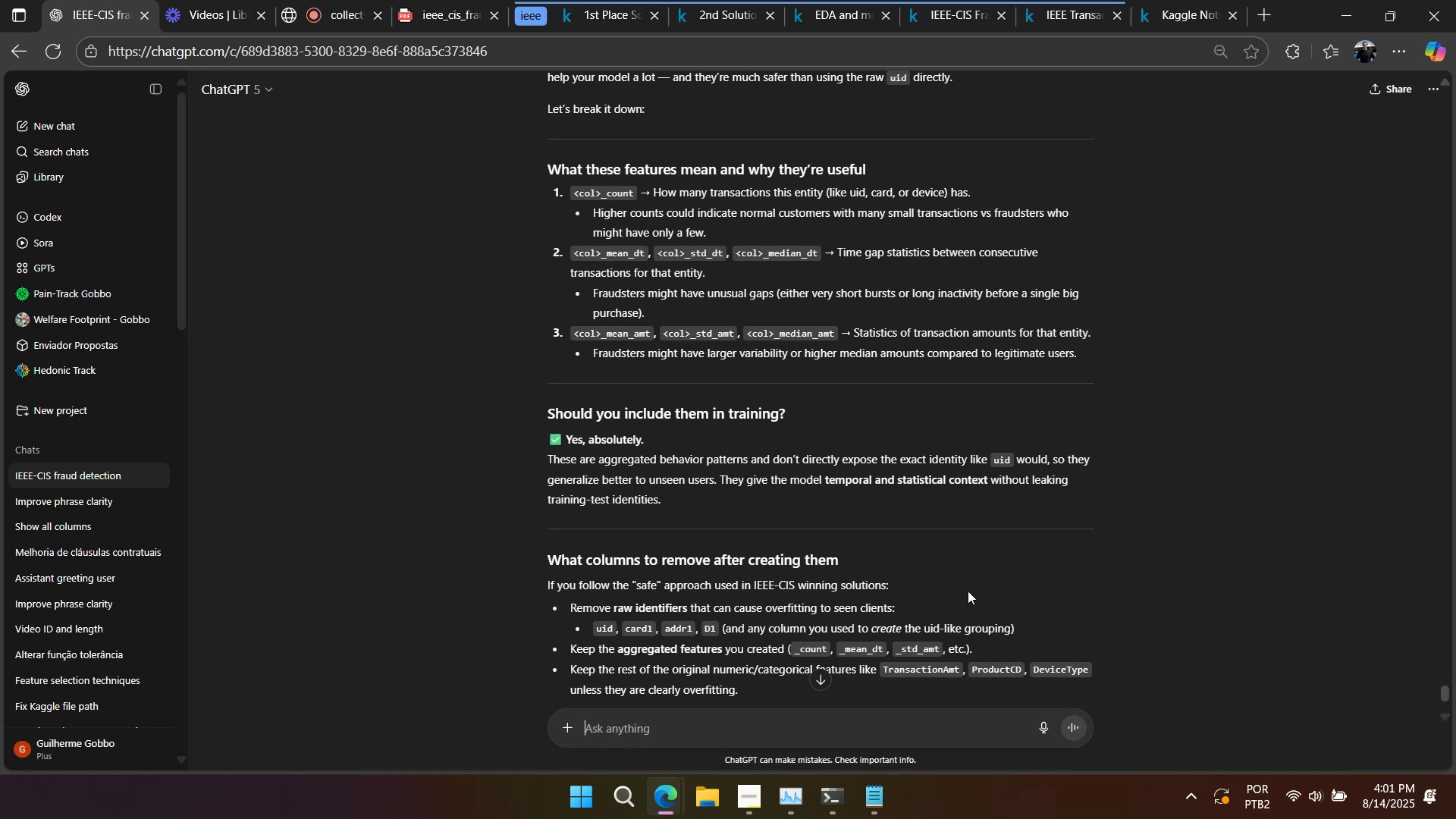 
wait(20.53)
 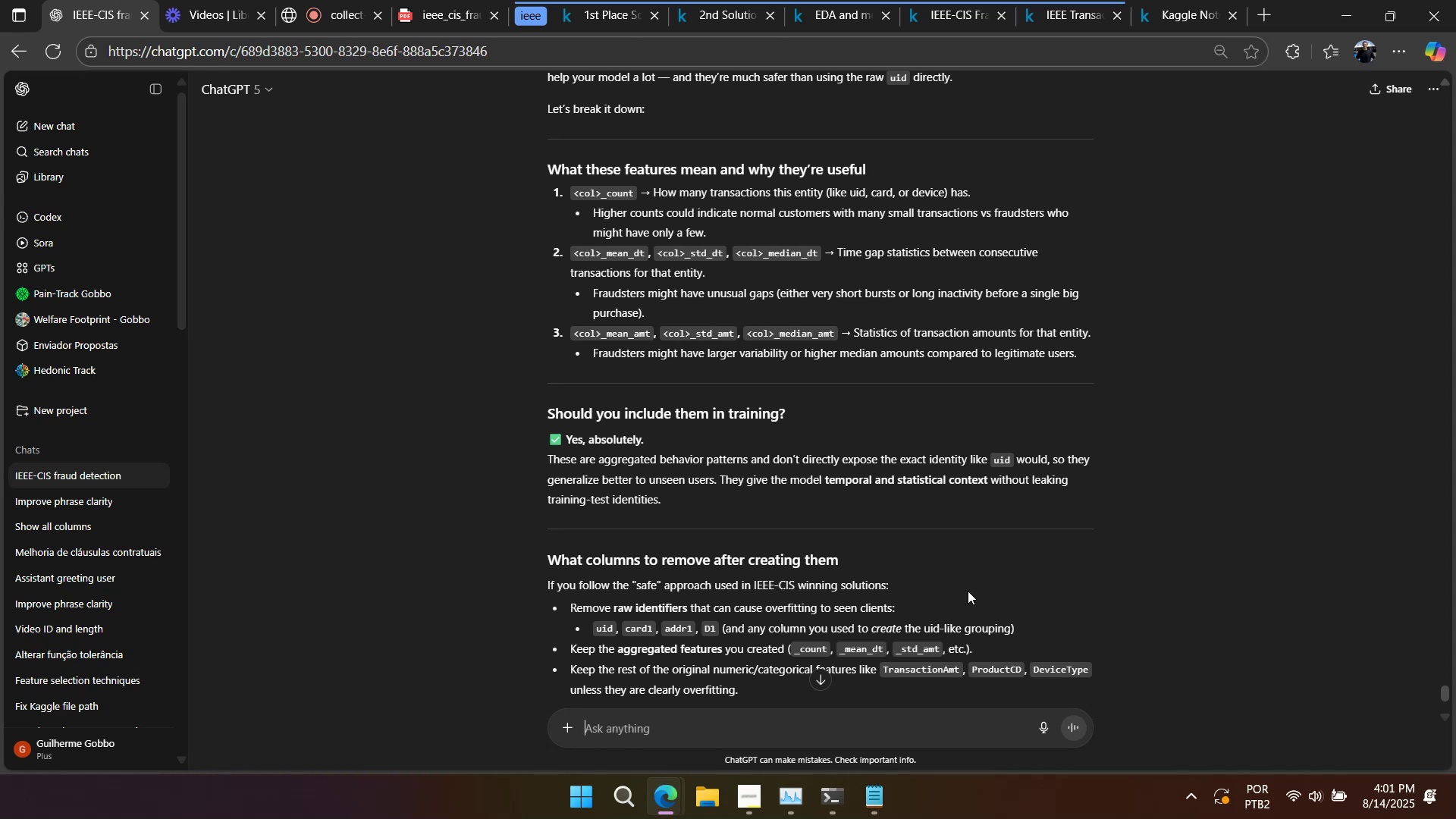 
scroll: coordinate [968, 591], scroll_direction: down, amount: 5.0
 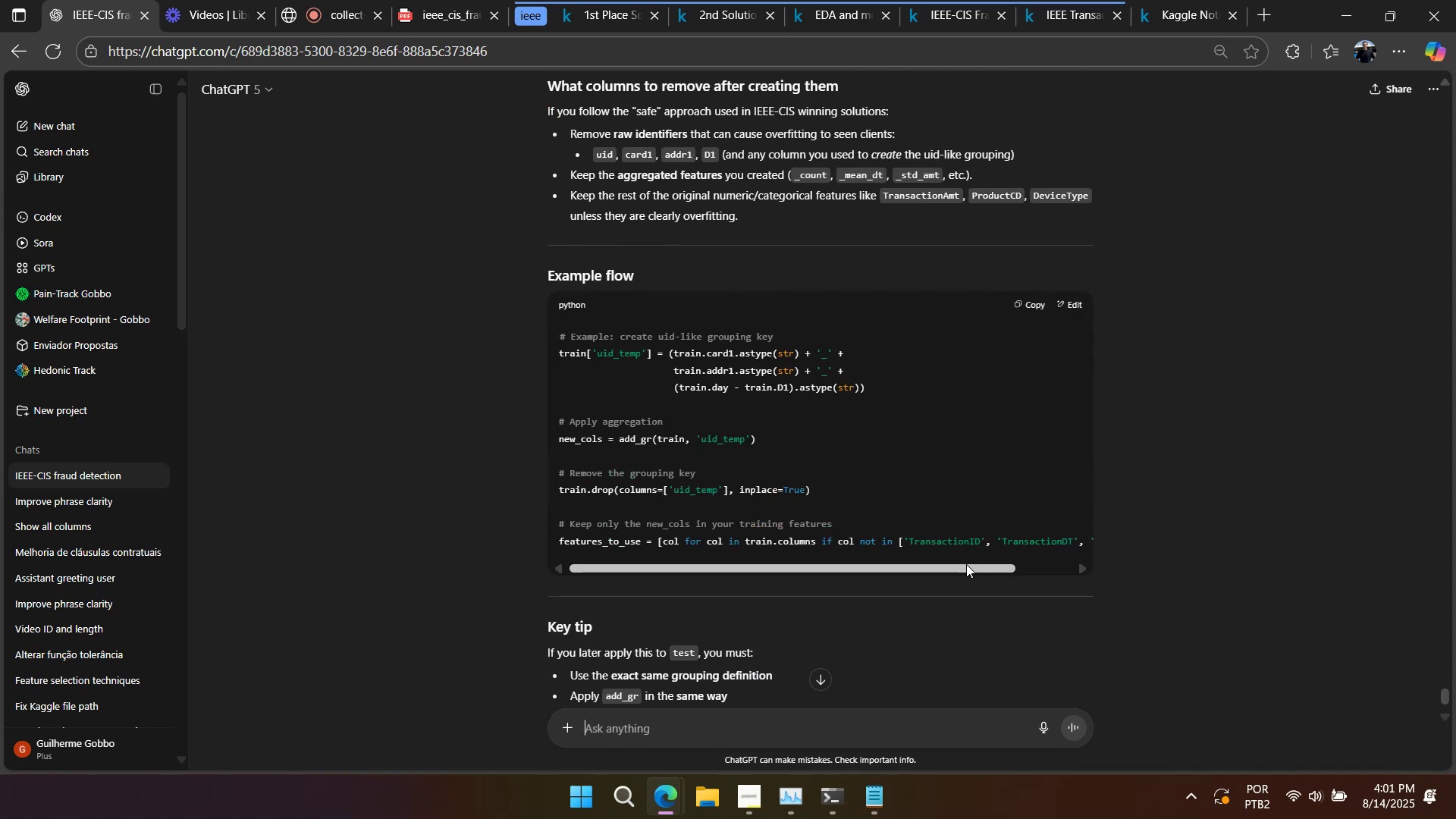 
scroll: coordinate [968, 564], scroll_direction: up, amount: 6.0
 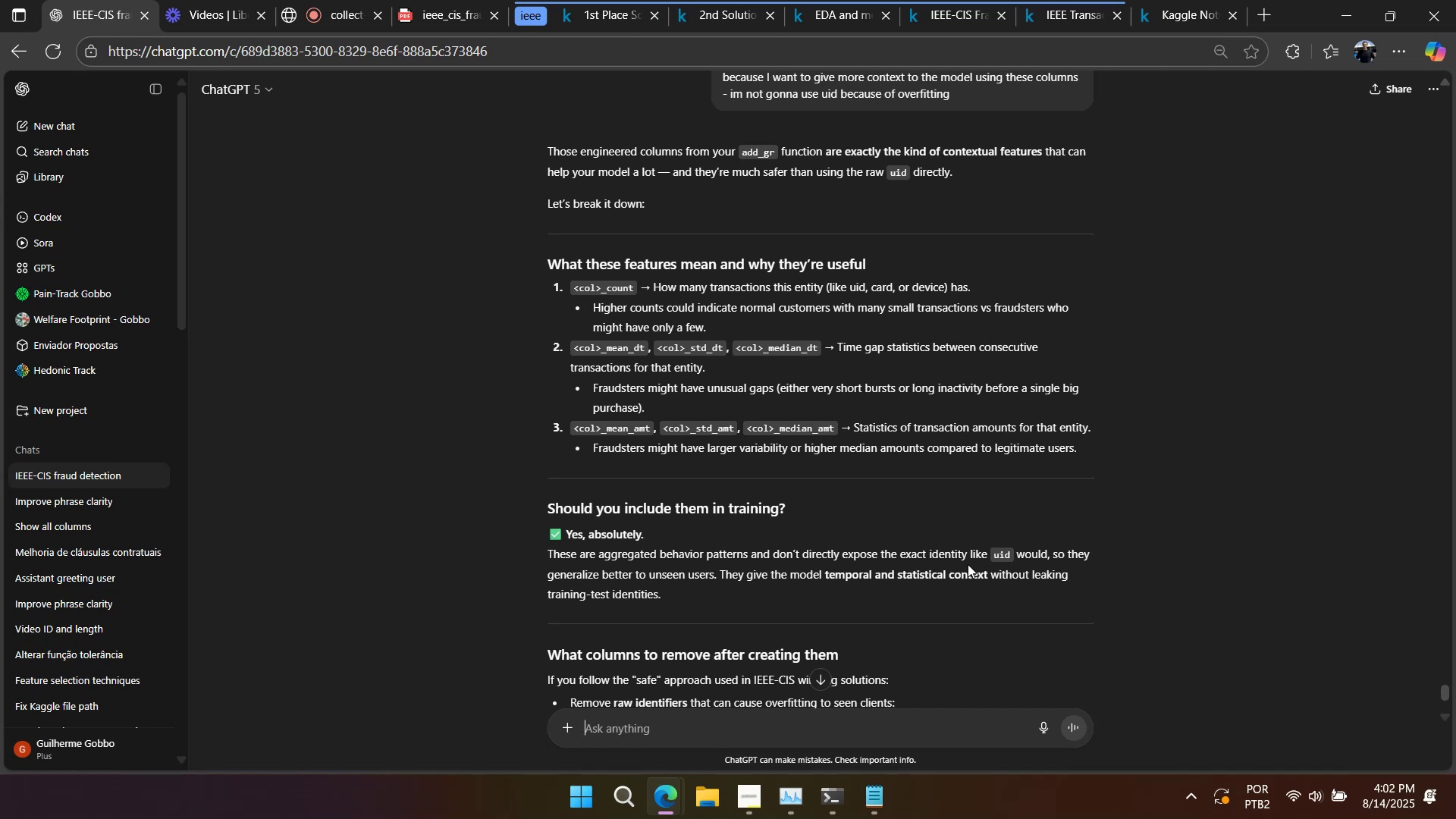 
wait(36.39)
 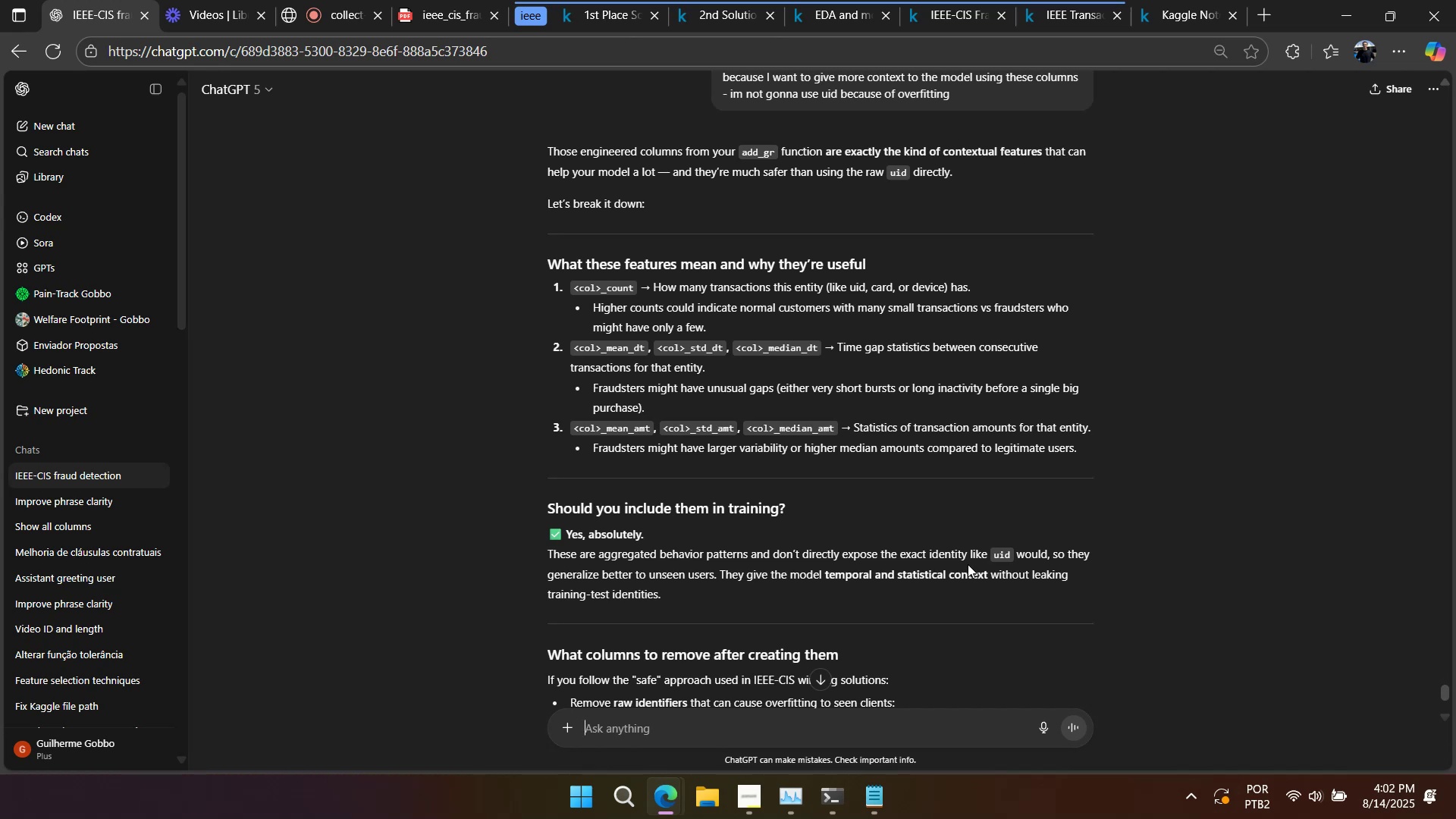 
scroll: coordinate [968, 564], scroll_direction: down, amount: 2.0
 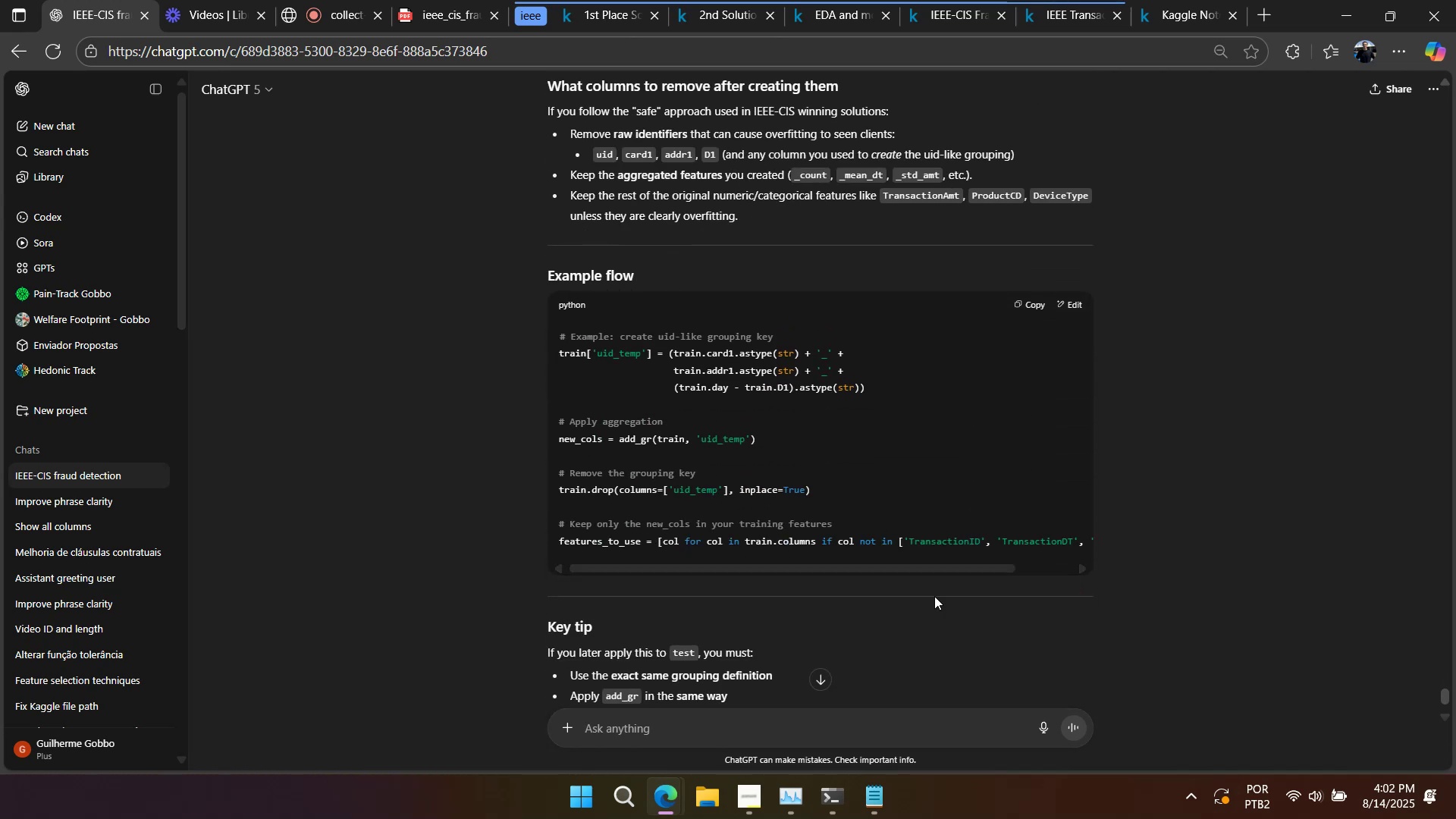 
left_click([898, 730])
 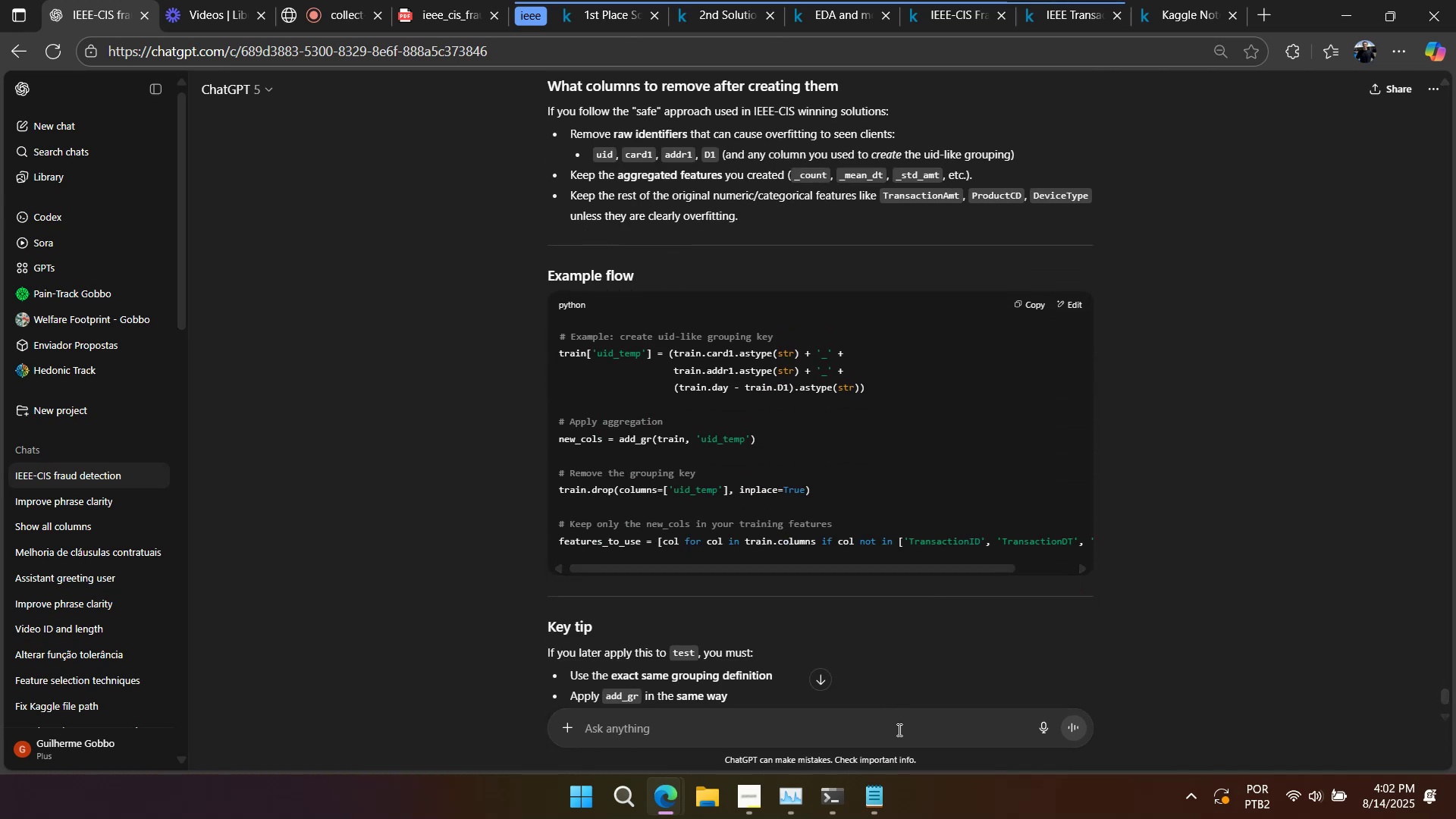 
type(and how would i create it on the test data)
 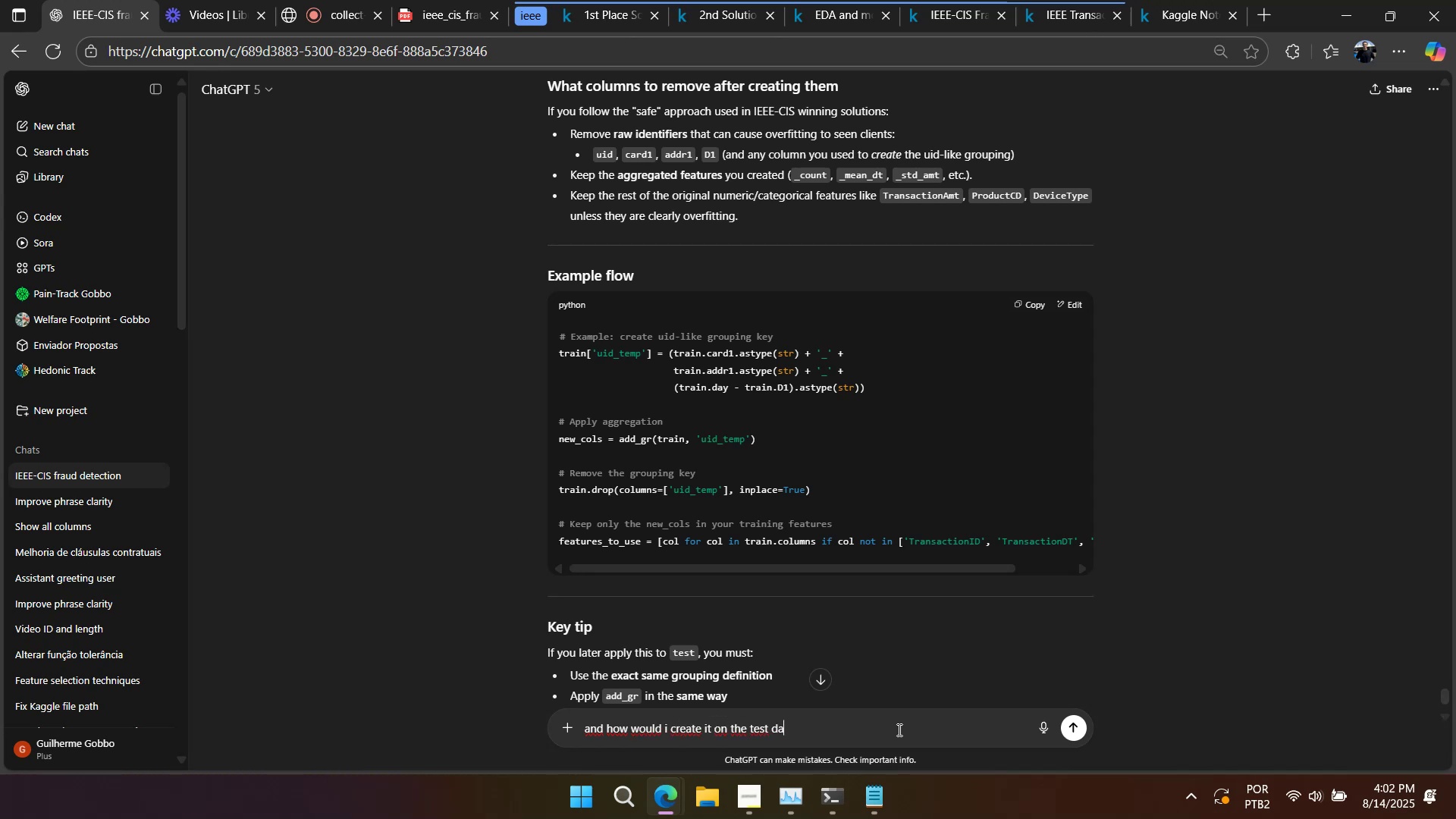 
key(Shift+Unknown)
 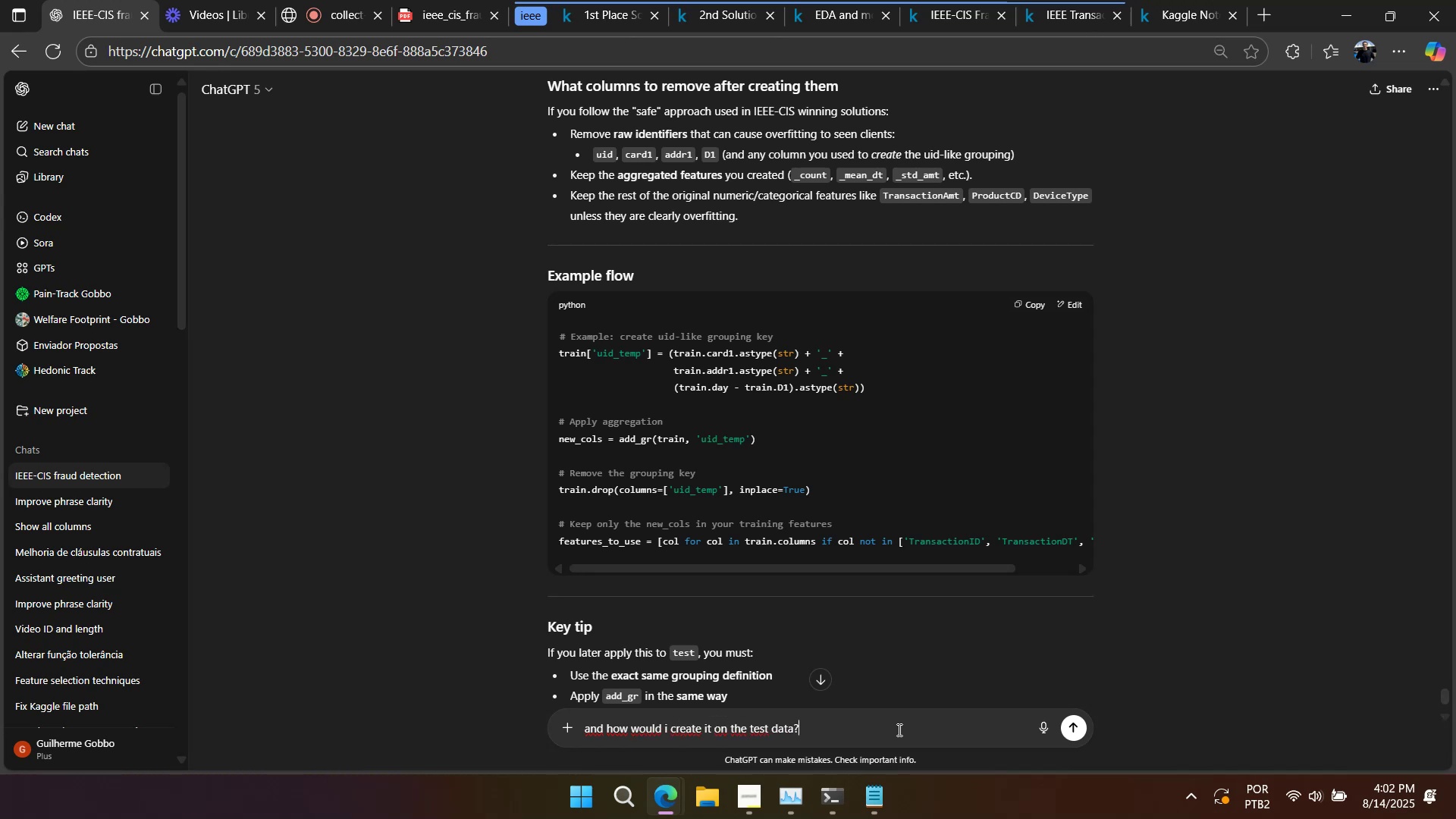 
key(Enter)
 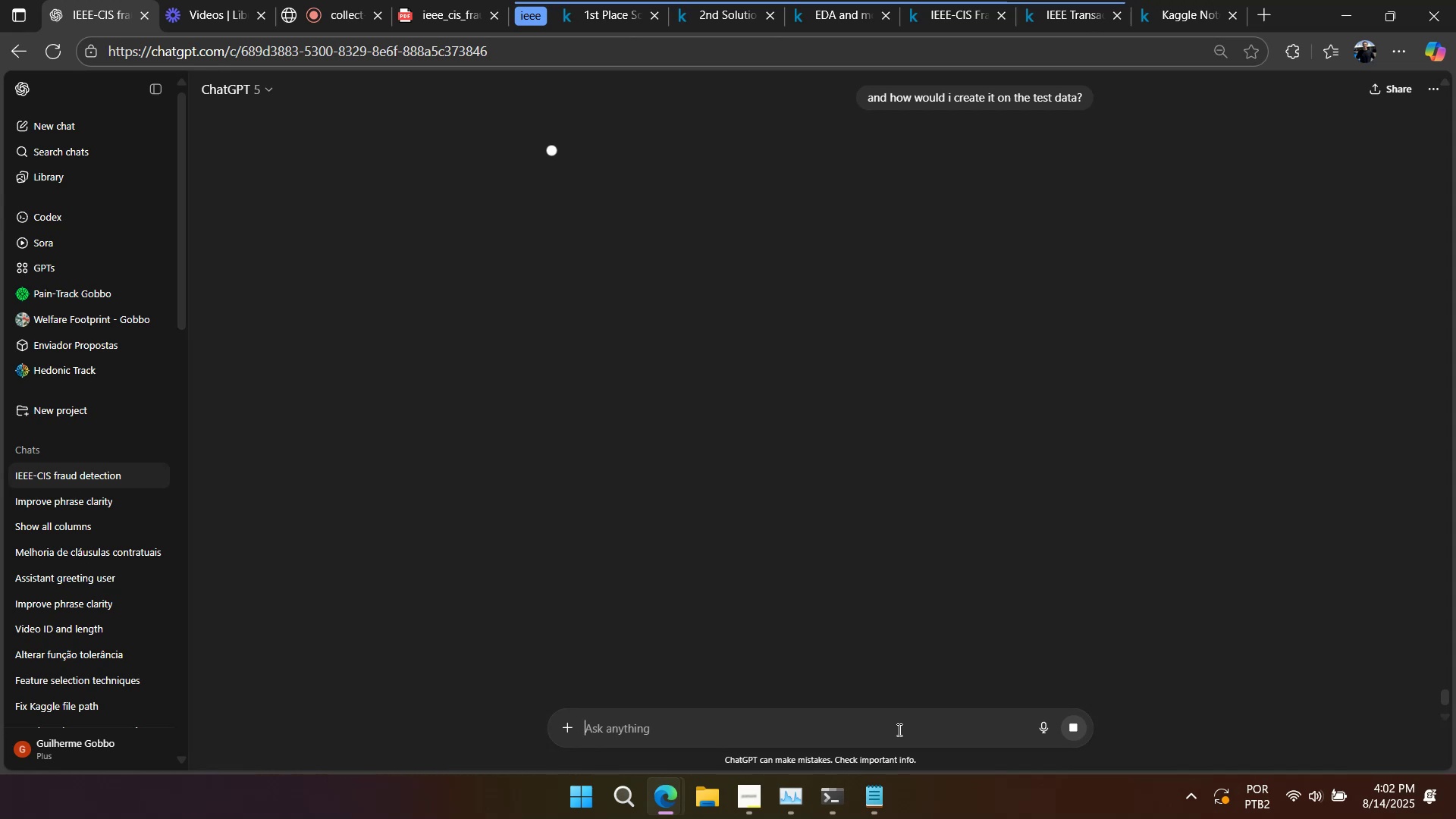 
wait(9.52)
 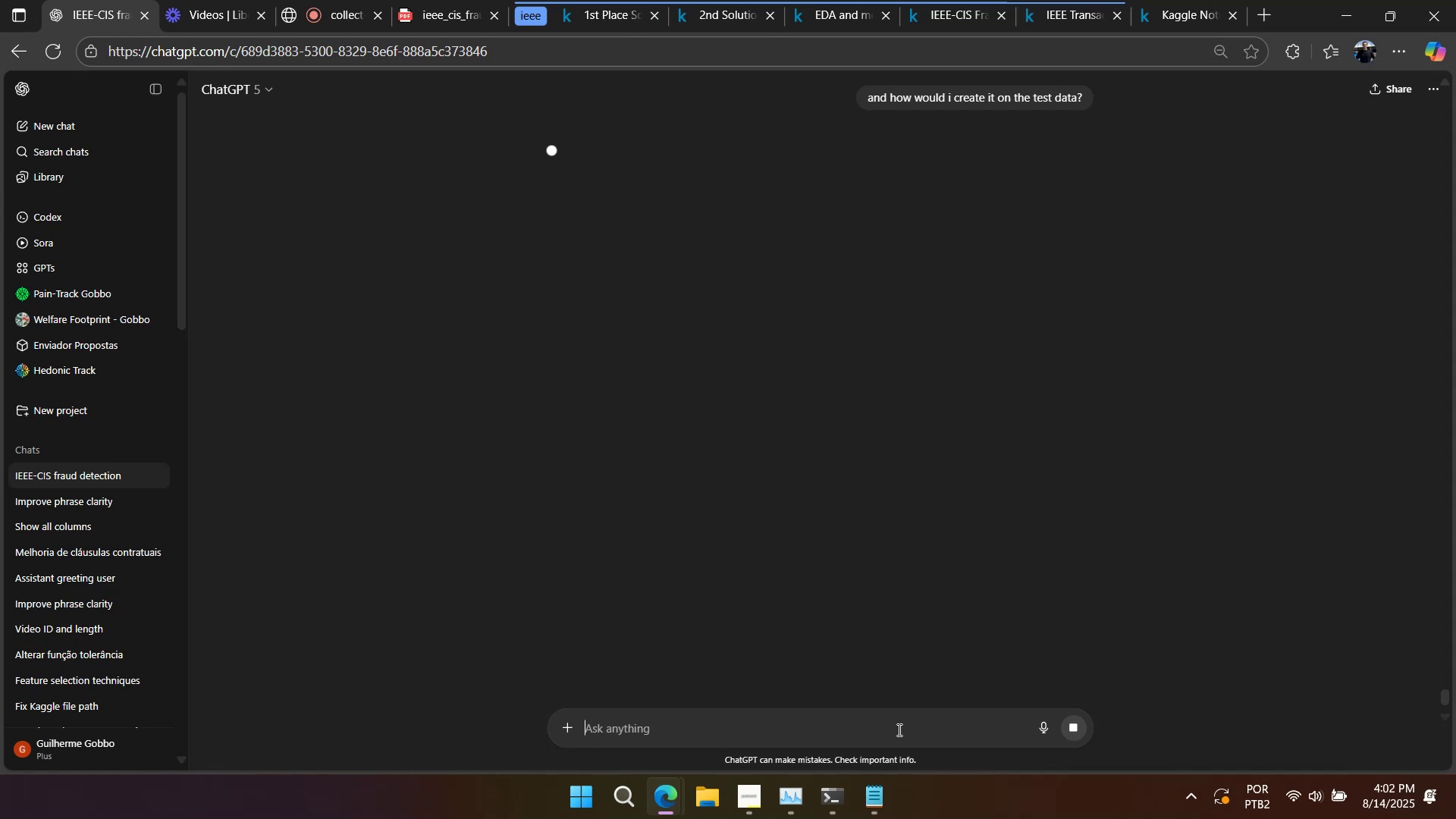 
left_click([751, 793])
 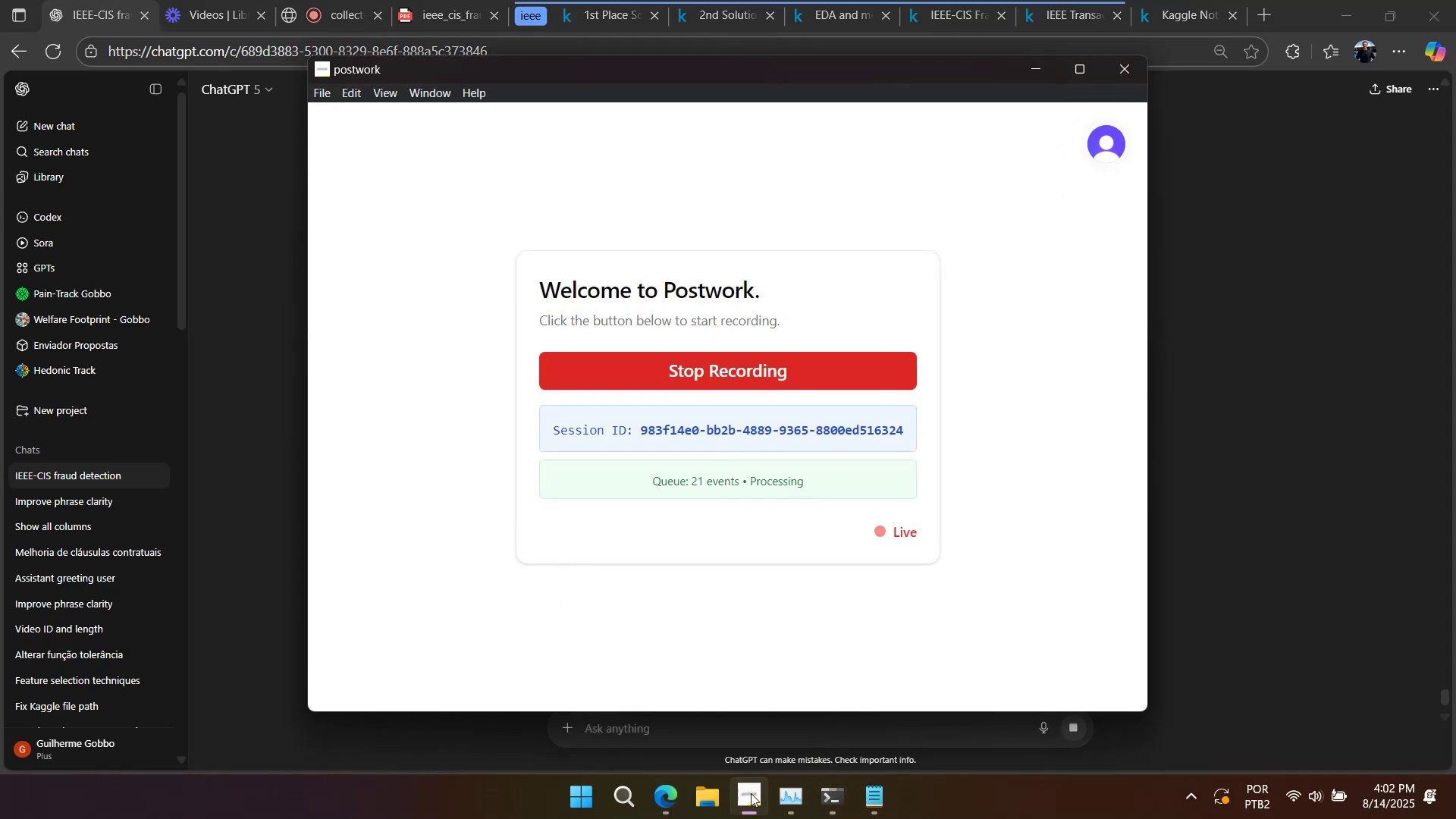 
left_click([751, 793])
 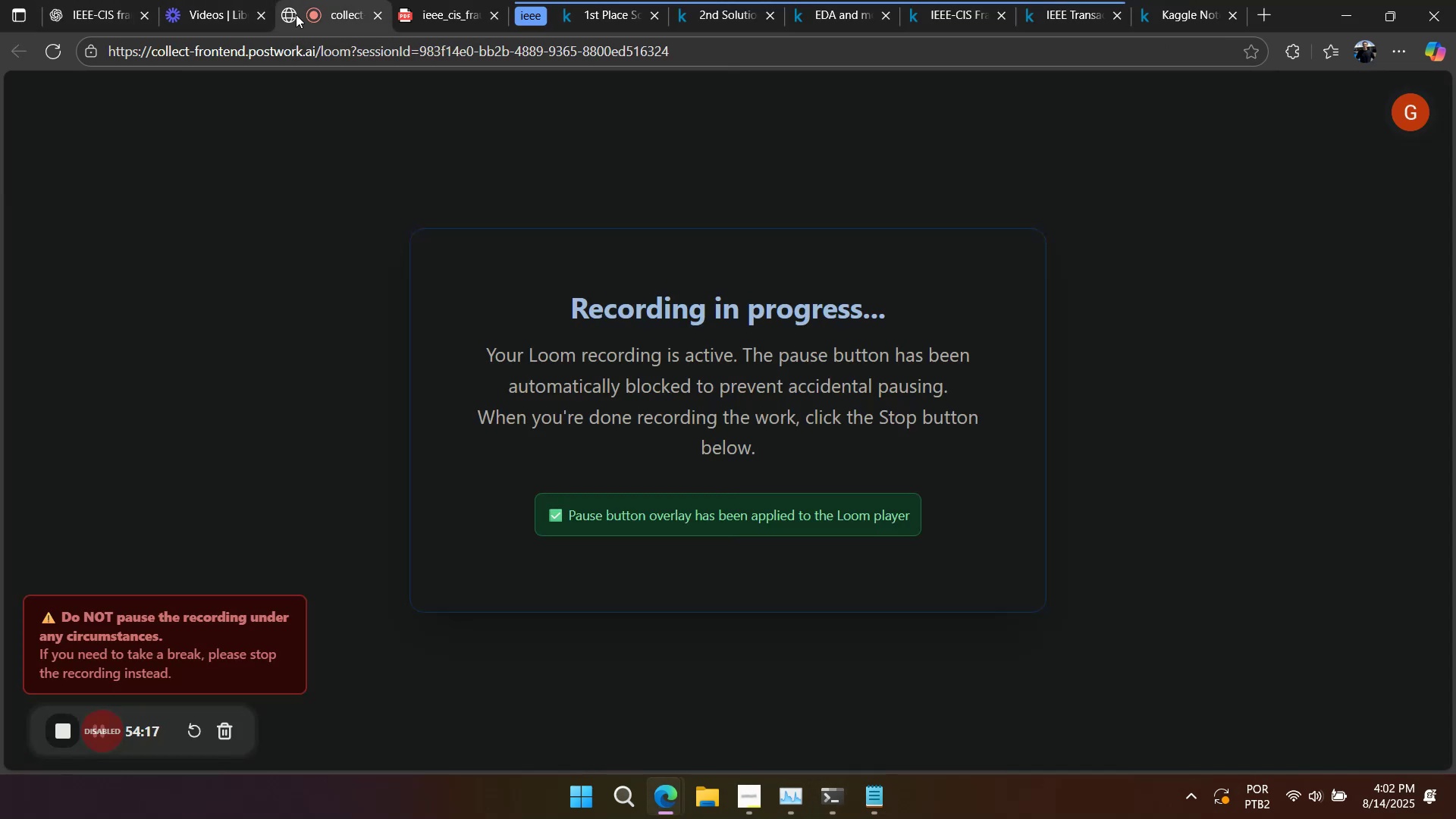 
left_click([193, 8])
 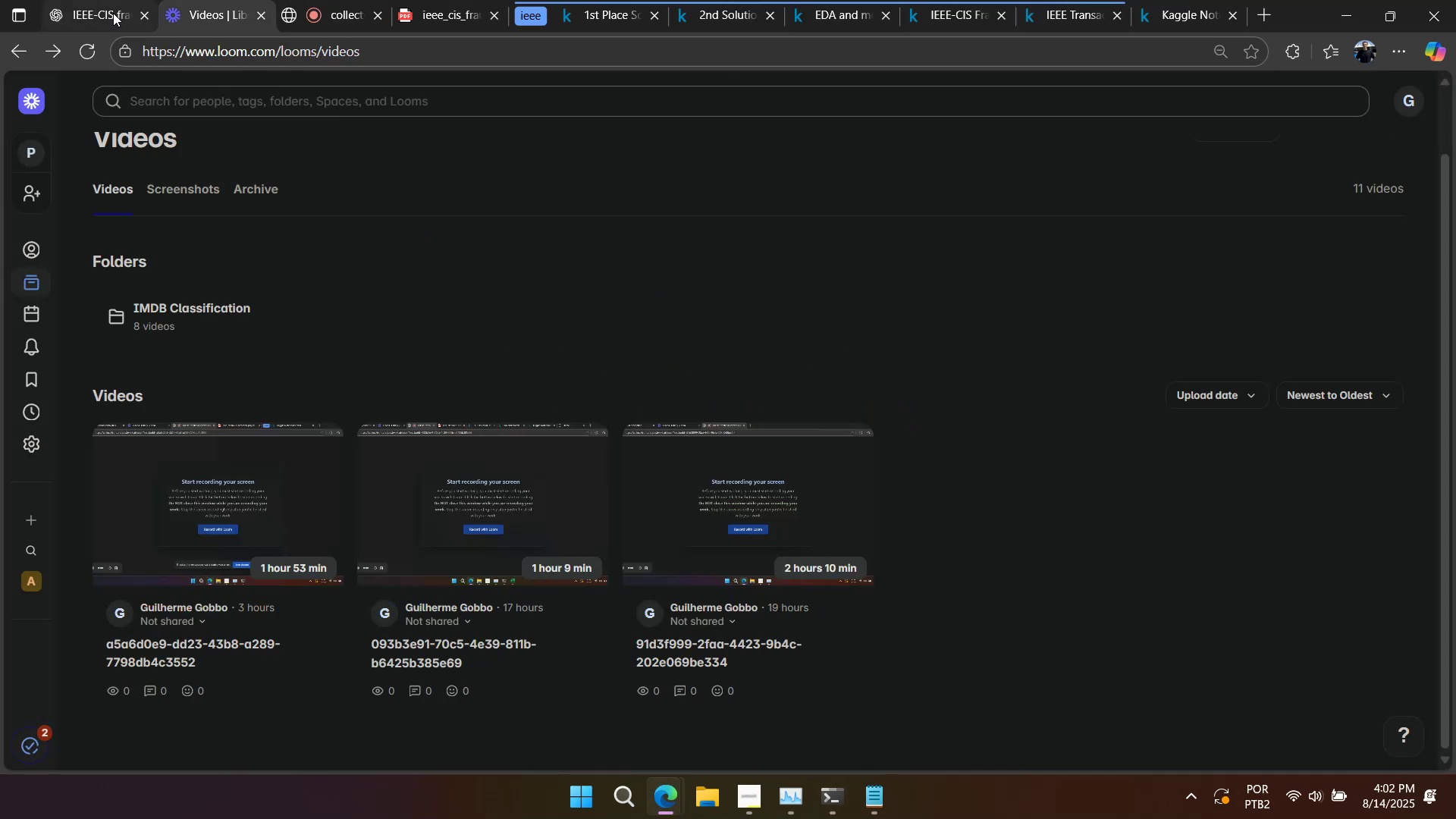 
left_click([108, 11])
 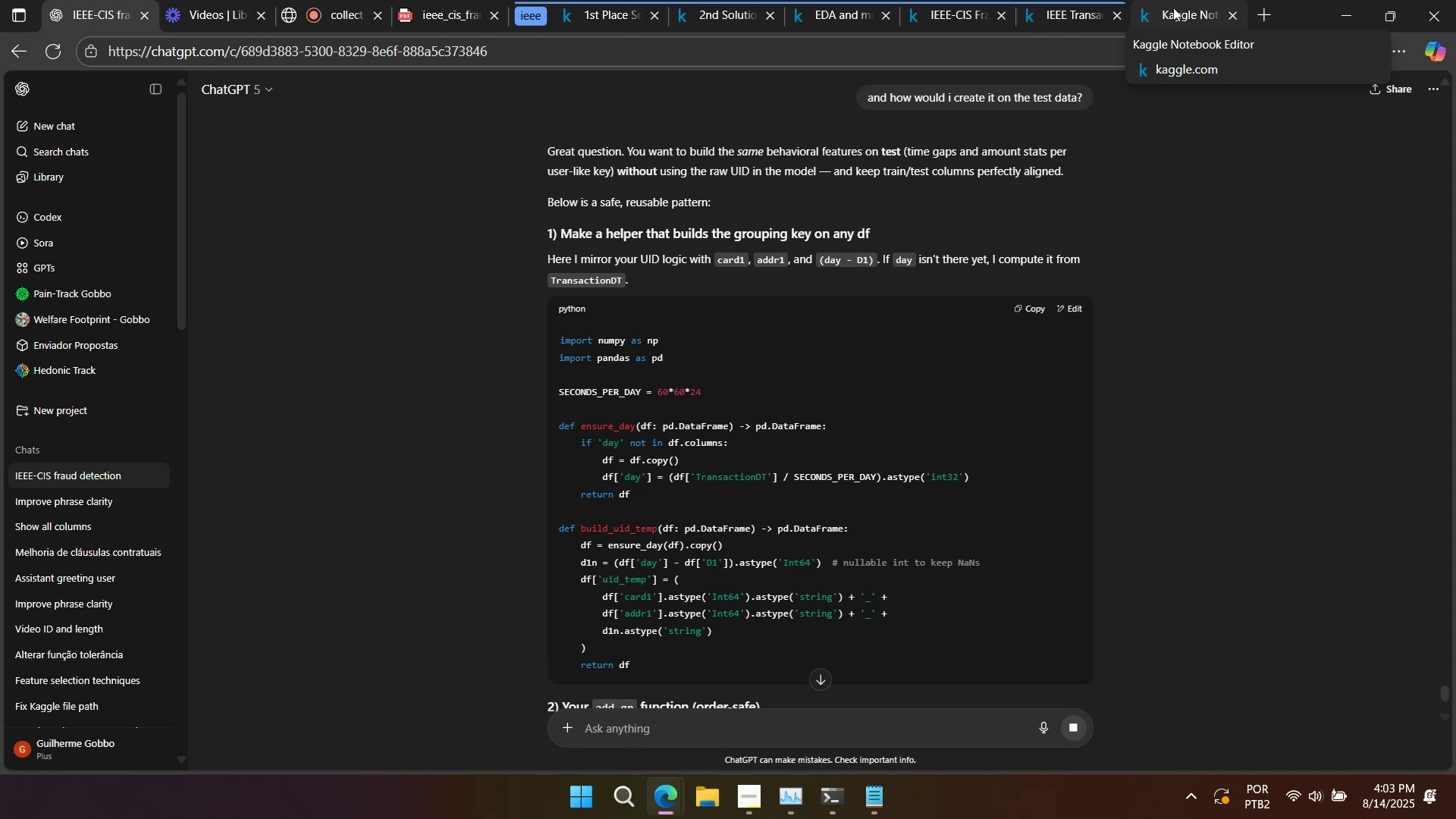 
wait(36.66)
 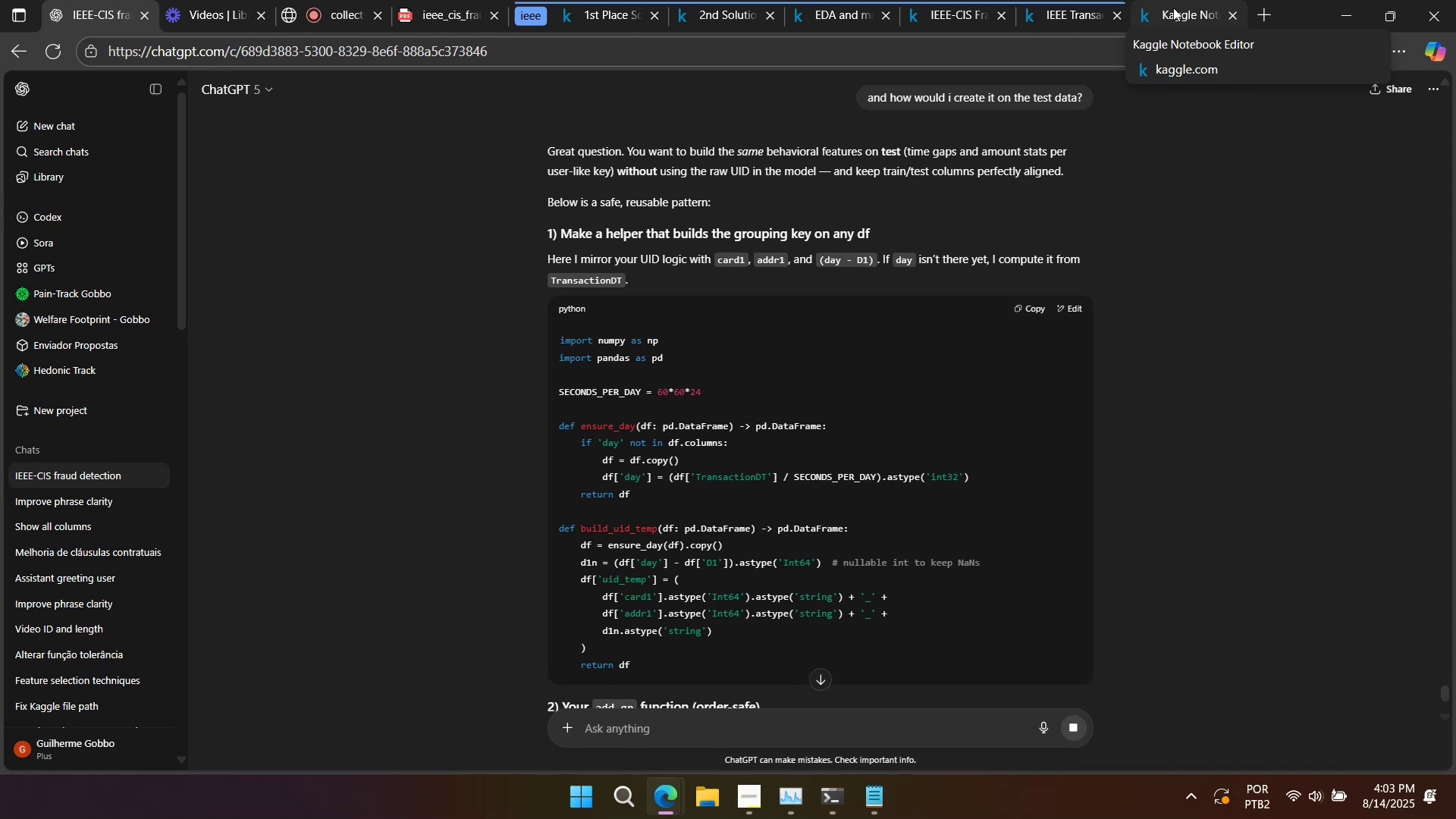 
scroll: coordinate [1104, 184], scroll_direction: down, amount: 5.0
 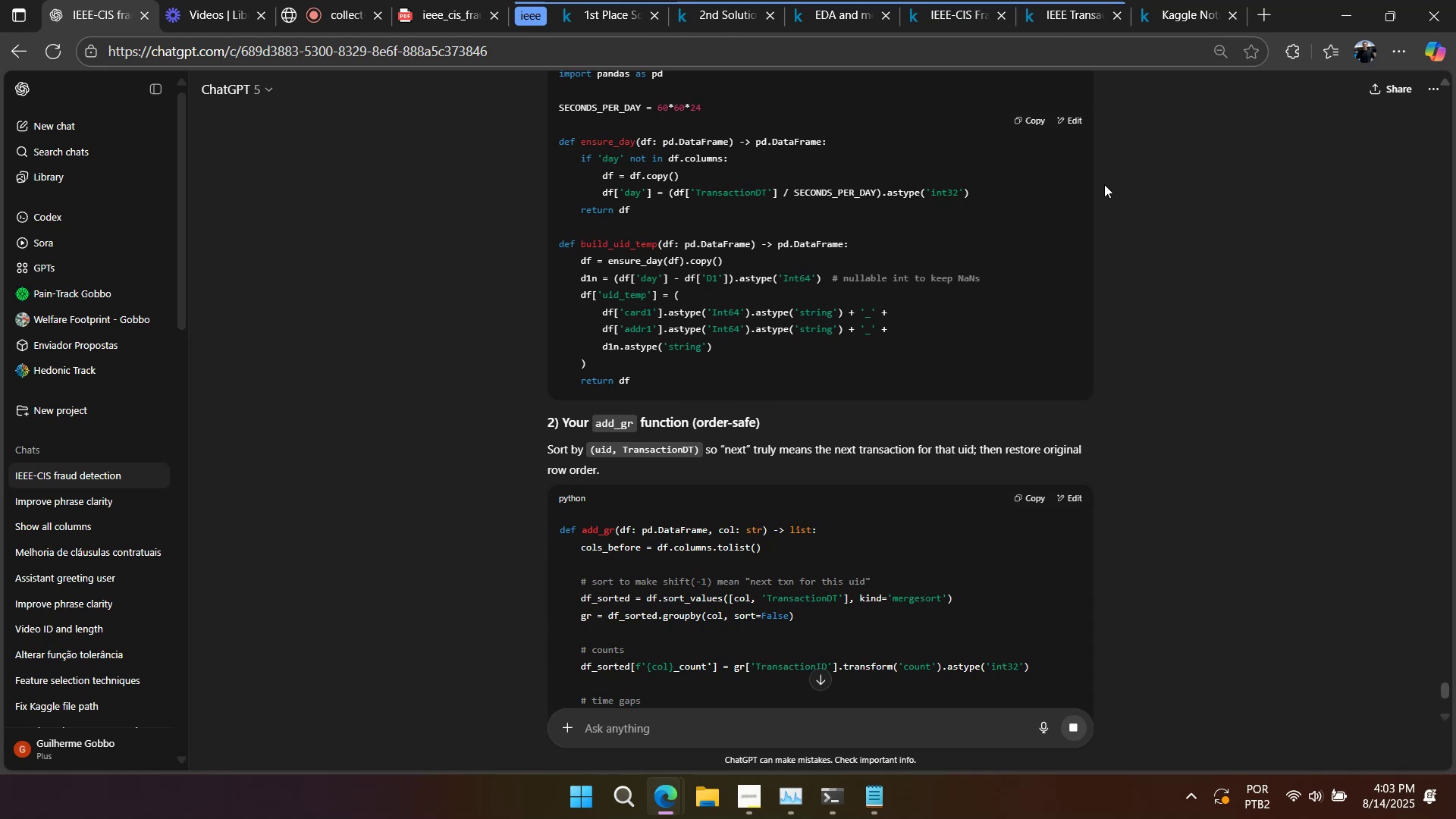 
wait(9.53)
 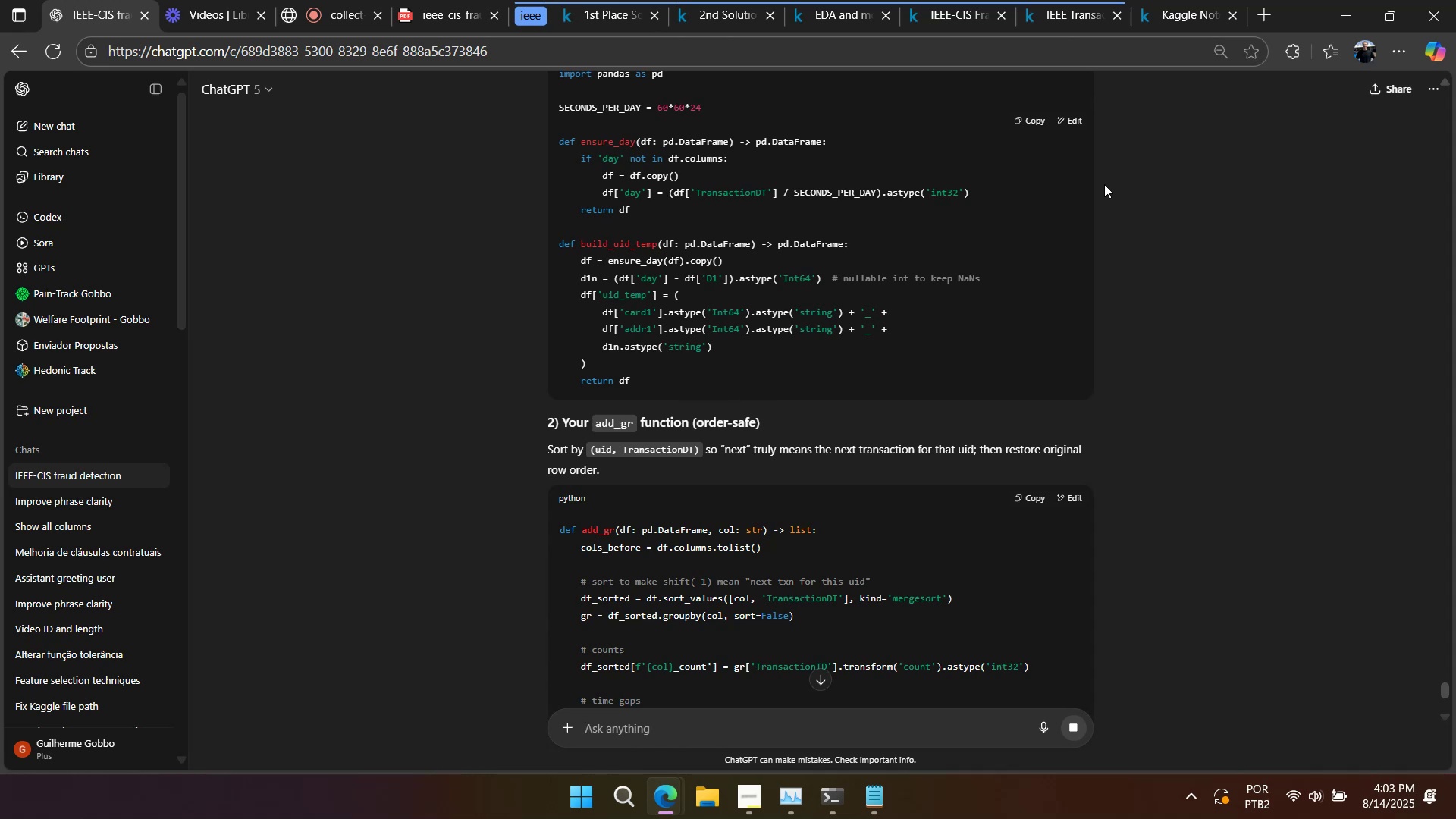 
scroll: coordinate [1104, 184], scroll_direction: up, amount: 1.0
 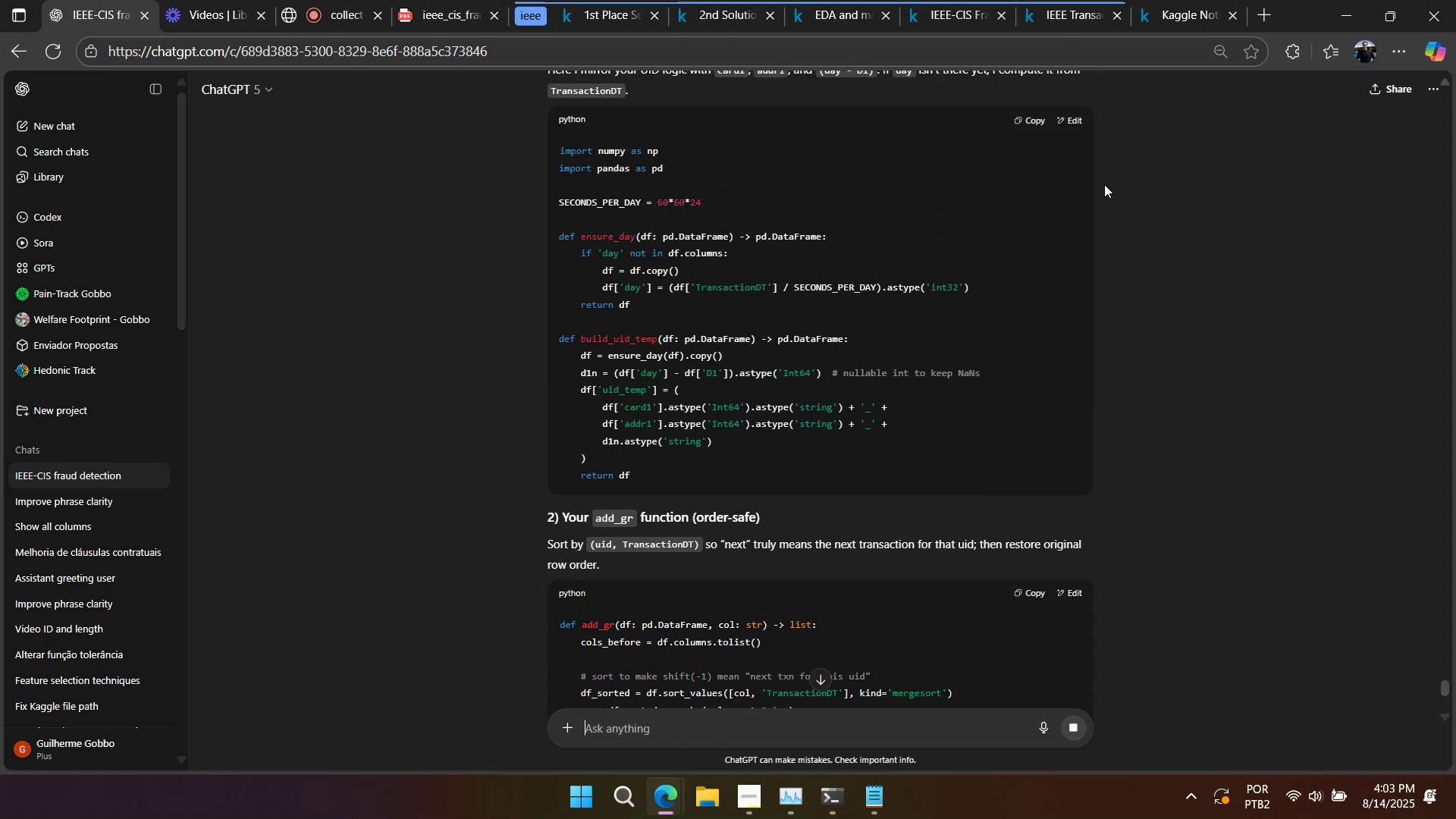 
scroll: coordinate [1104, 184], scroll_direction: down, amount: 1.0
 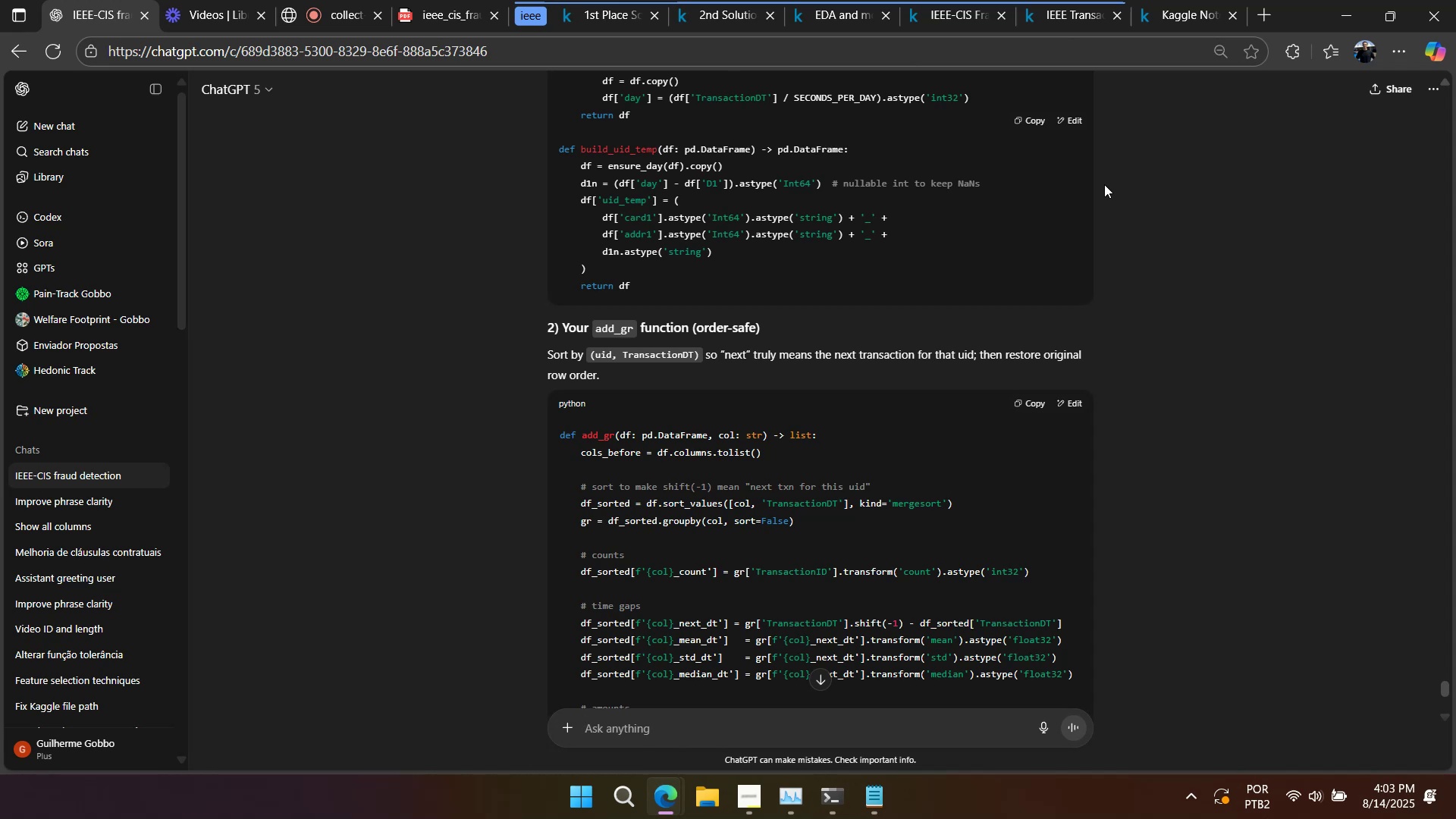 
wait(6.49)
 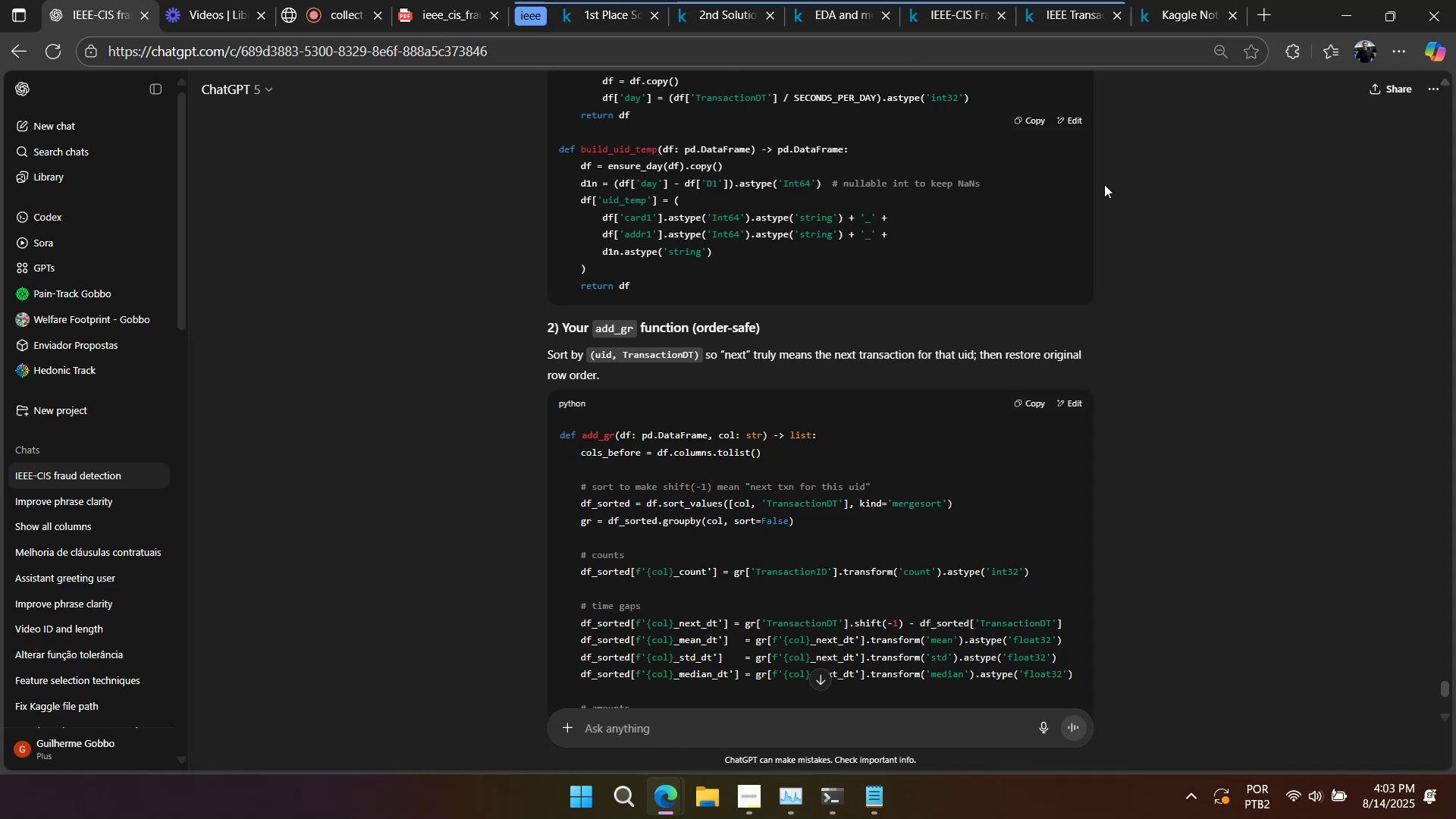 
scroll: coordinate [1104, 184], scroll_direction: down, amount: 1.0
 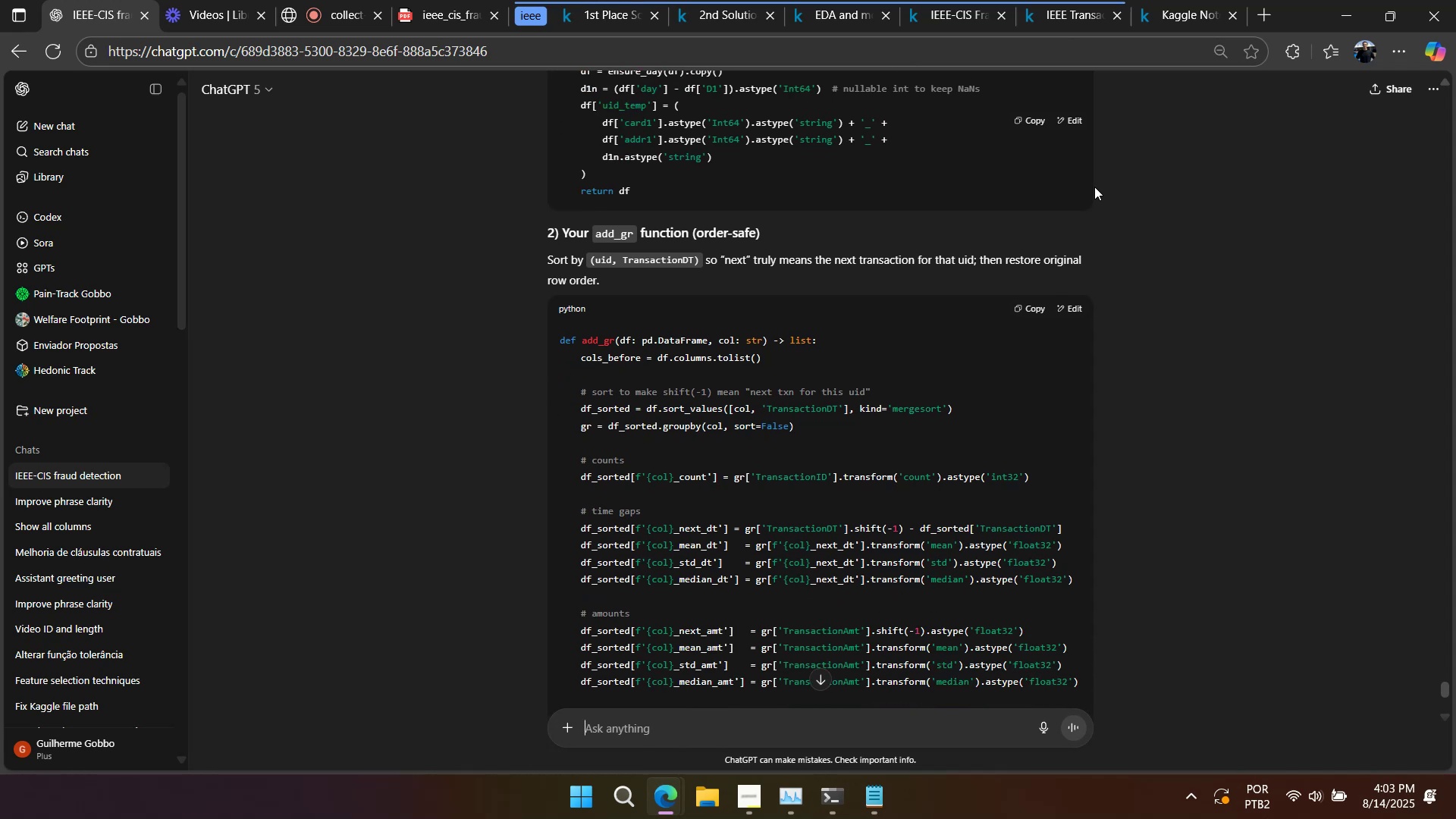 
wait(8.35)
 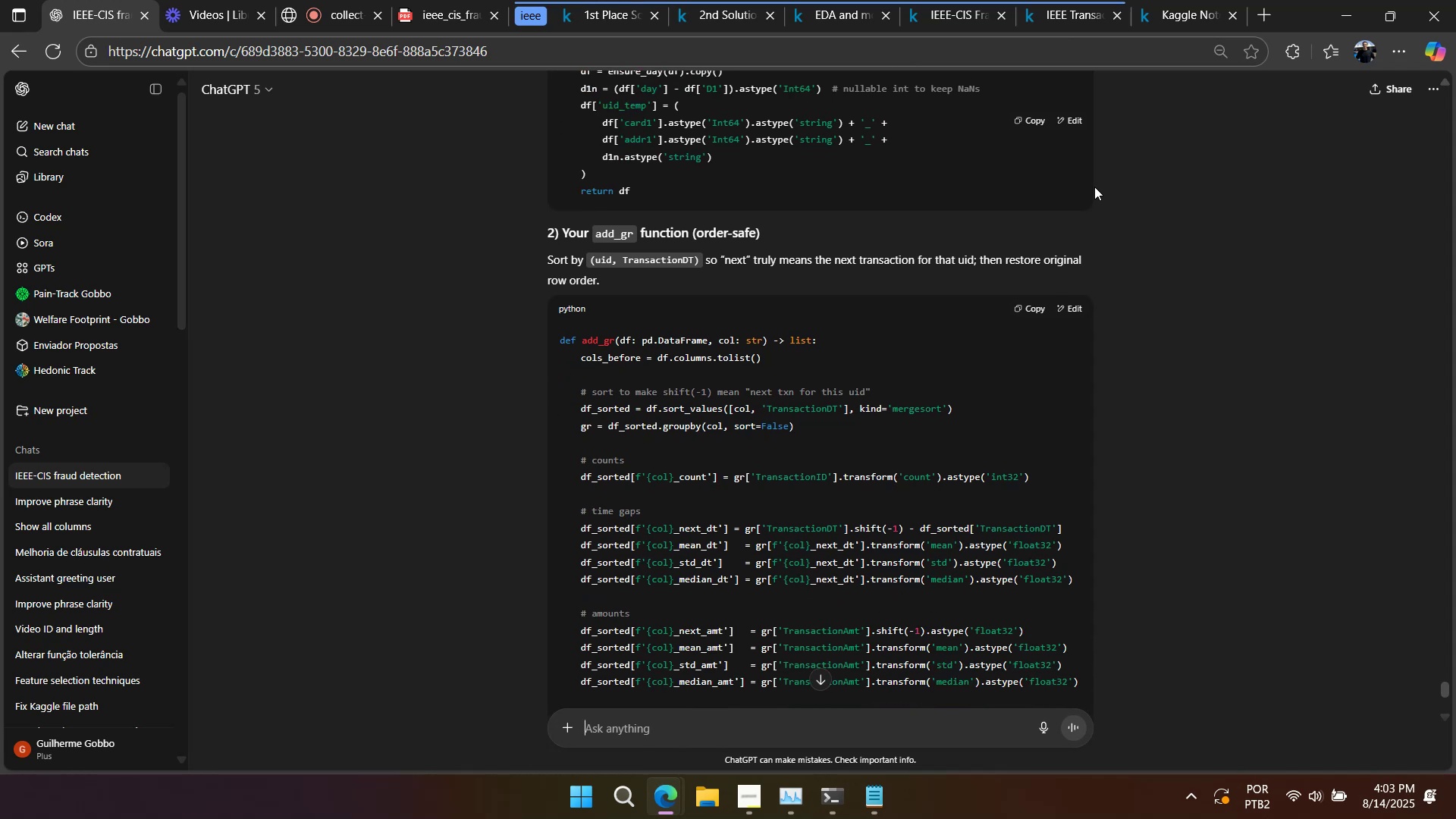 
scroll: coordinate [1073, 199], scroll_direction: down, amount: 14.0
 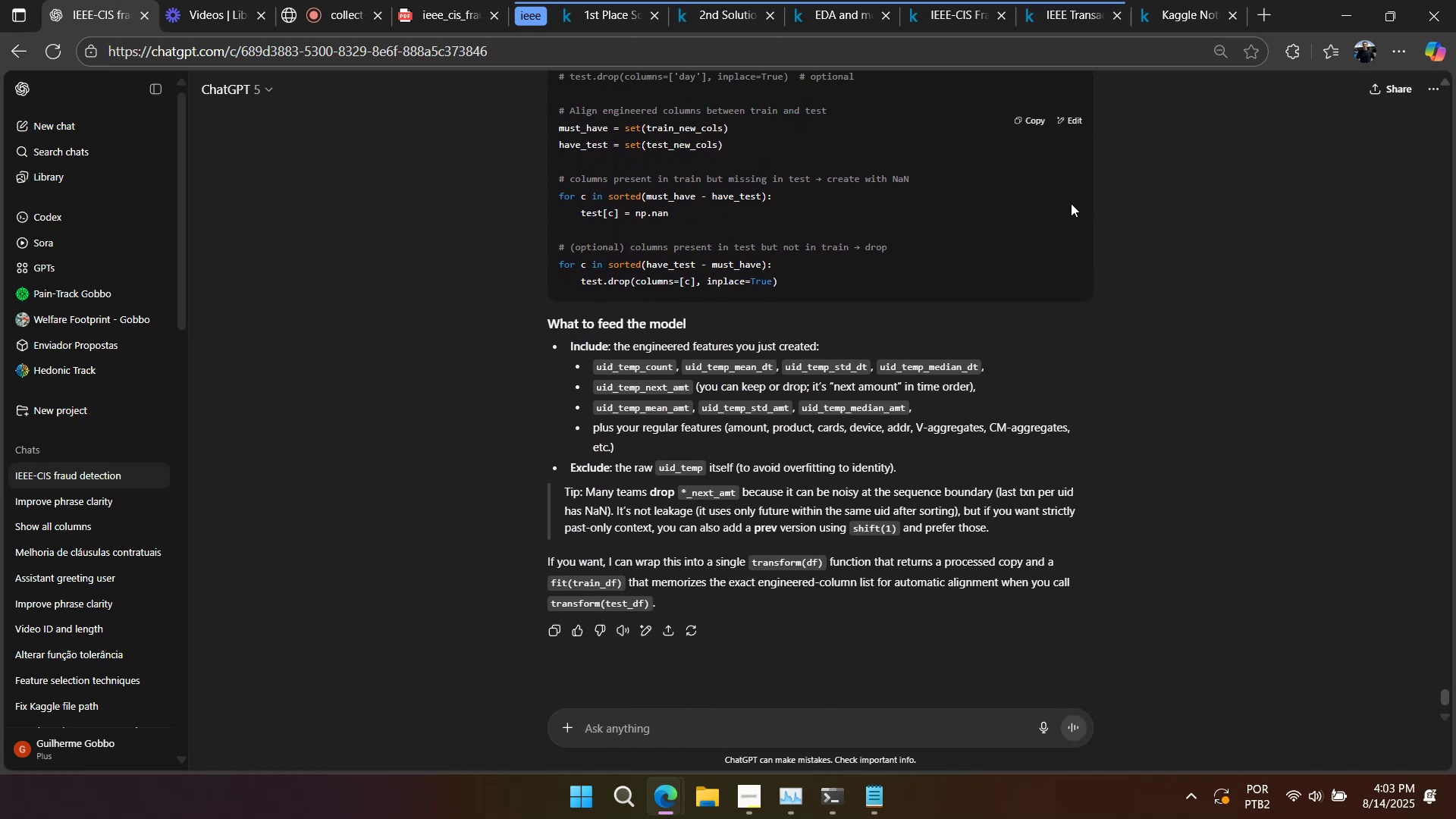 
wait(8.6)
 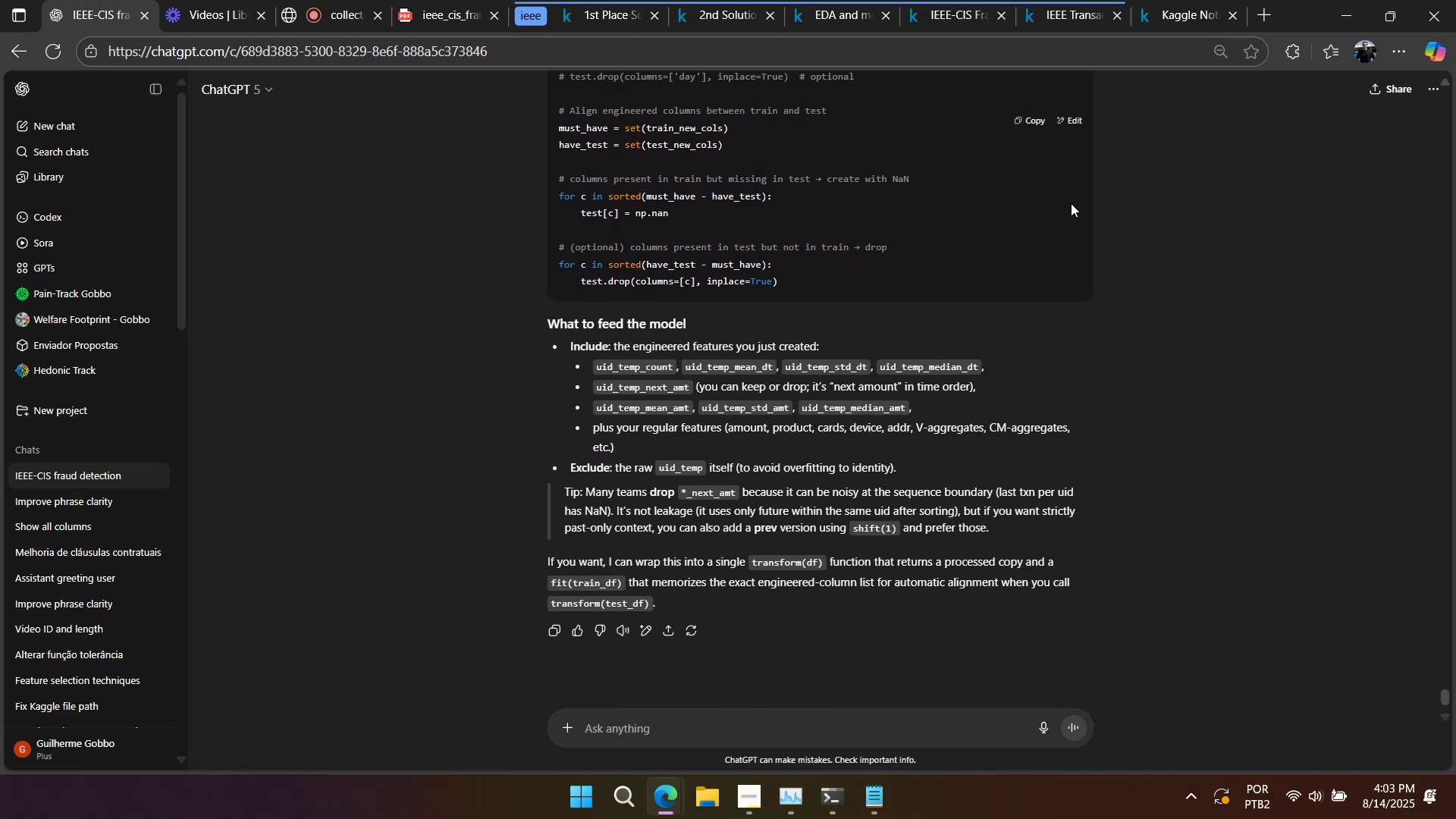 
scroll: coordinate [1063, 212], scroll_direction: up, amount: 13.0
 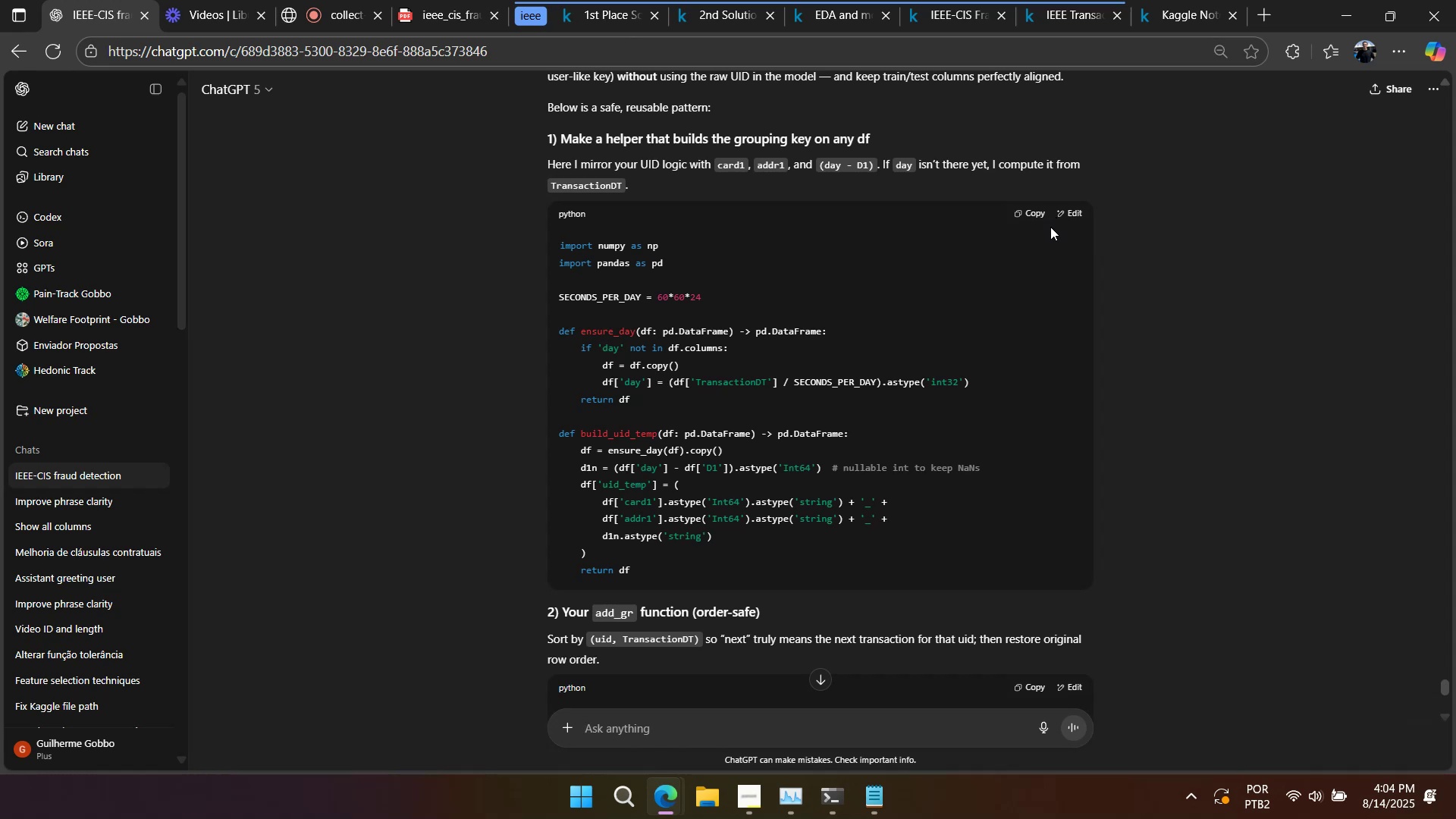 
wait(17.22)
 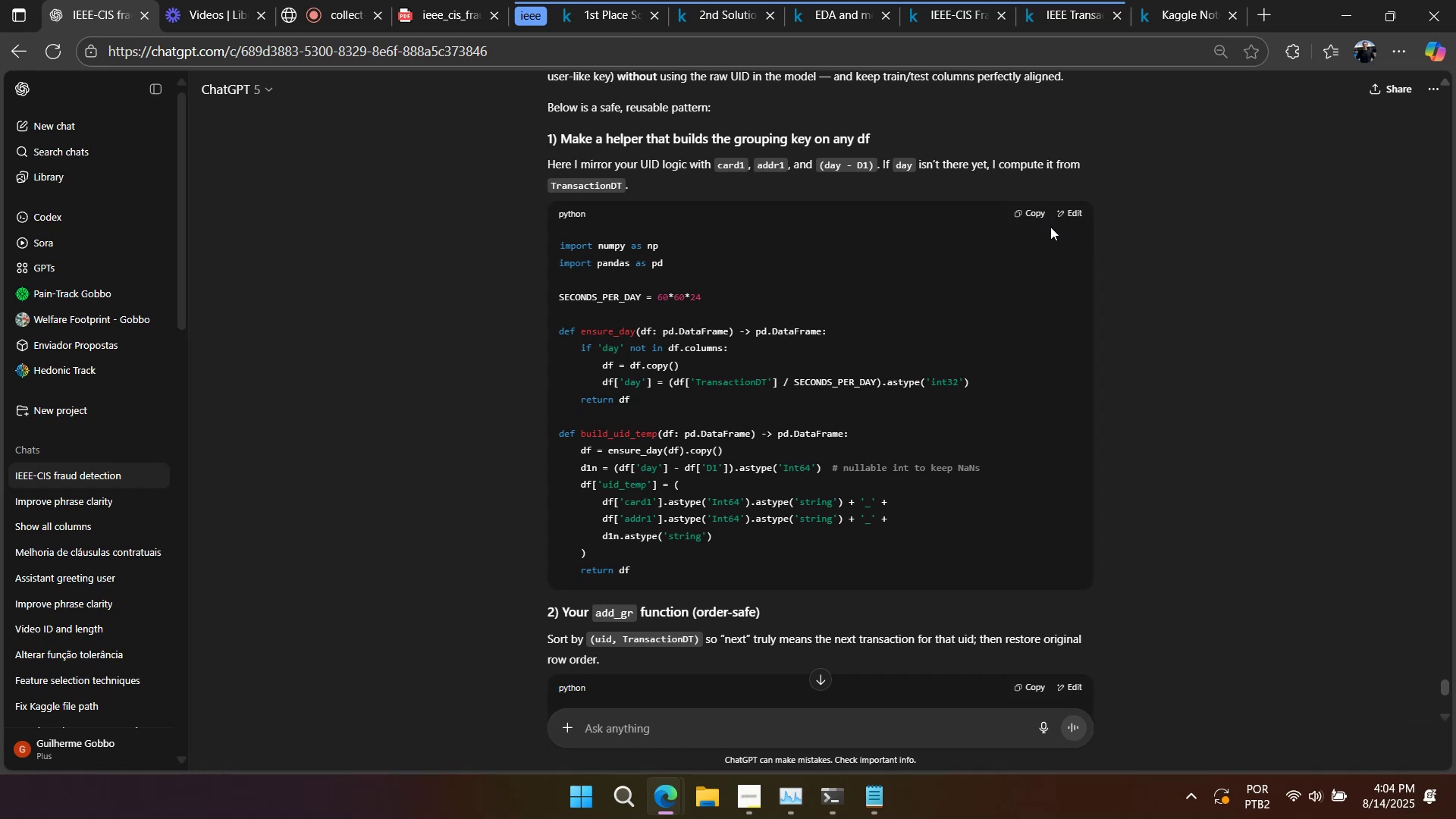 
scroll: coordinate [1059, 228], scroll_direction: up, amount: 2.0
 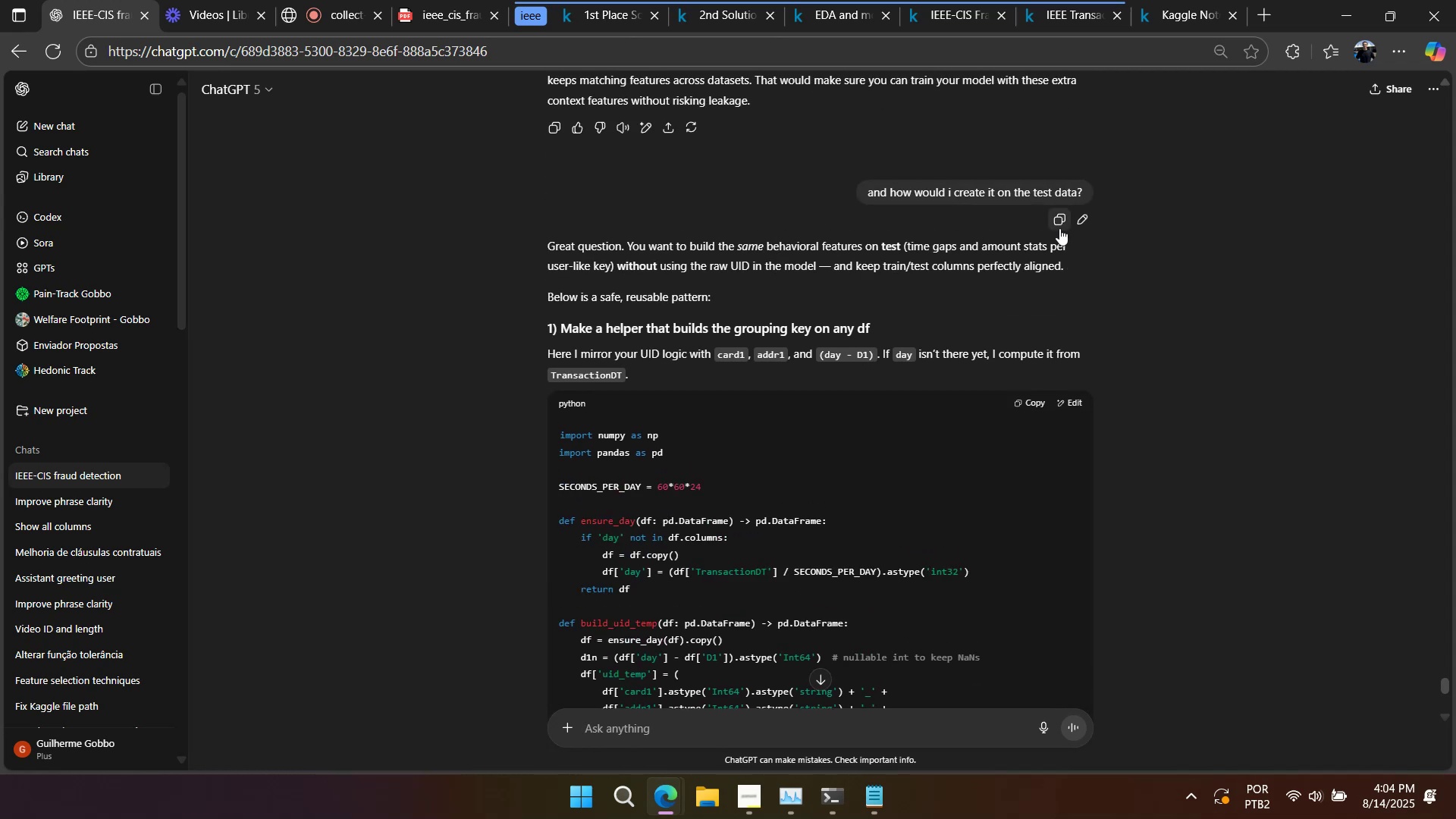 
scroll: coordinate [1059, 228], scroll_direction: down, amount: 2.0
 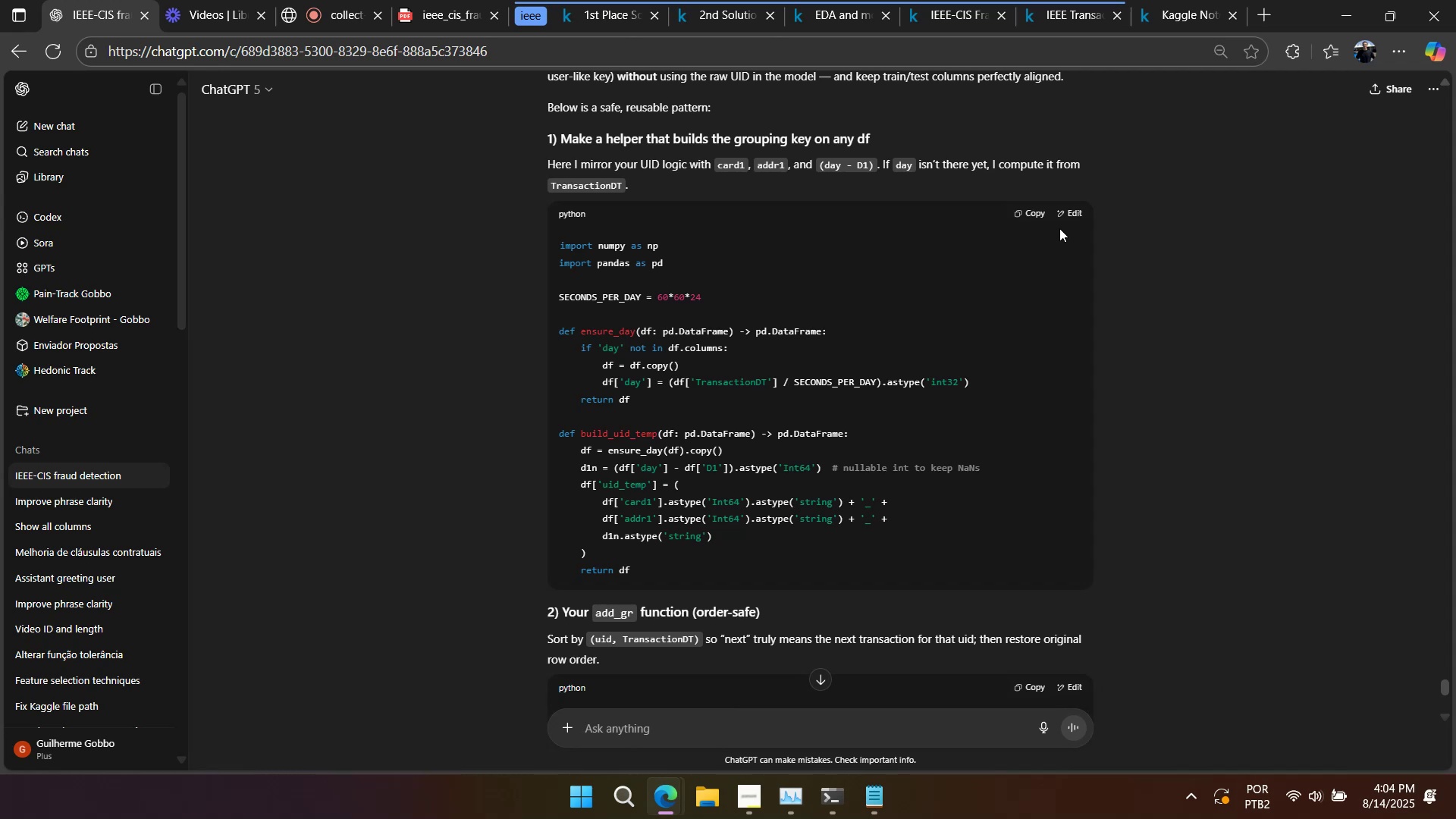 
wait(10.9)
 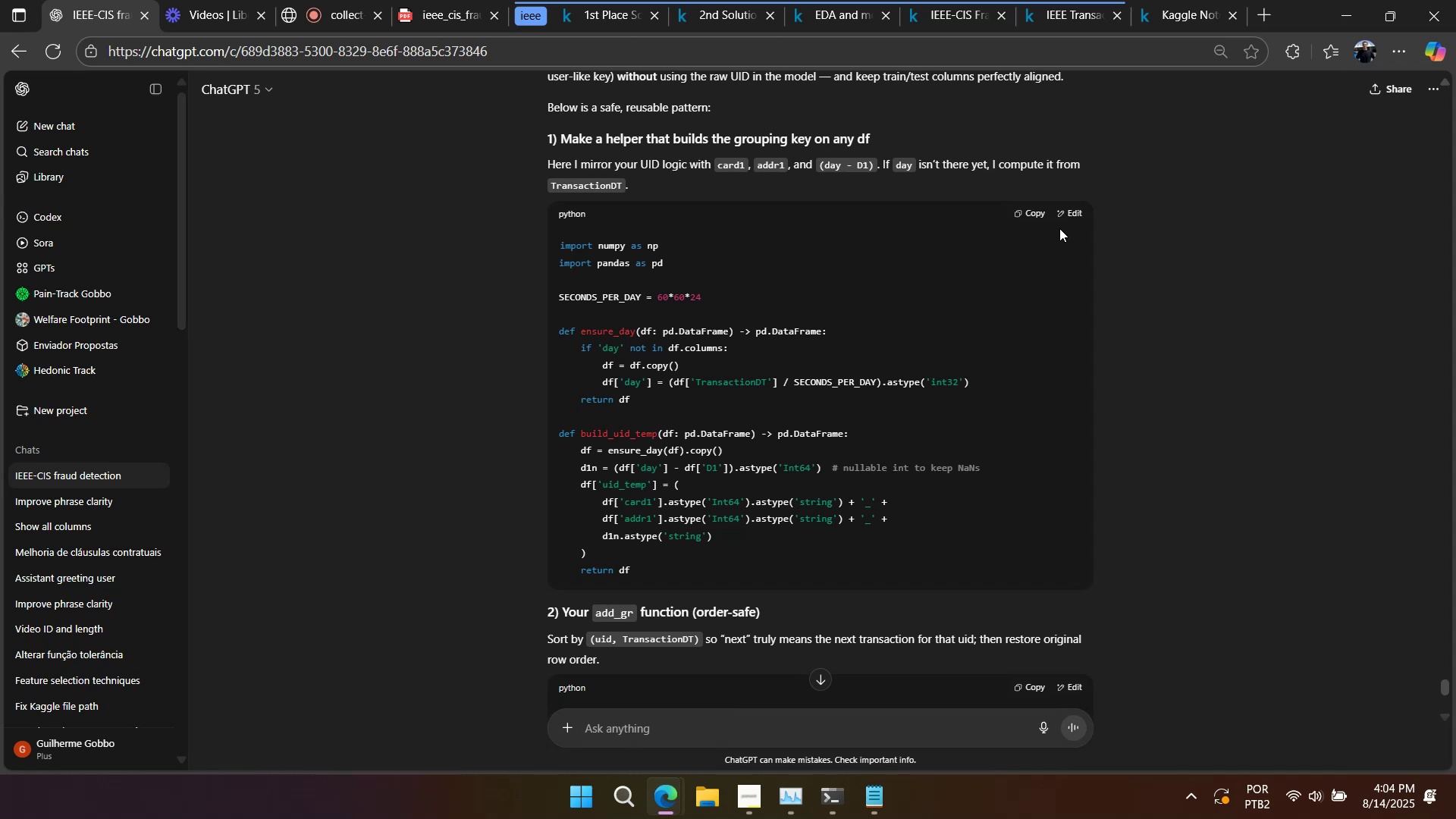 
scroll: coordinate [730, 388], scroll_direction: down, amount: 3.0
 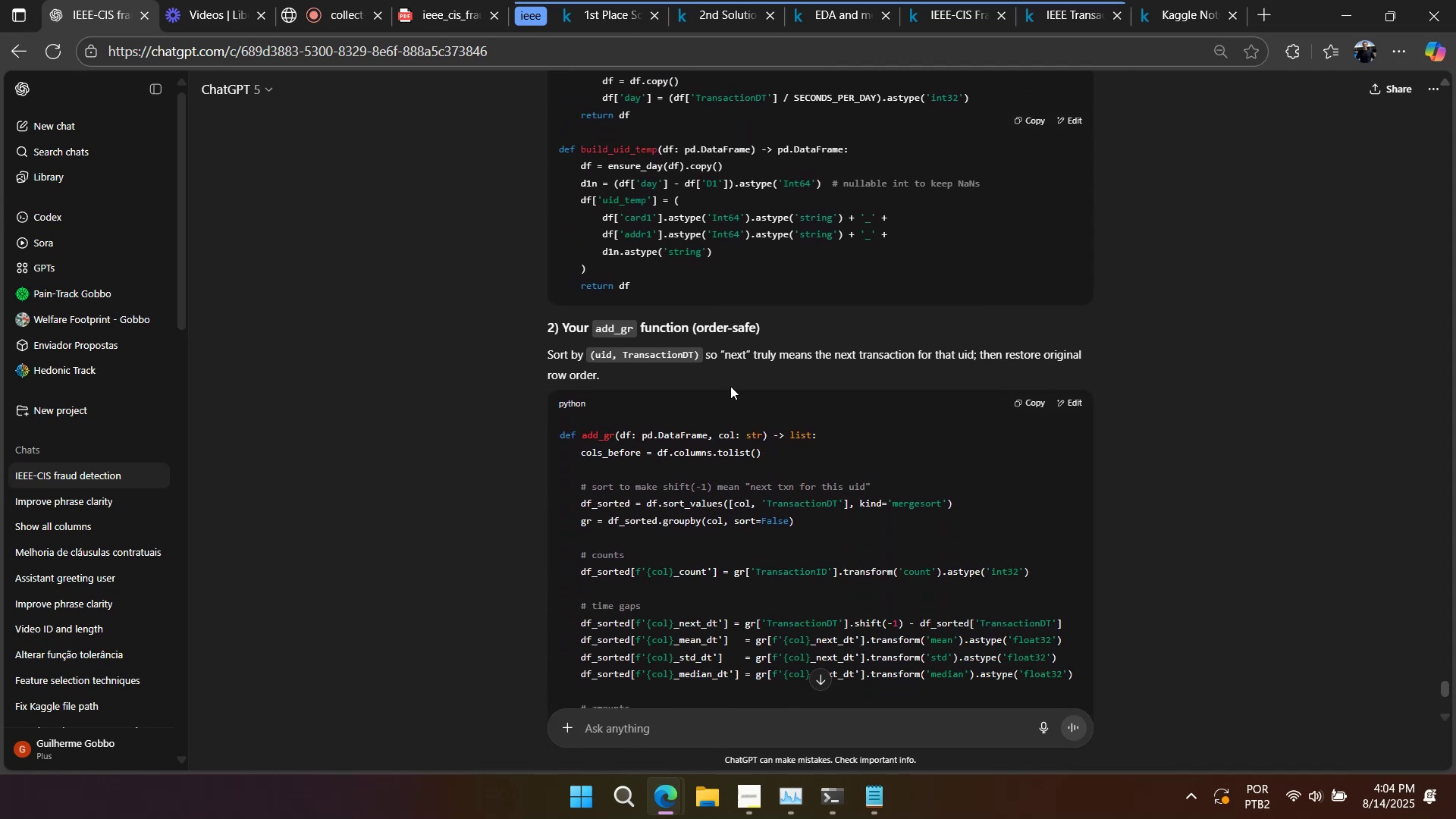 
scroll: coordinate [730, 386], scroll_direction: up, amount: 1.0
 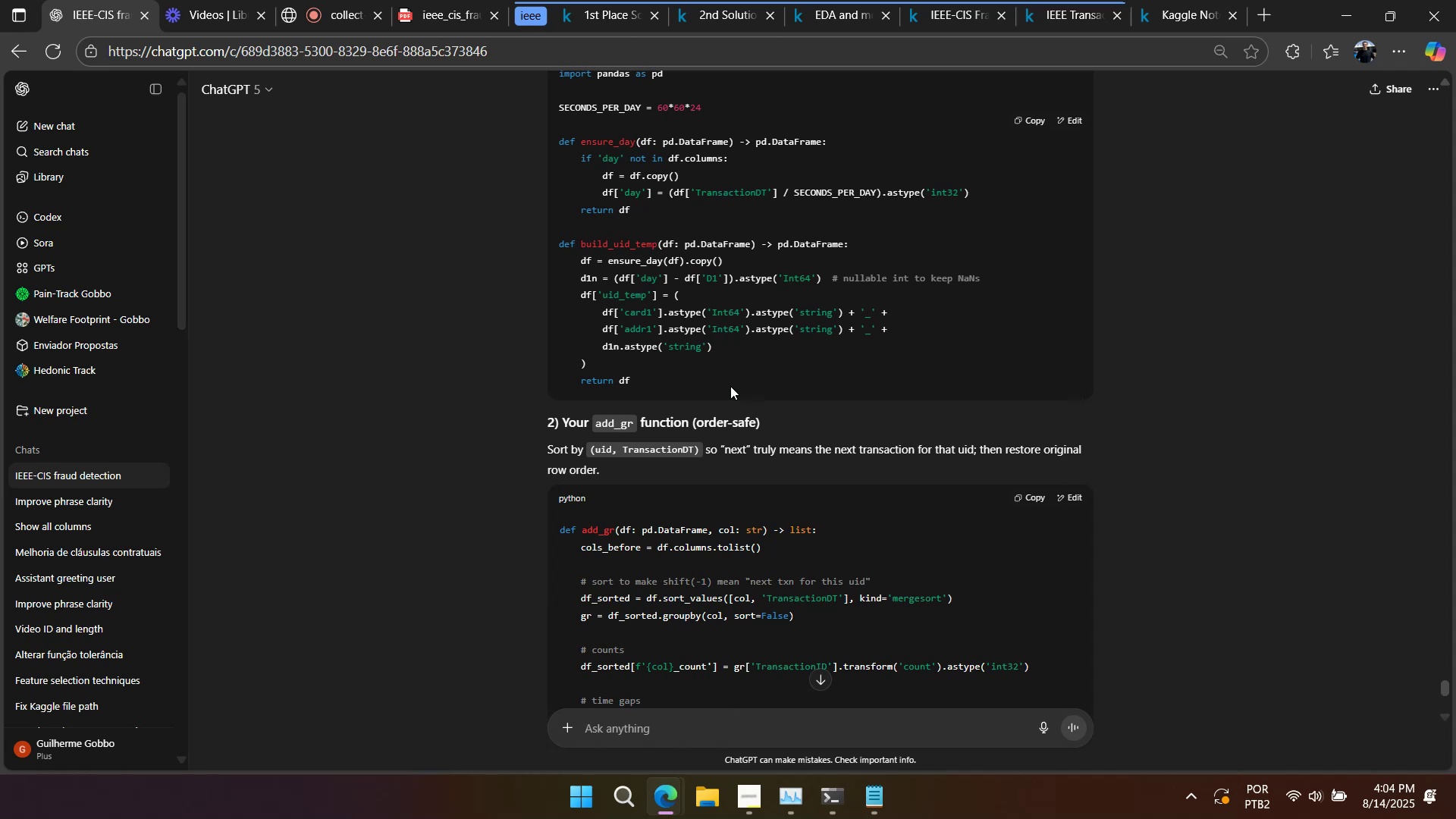 
scroll: coordinate [730, 386], scroll_direction: down, amount: 3.0
 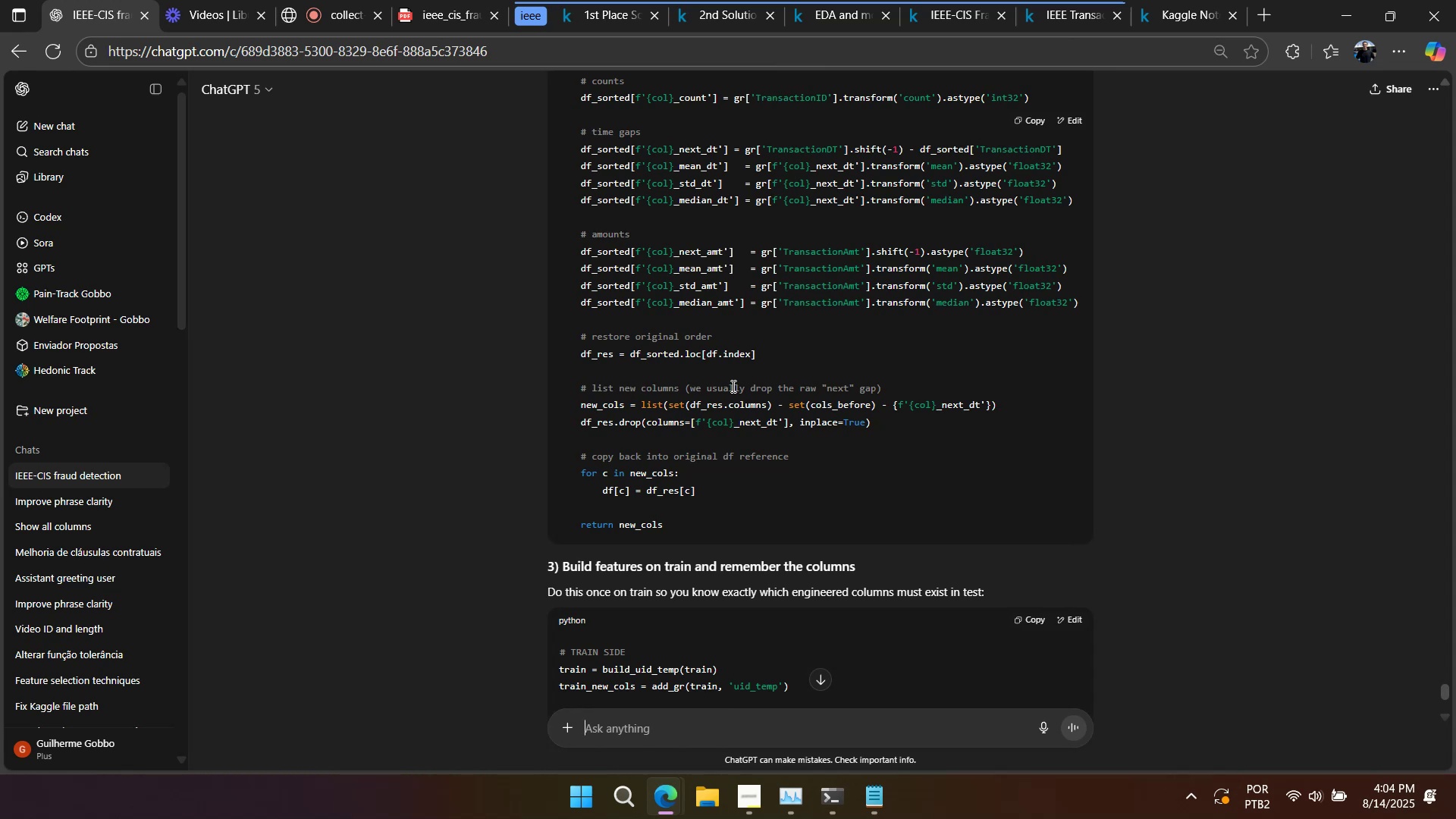 
wait(6.32)
 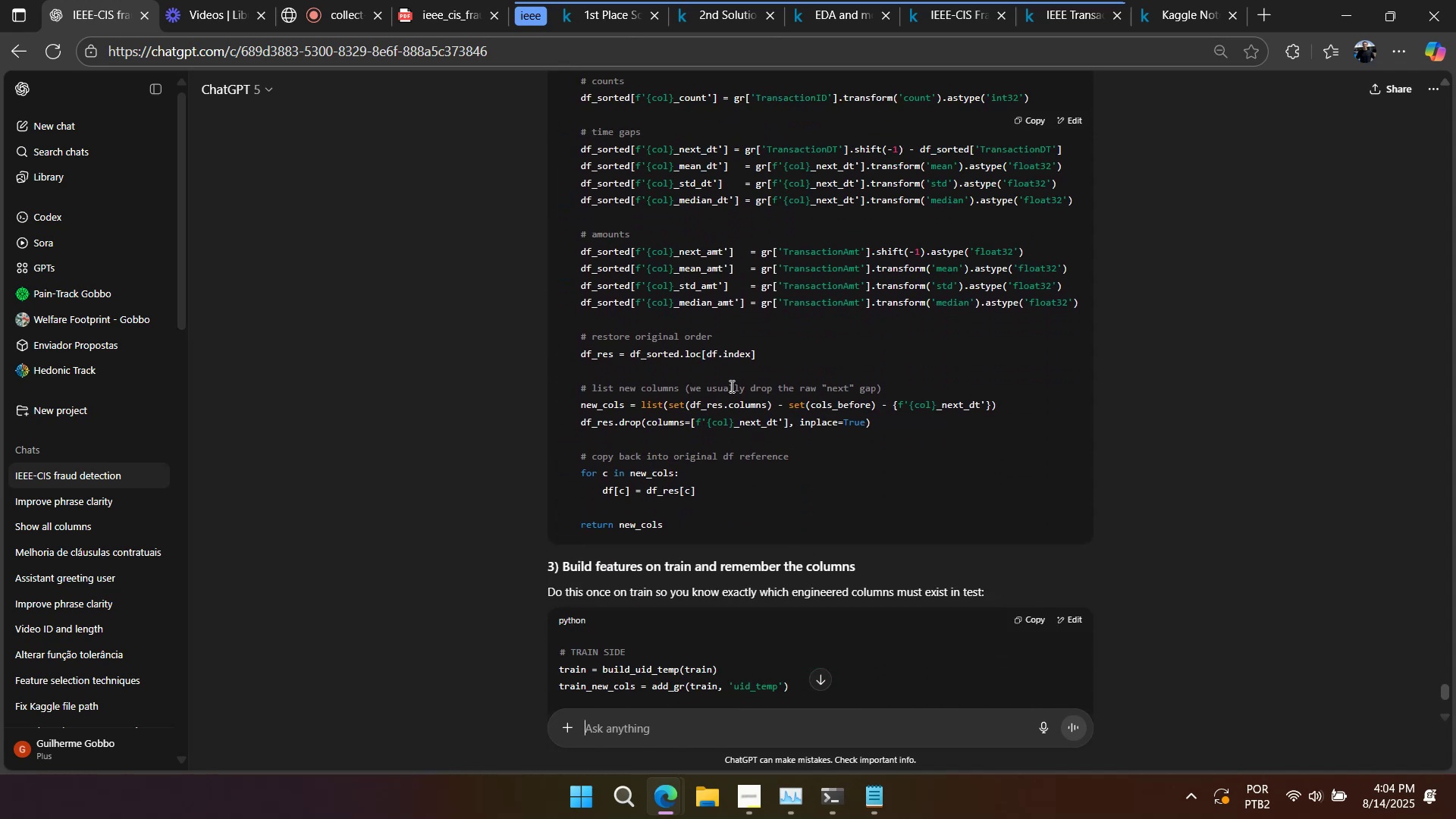 
scroll: coordinate [732, 386], scroll_direction: down, amount: 3.0
 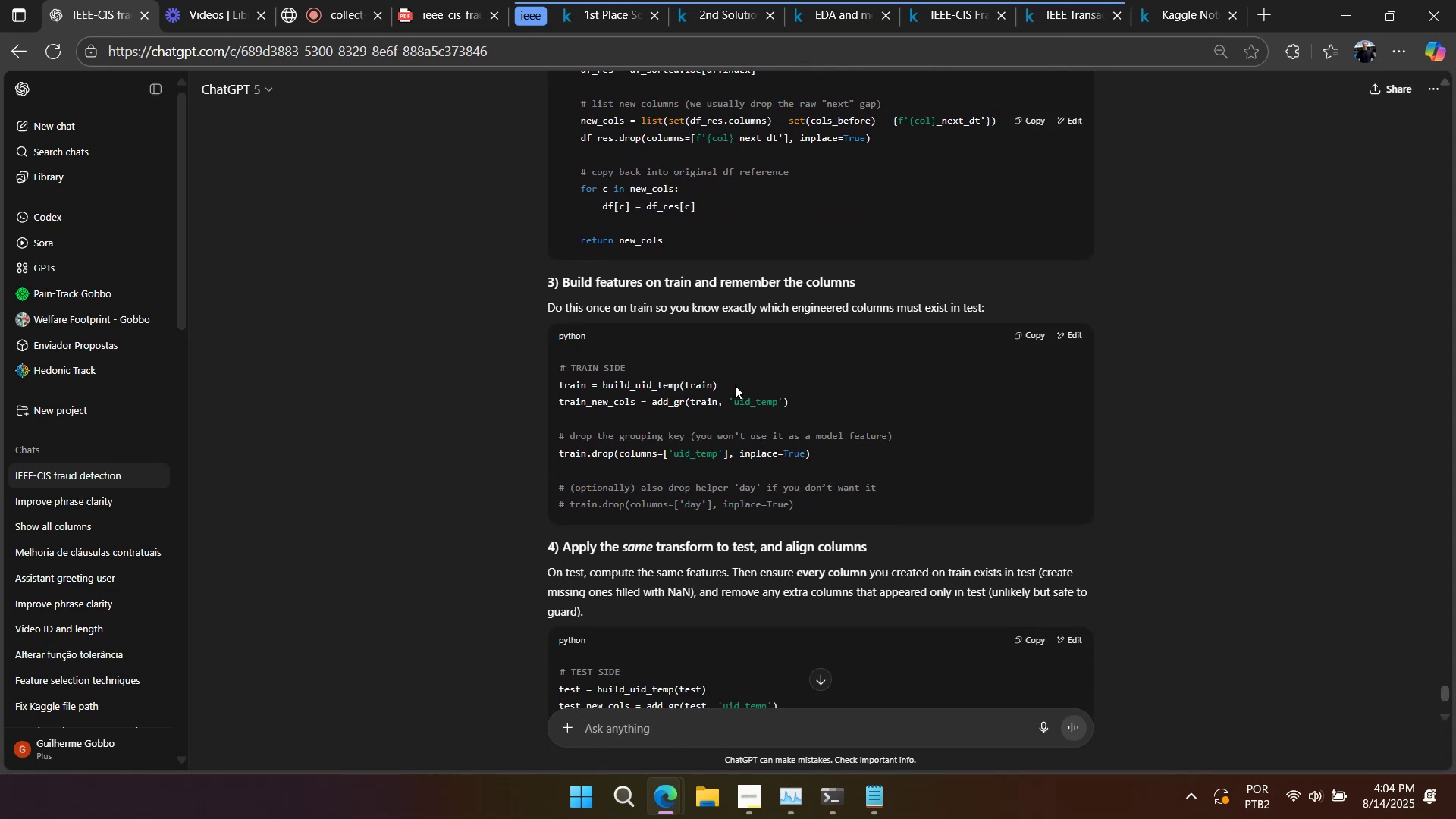 
wait(6.37)
 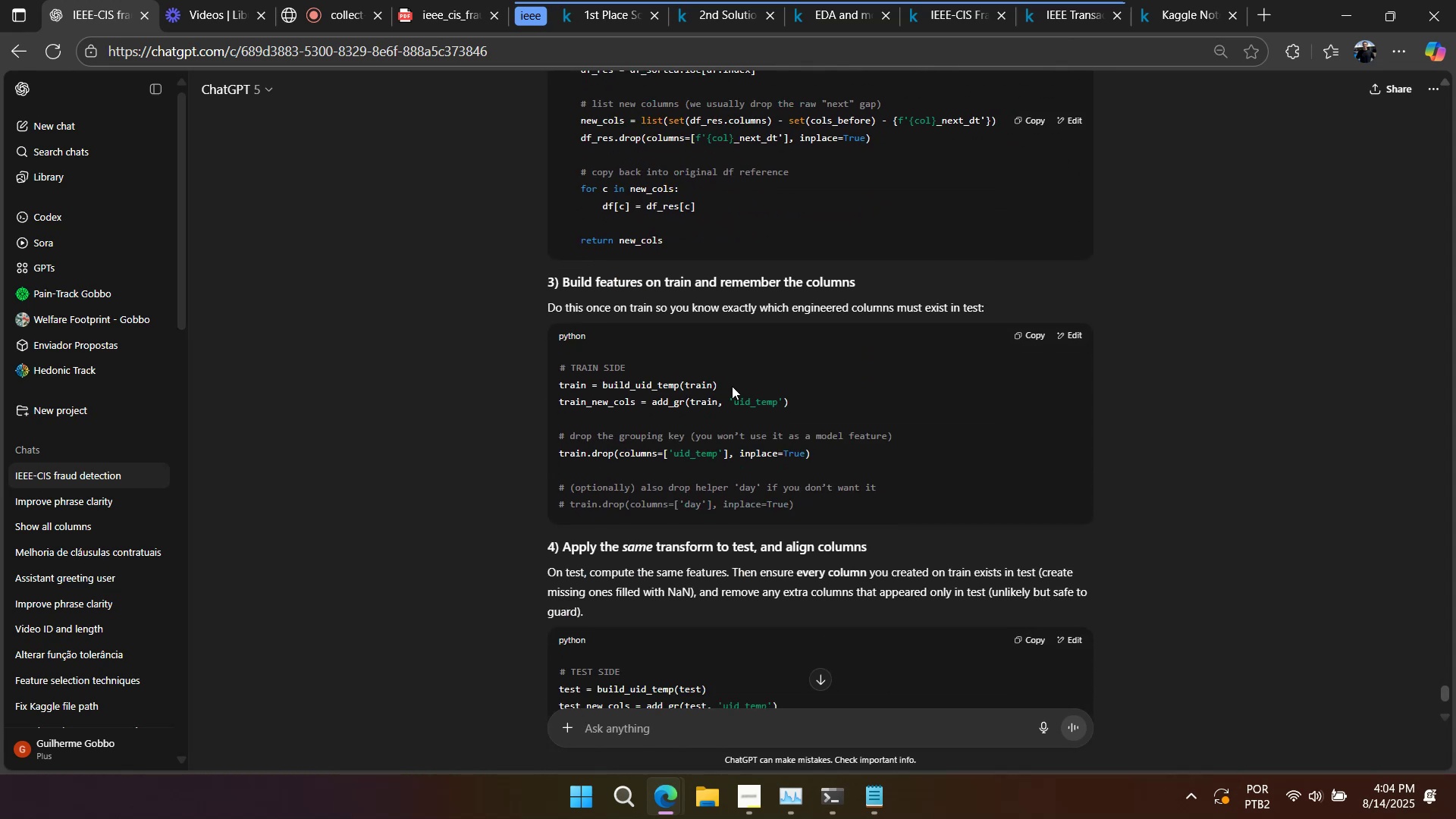 
scroll: coordinate [847, 359], scroll_direction: down, amount: 6.0
 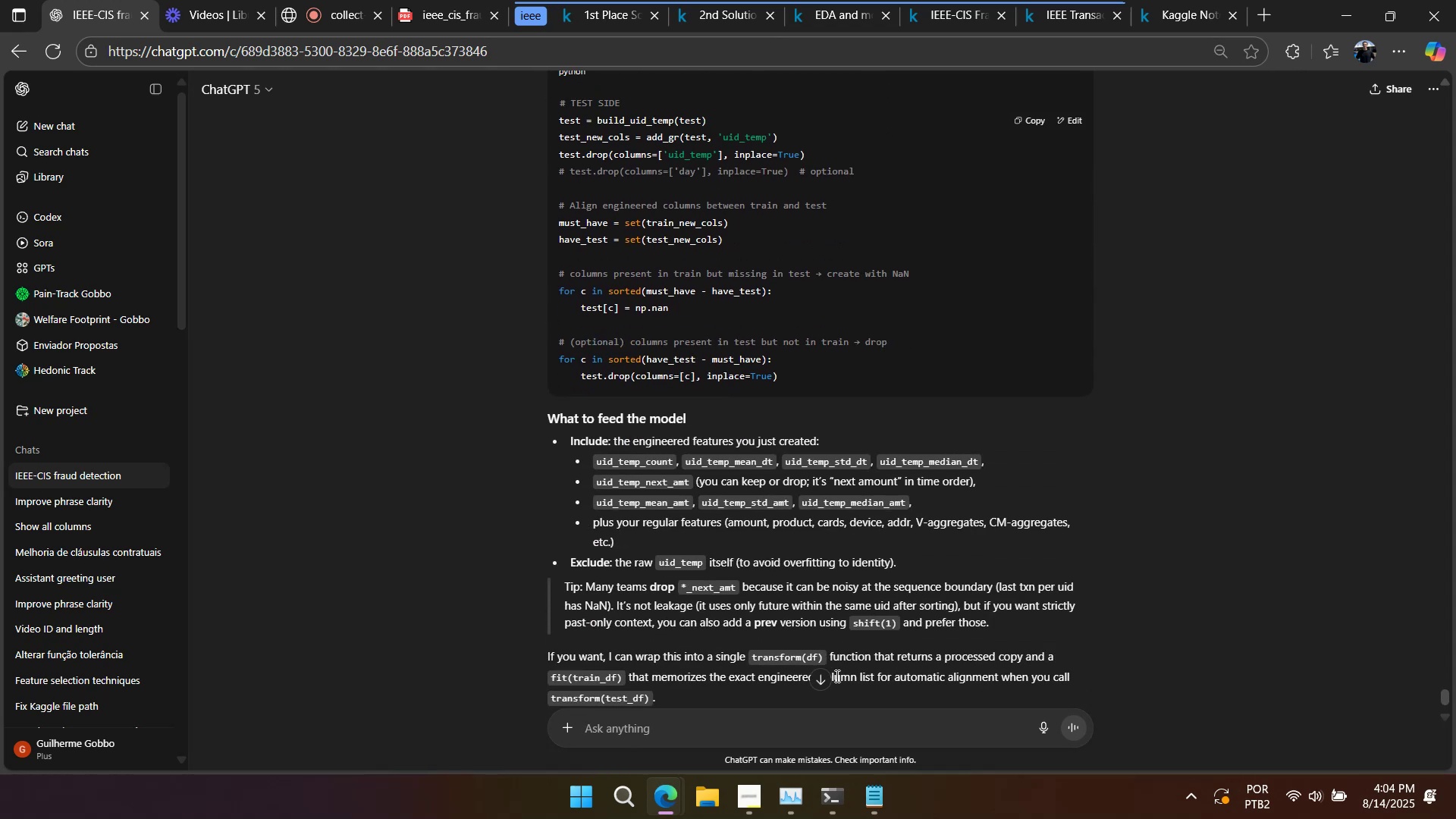 
left_click([849, 720])
 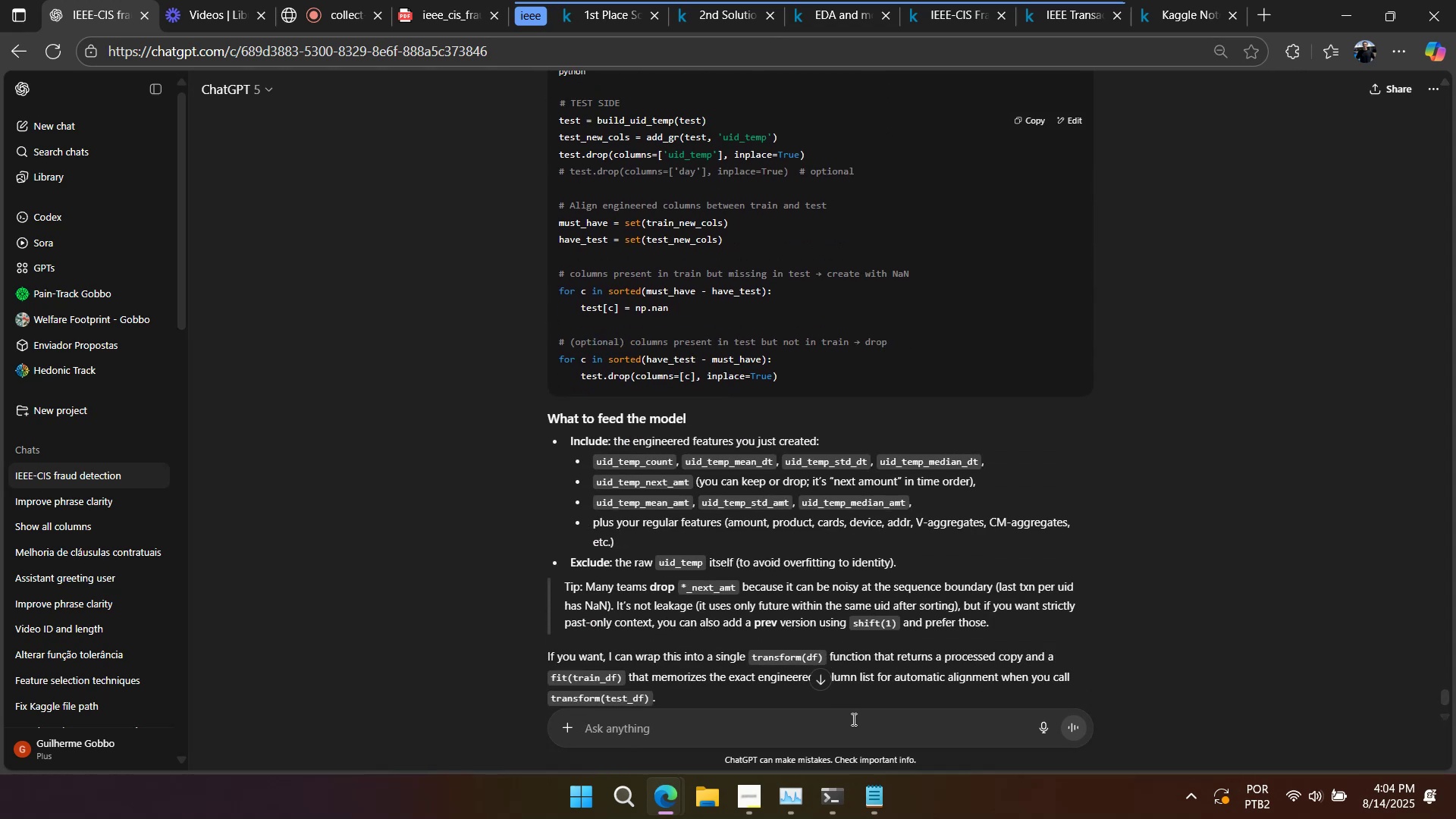 
type(but shouldnt I cnsider the train data t create the test data)
 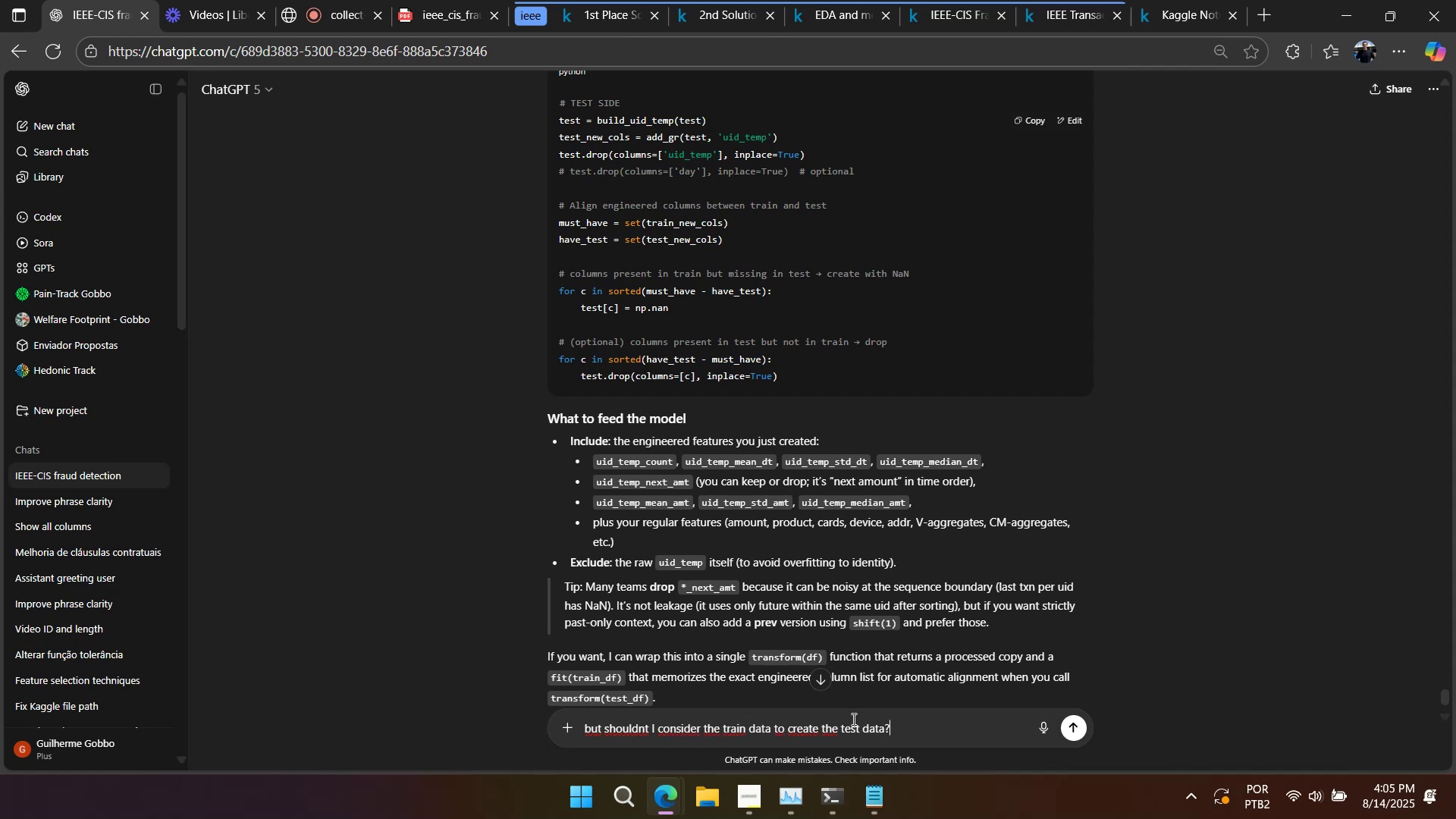 
key(Shift+Unknown)
 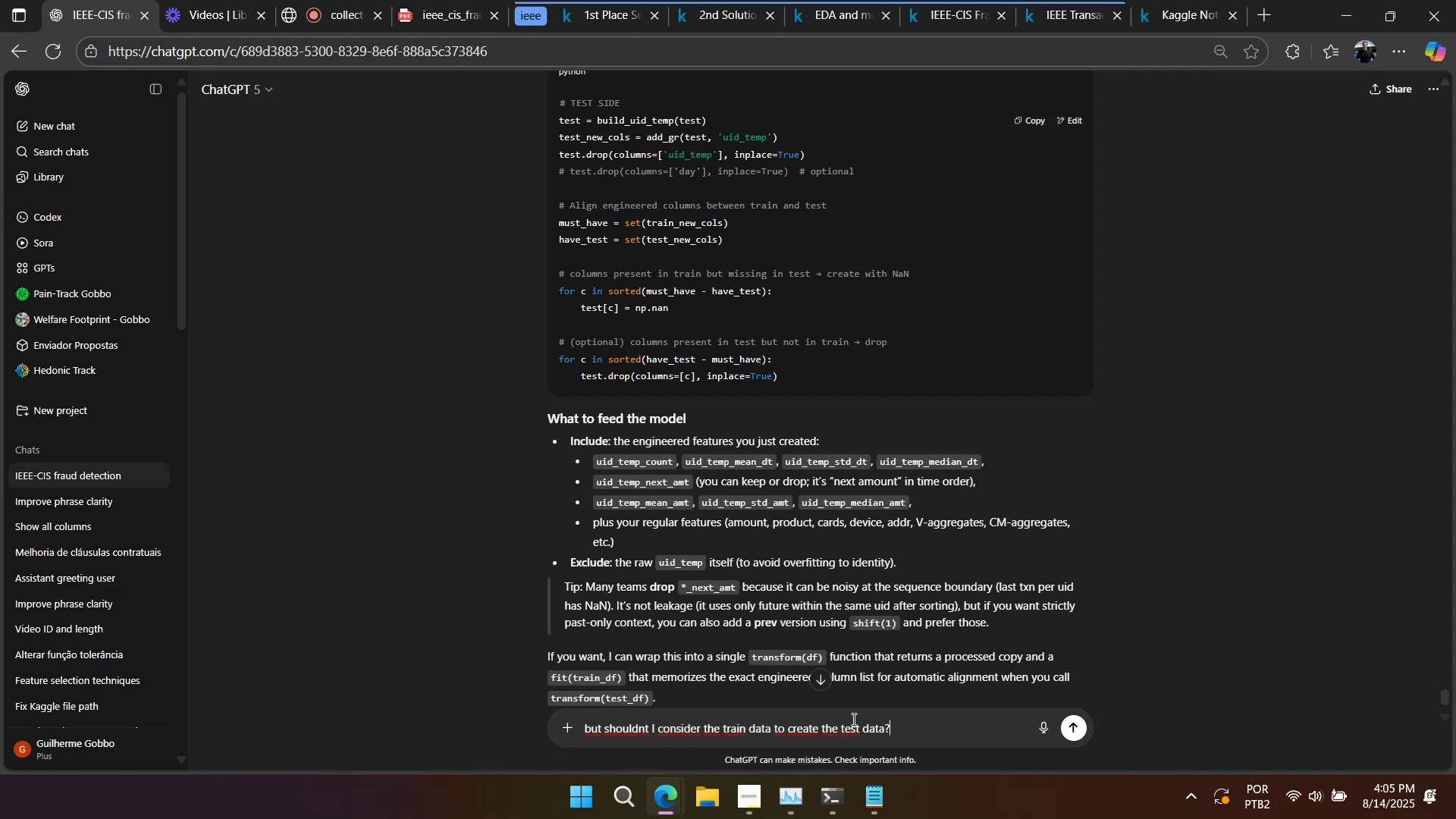 
key(Backspace)
type( new features)
 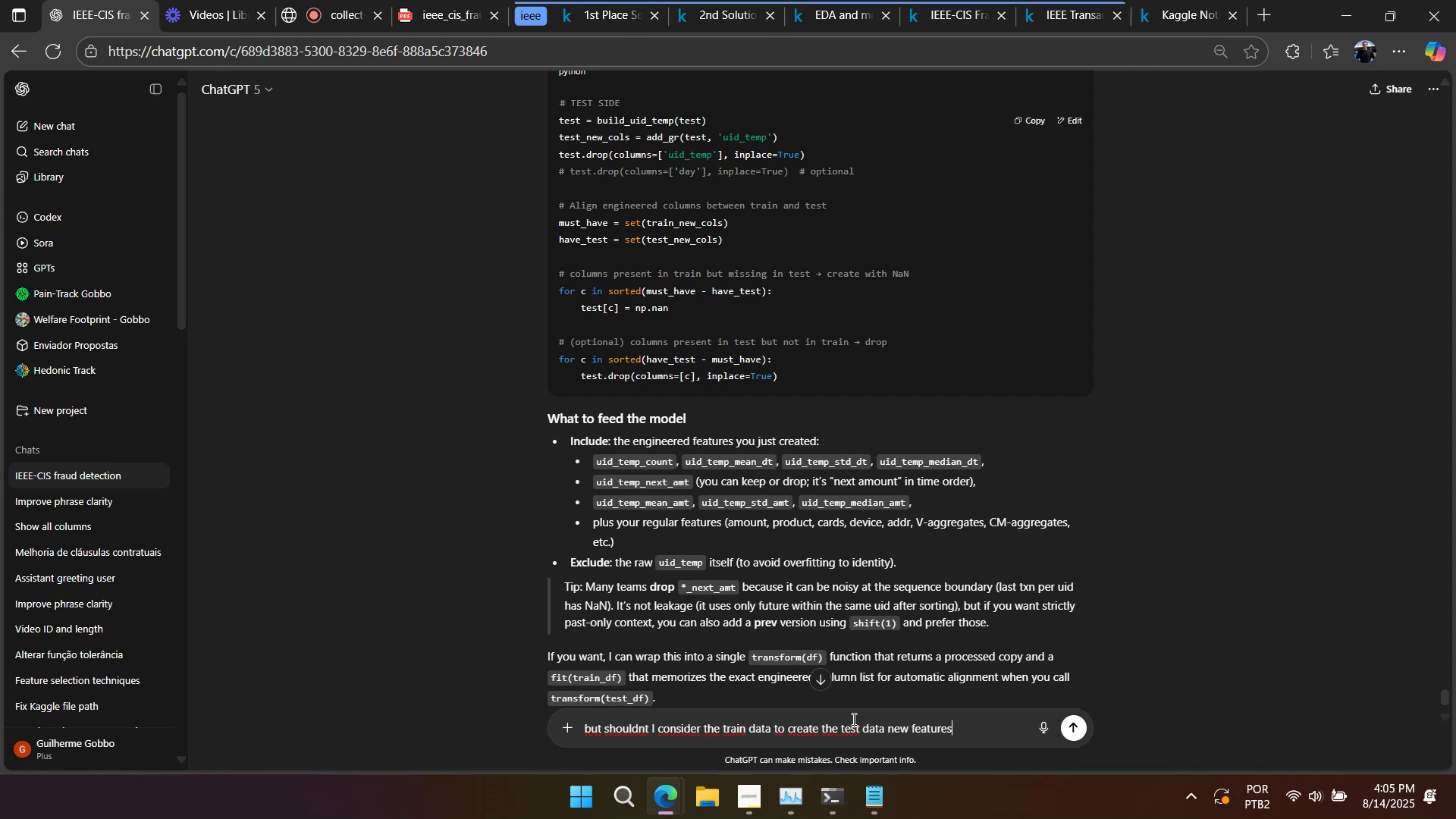 
key(Shift+Unknown)
 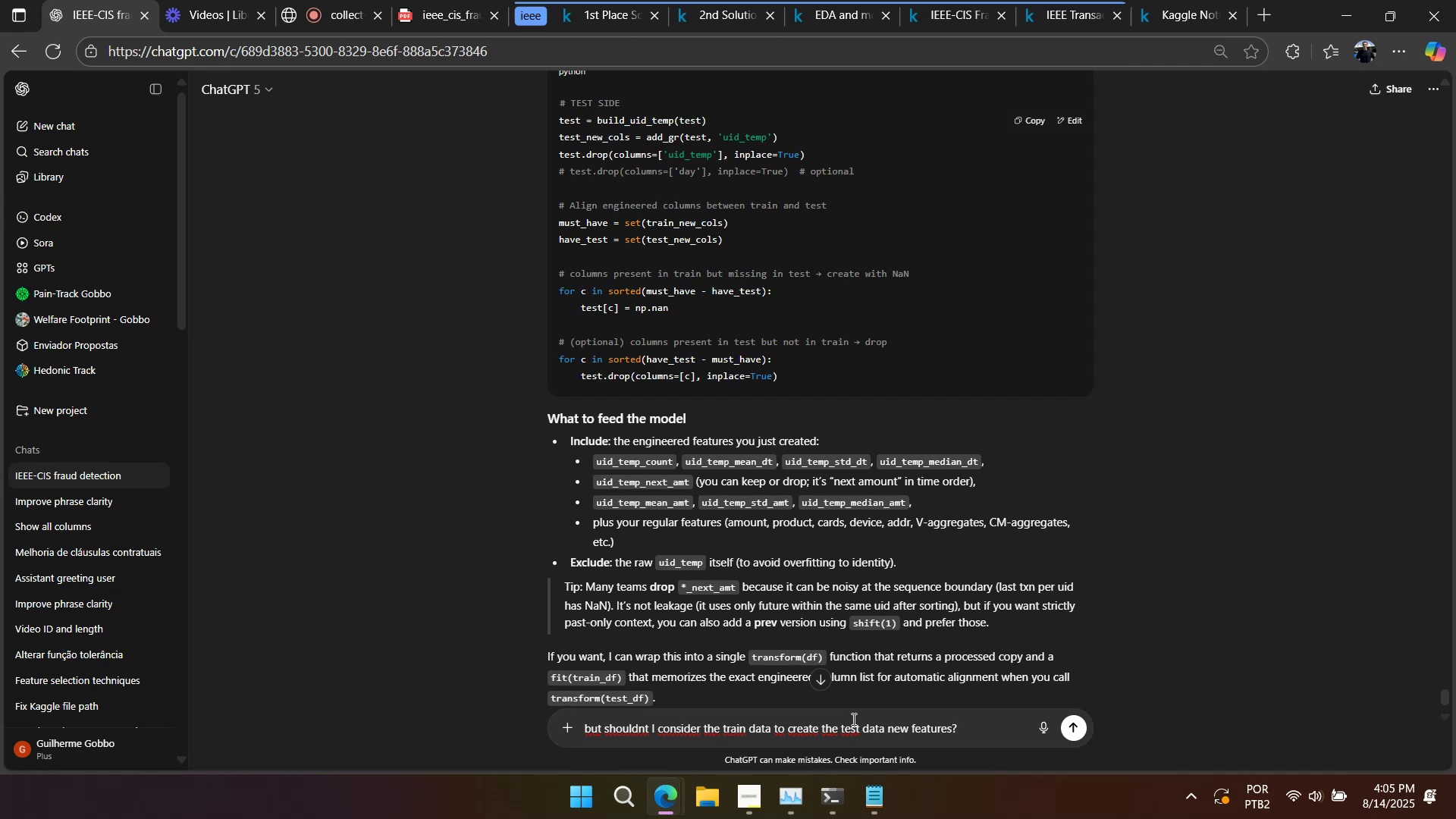 
key(Enter)
 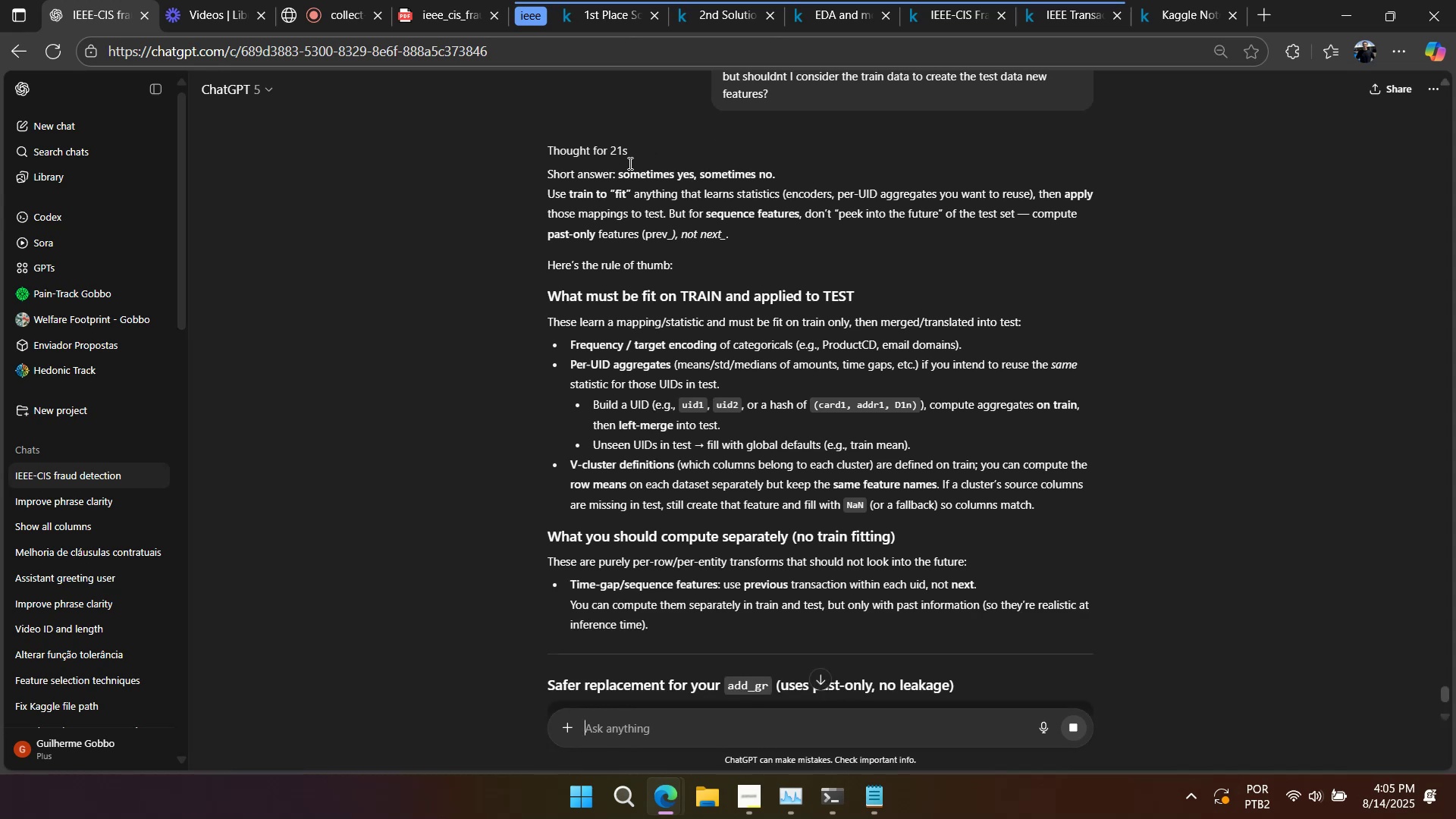 
wait(51.45)
 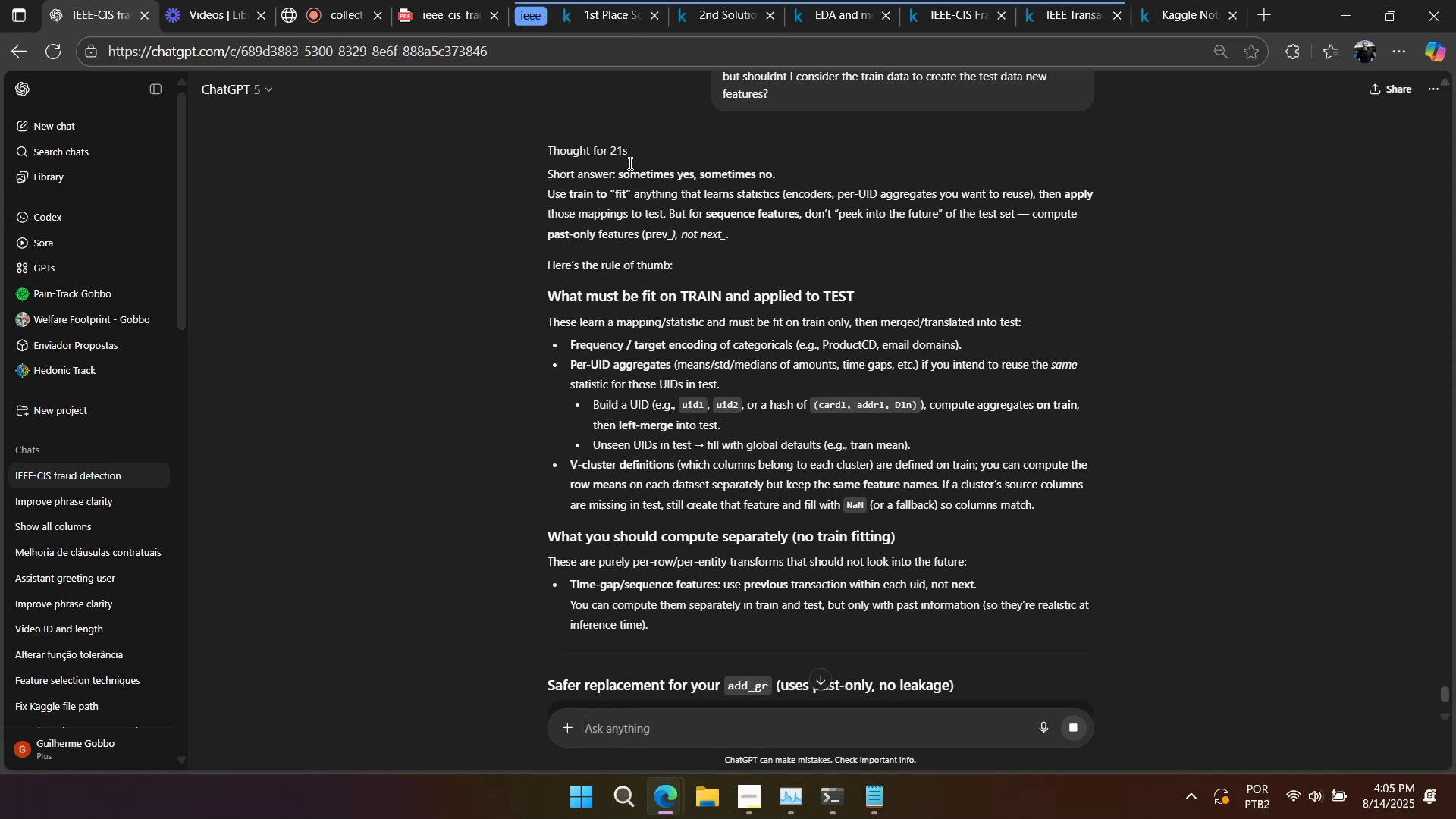 
left_click([1210, 20])
 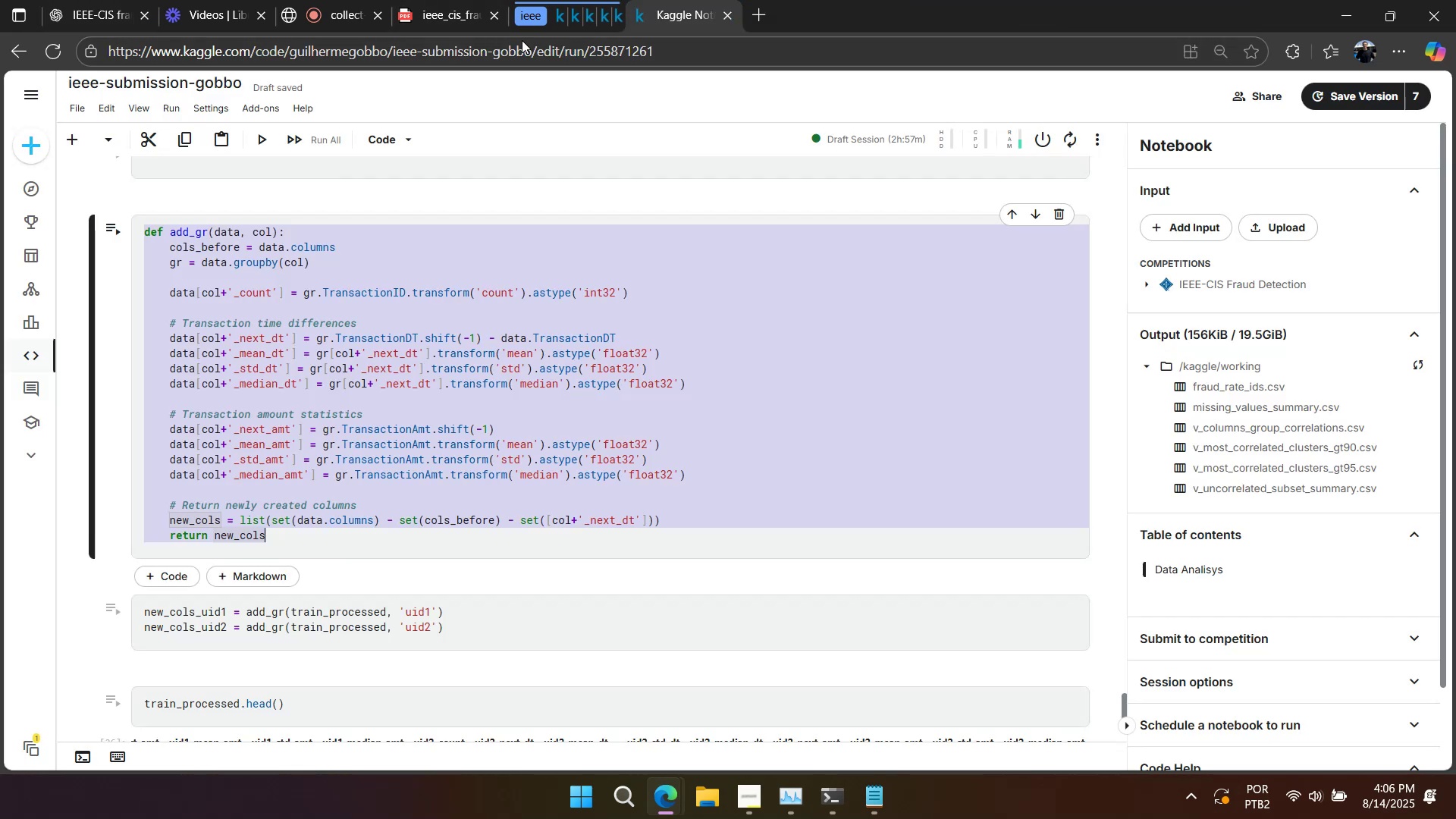 
double_click([518, 305])
 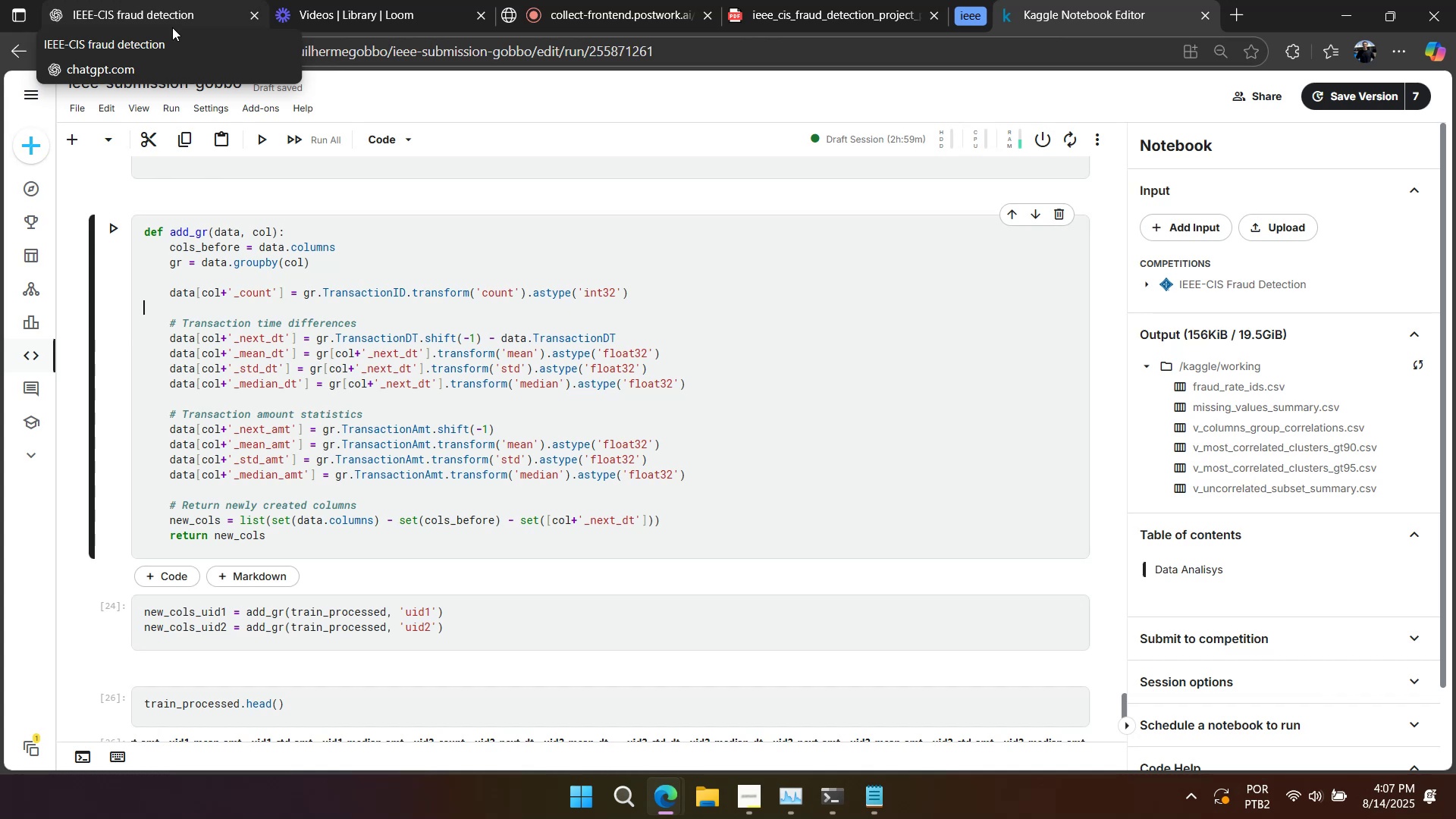 
wait(116.54)
 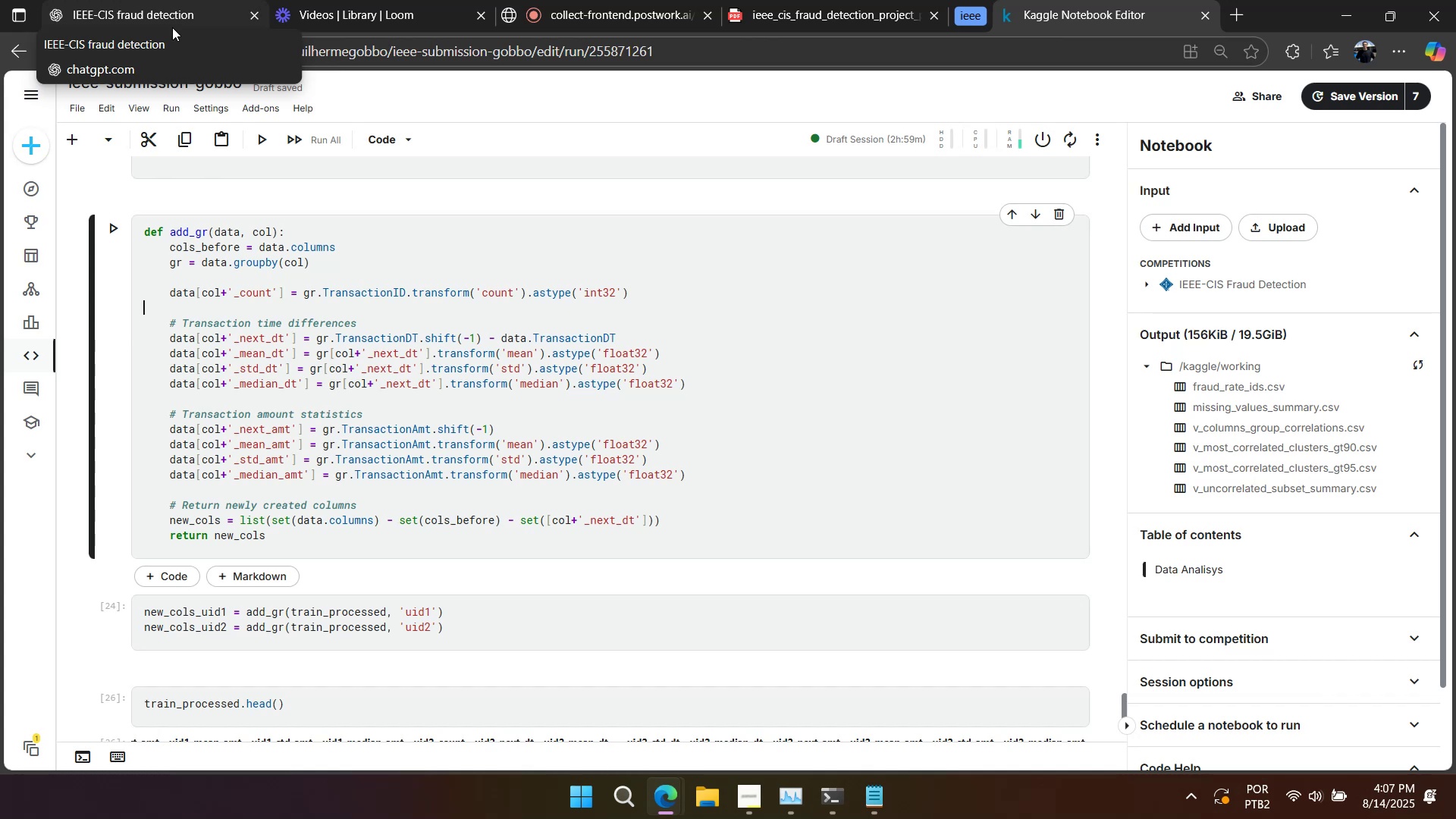 
double_click([259, 472])
 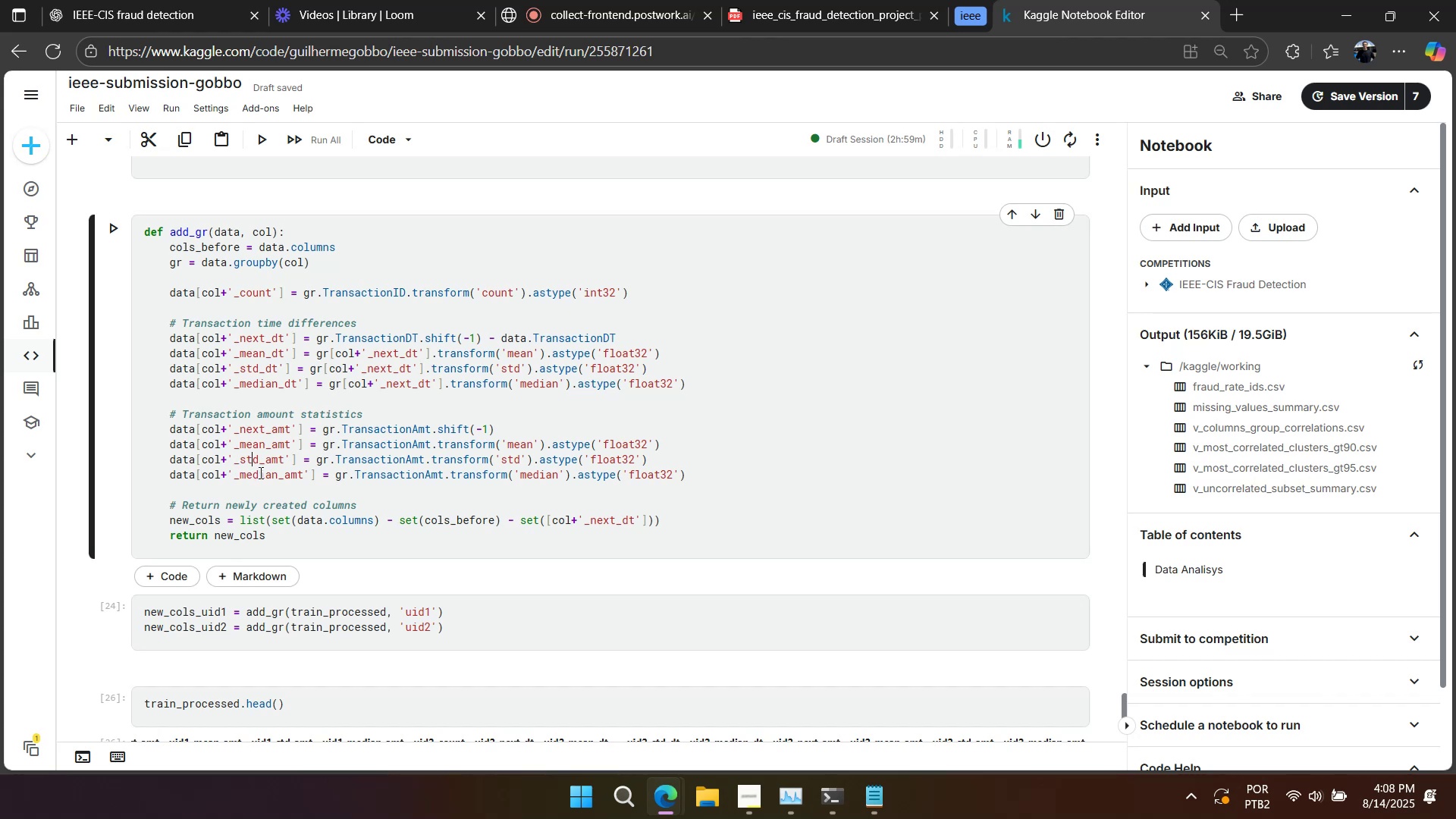 
triple_click([259, 472])
 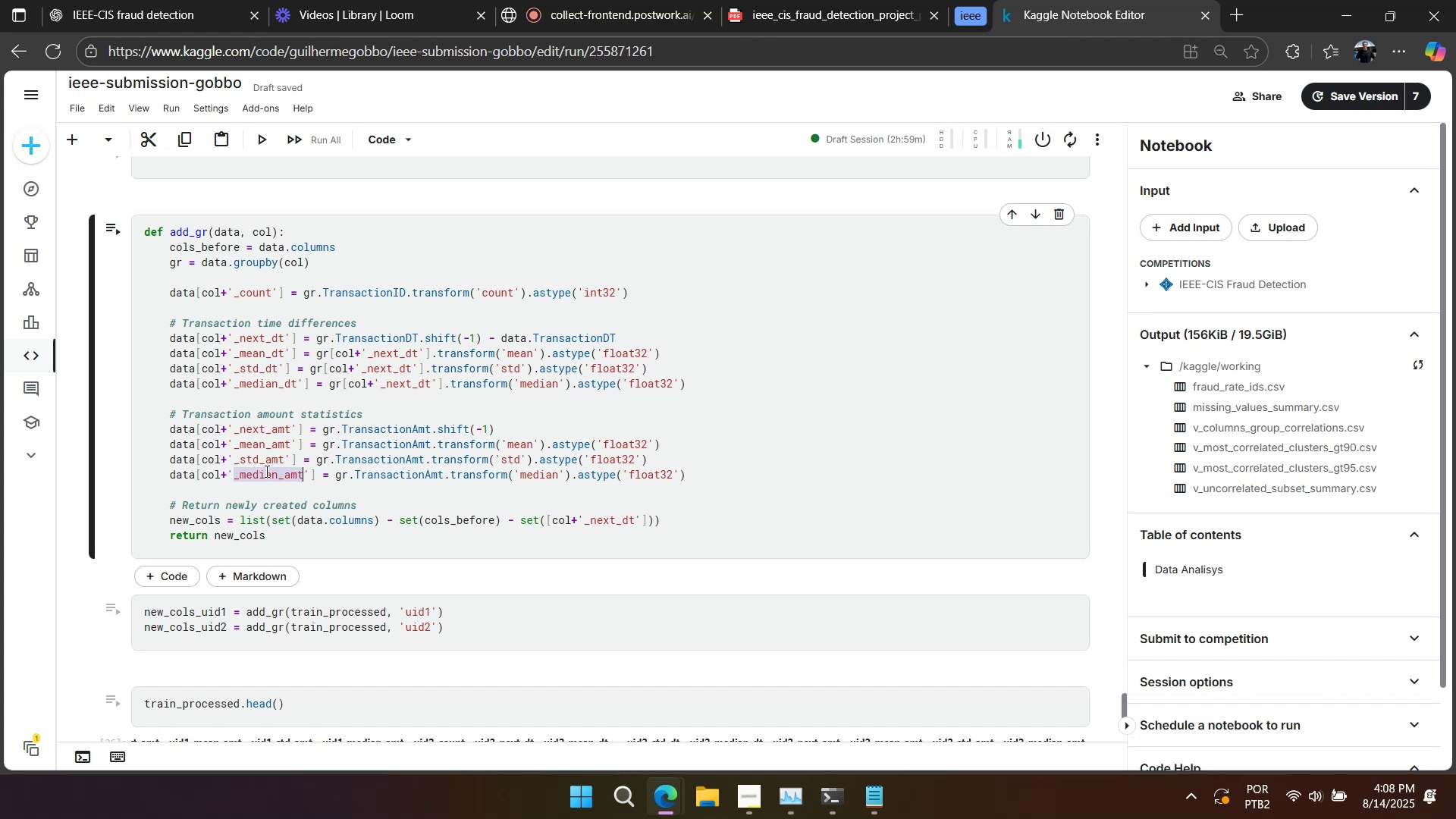 
key(Control+C)
 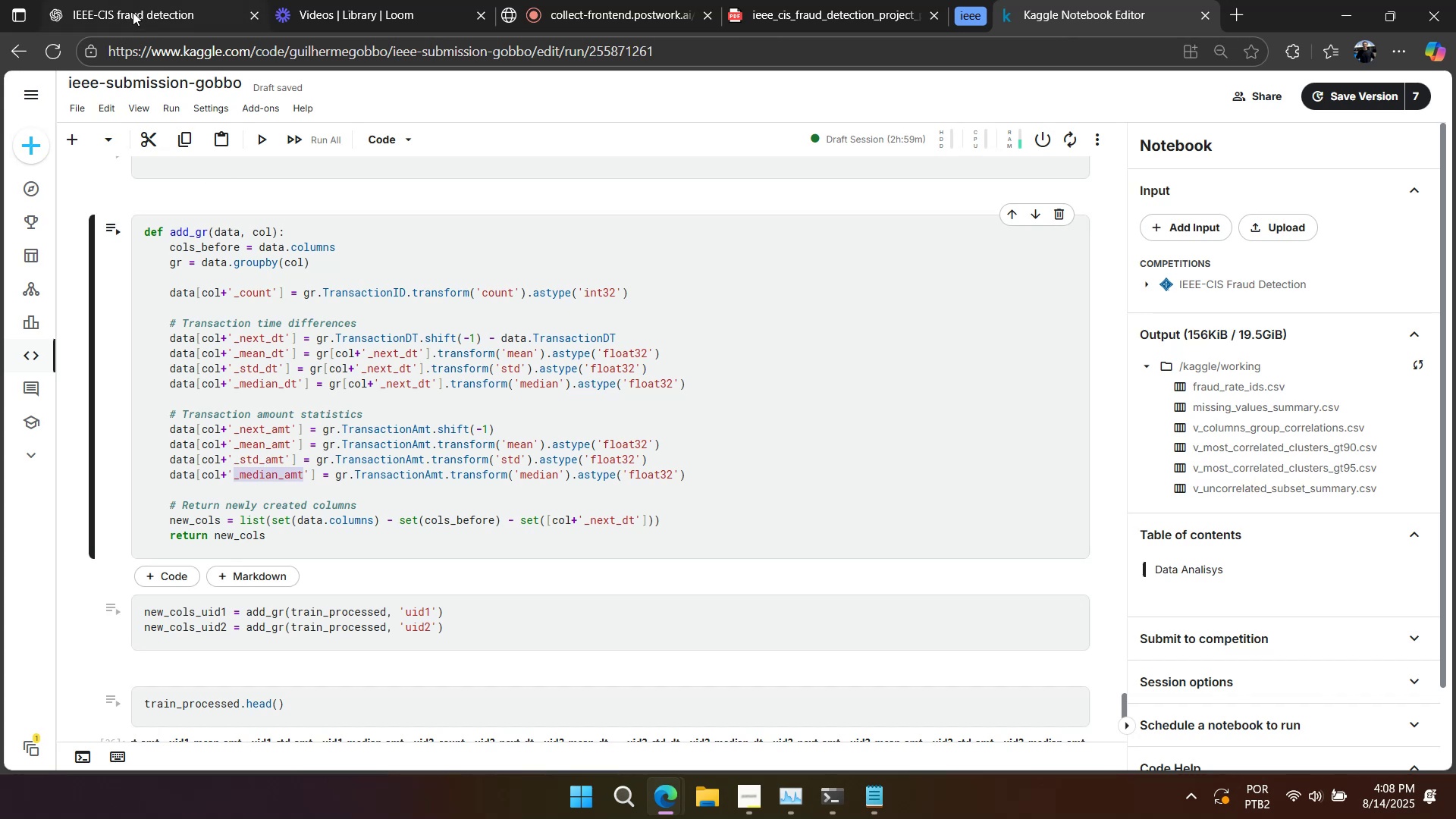 
left_click([148, 2])
 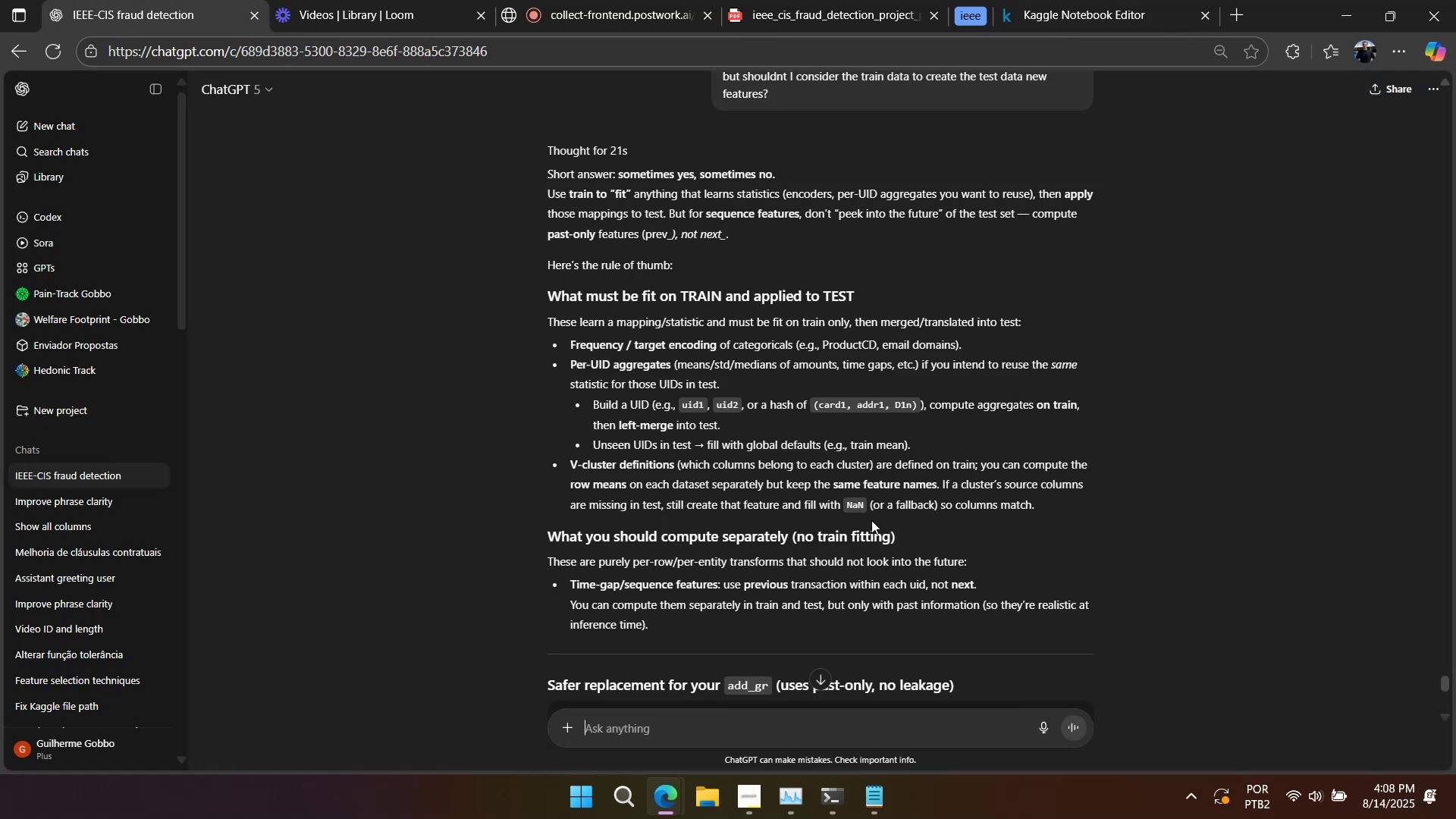 
wait(8.53)
 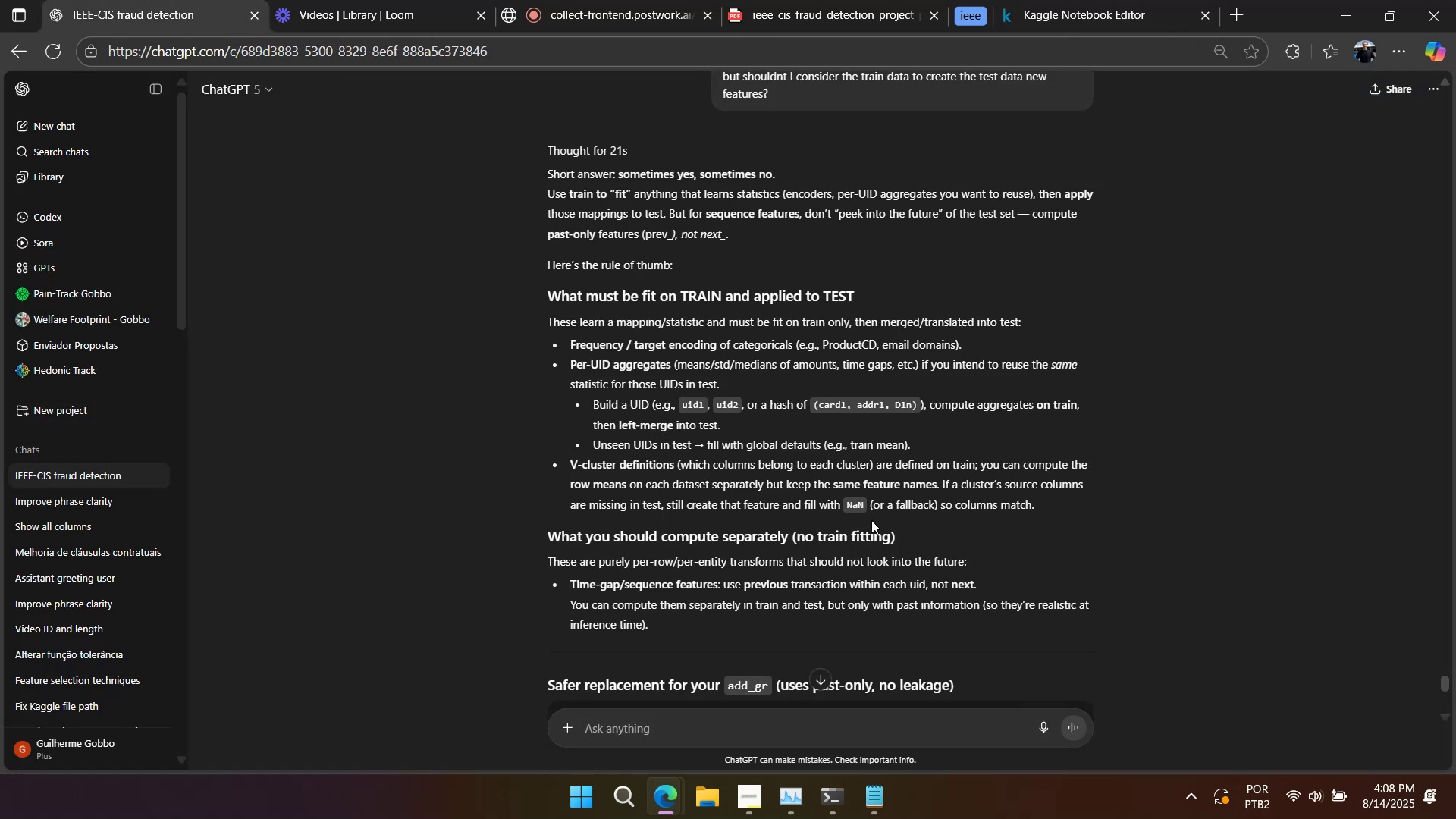 
scroll: coordinate [867, 520], scroll_direction: down, amount: 3.0
 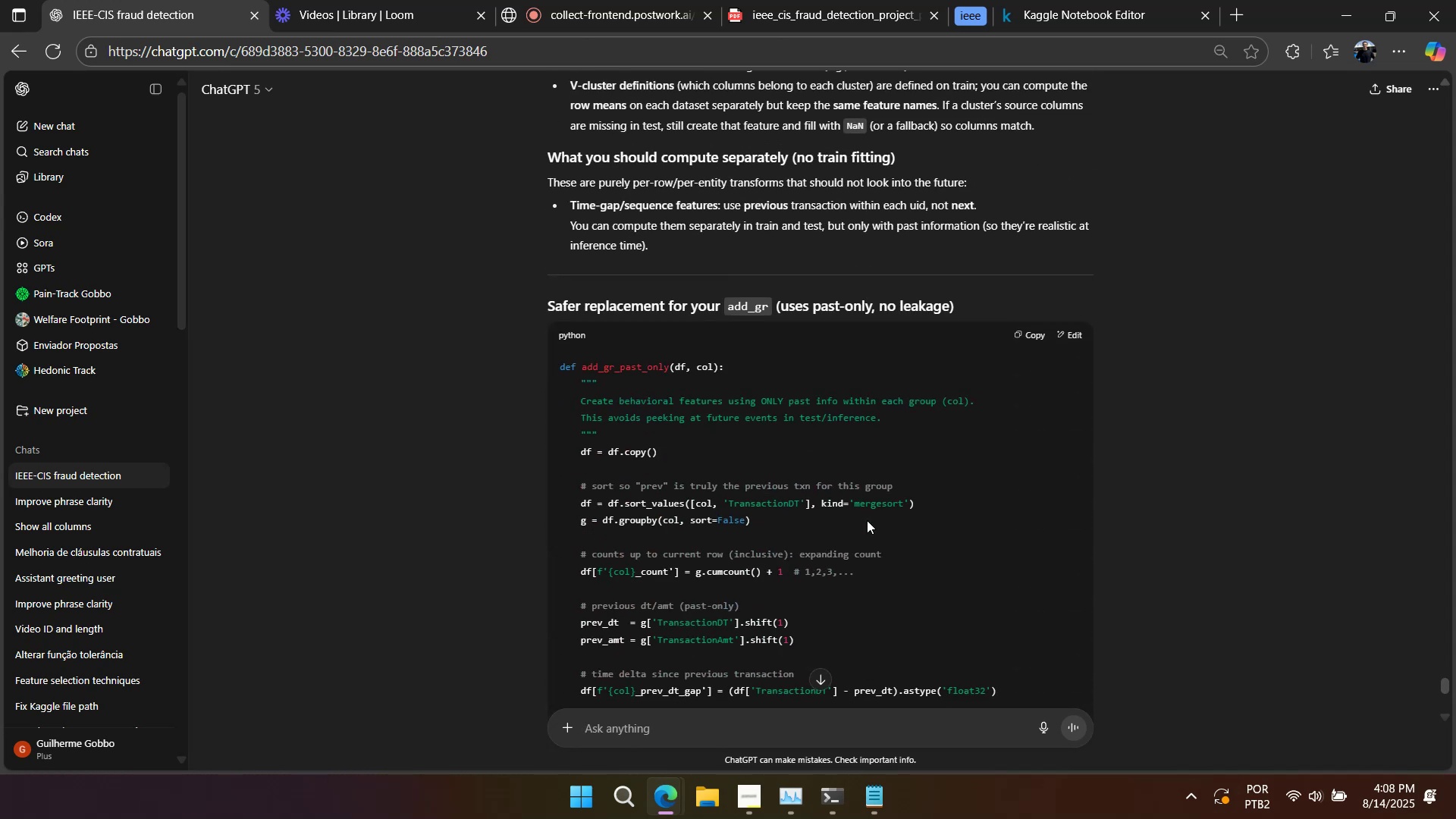 
wait(8.93)
 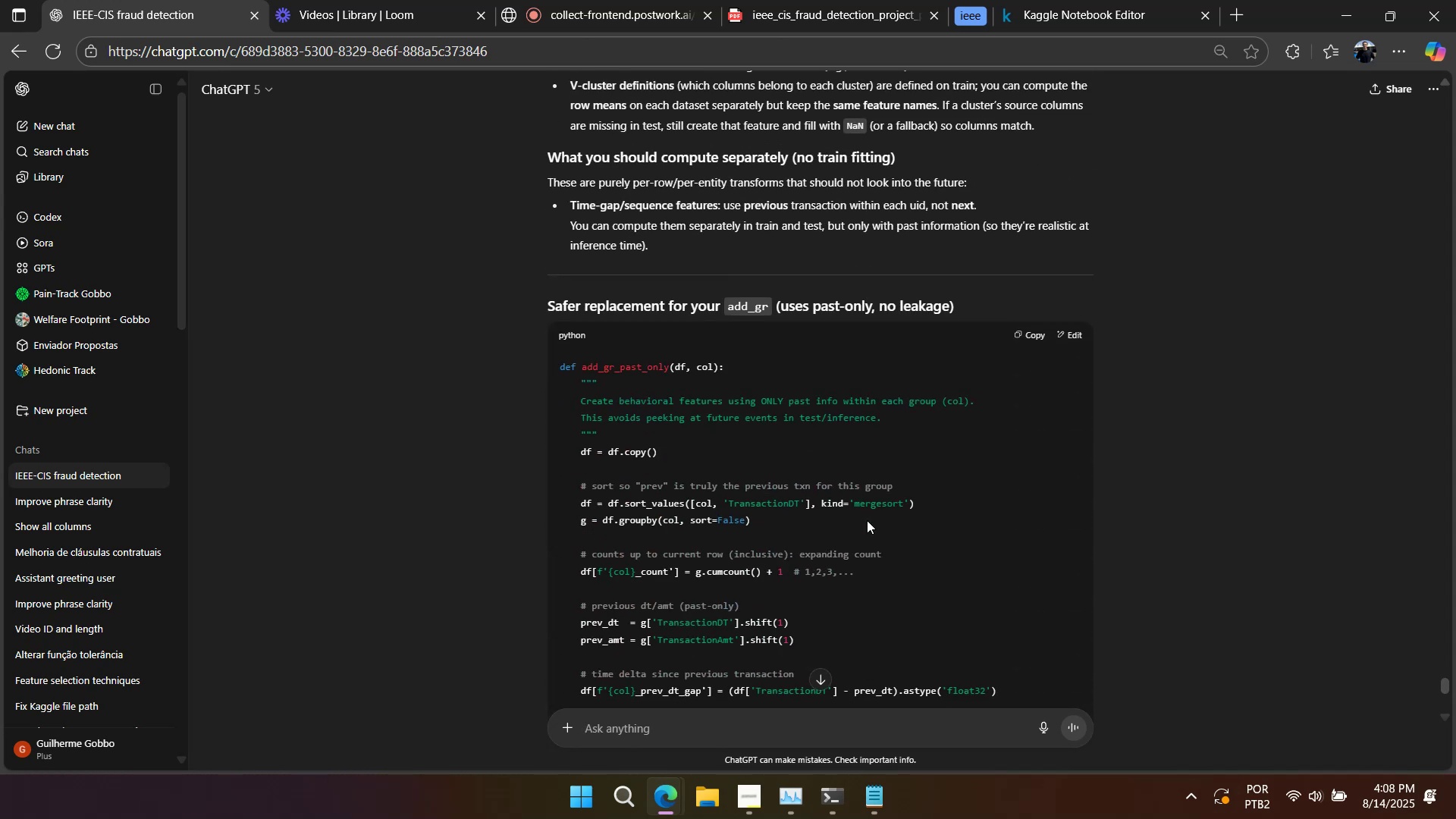 
scroll: coordinate [858, 529], scroll_direction: down, amount: 25.0
 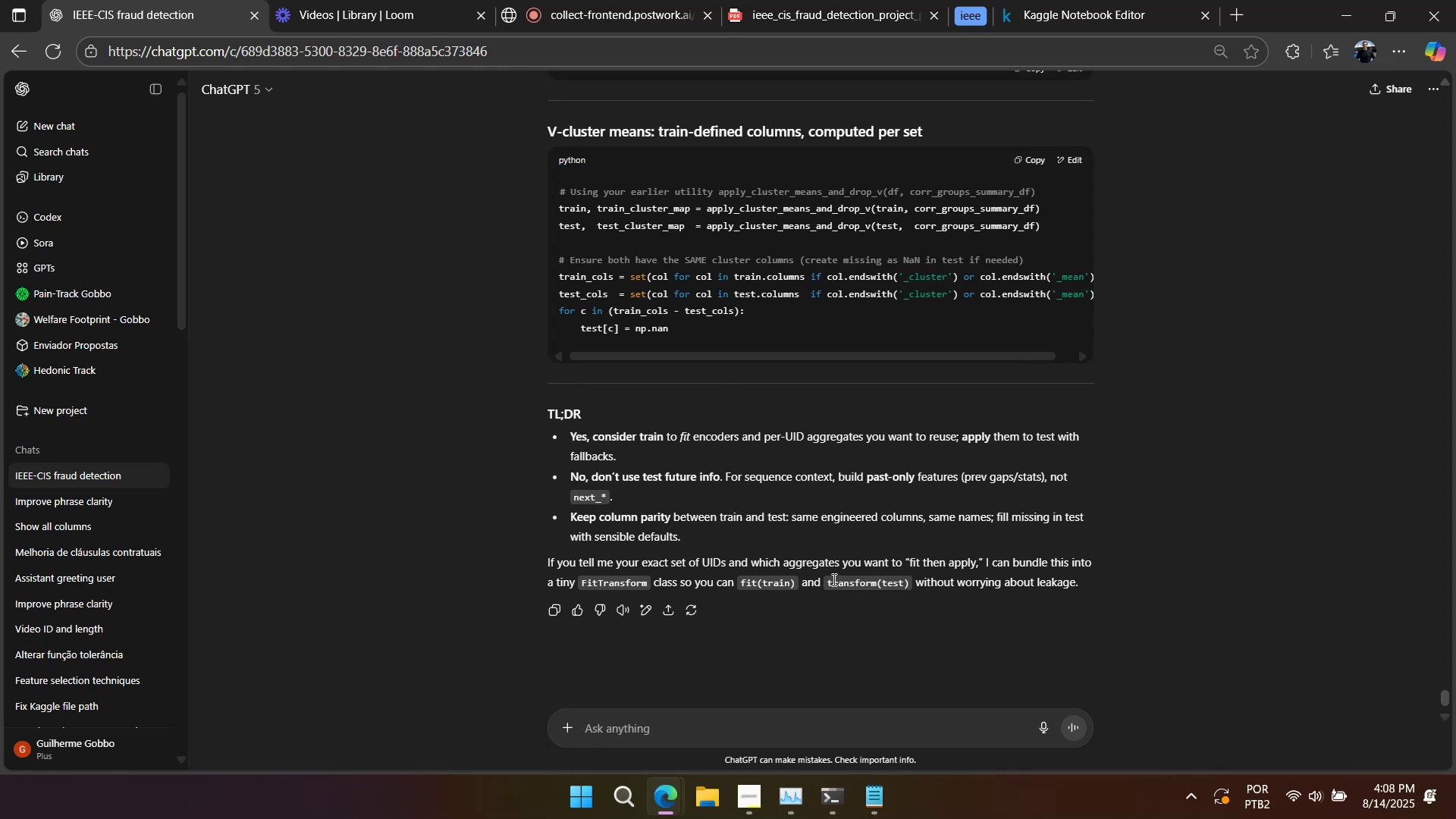 
wait(14.88)
 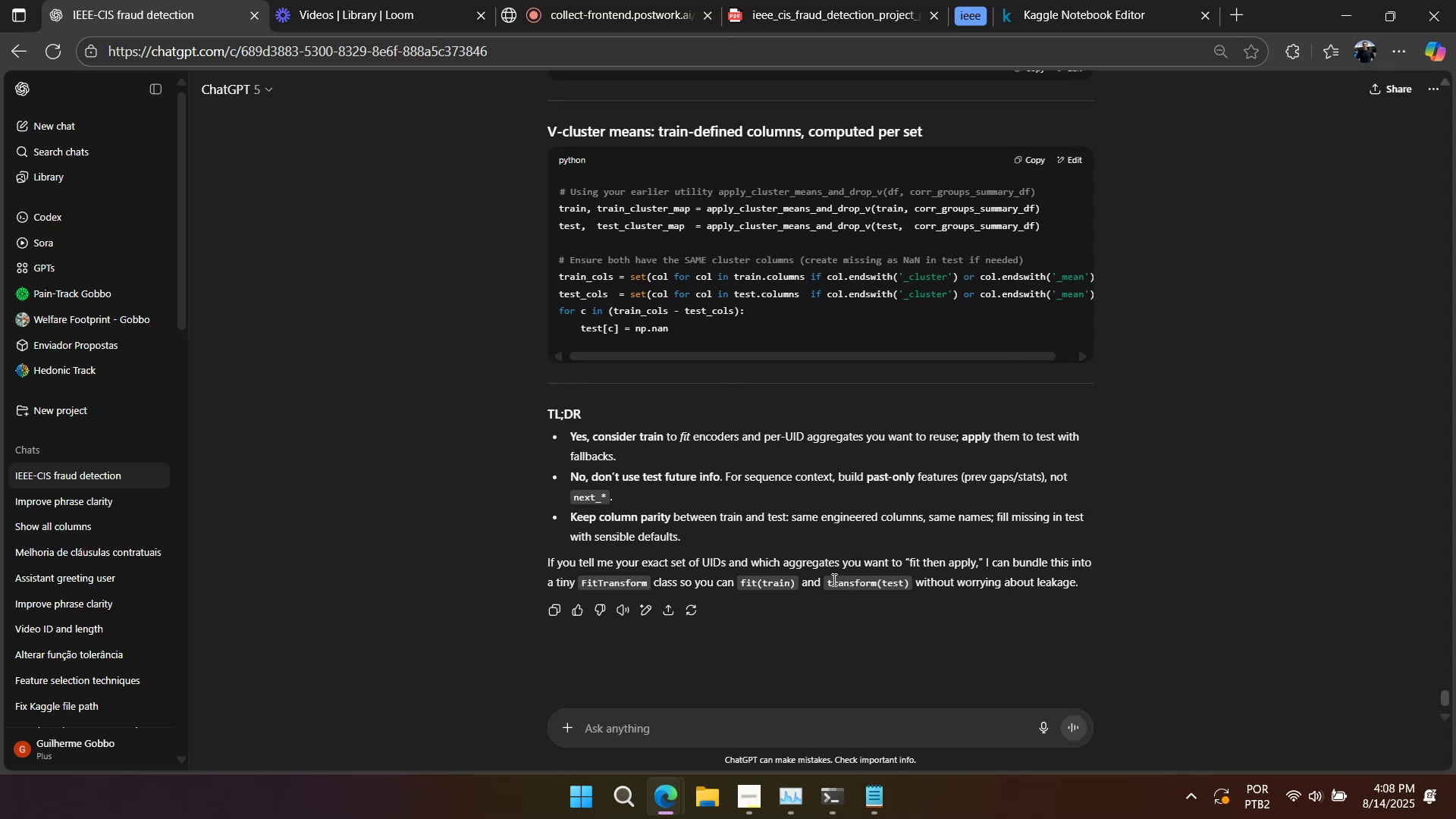 
type(i mean for example for the )
 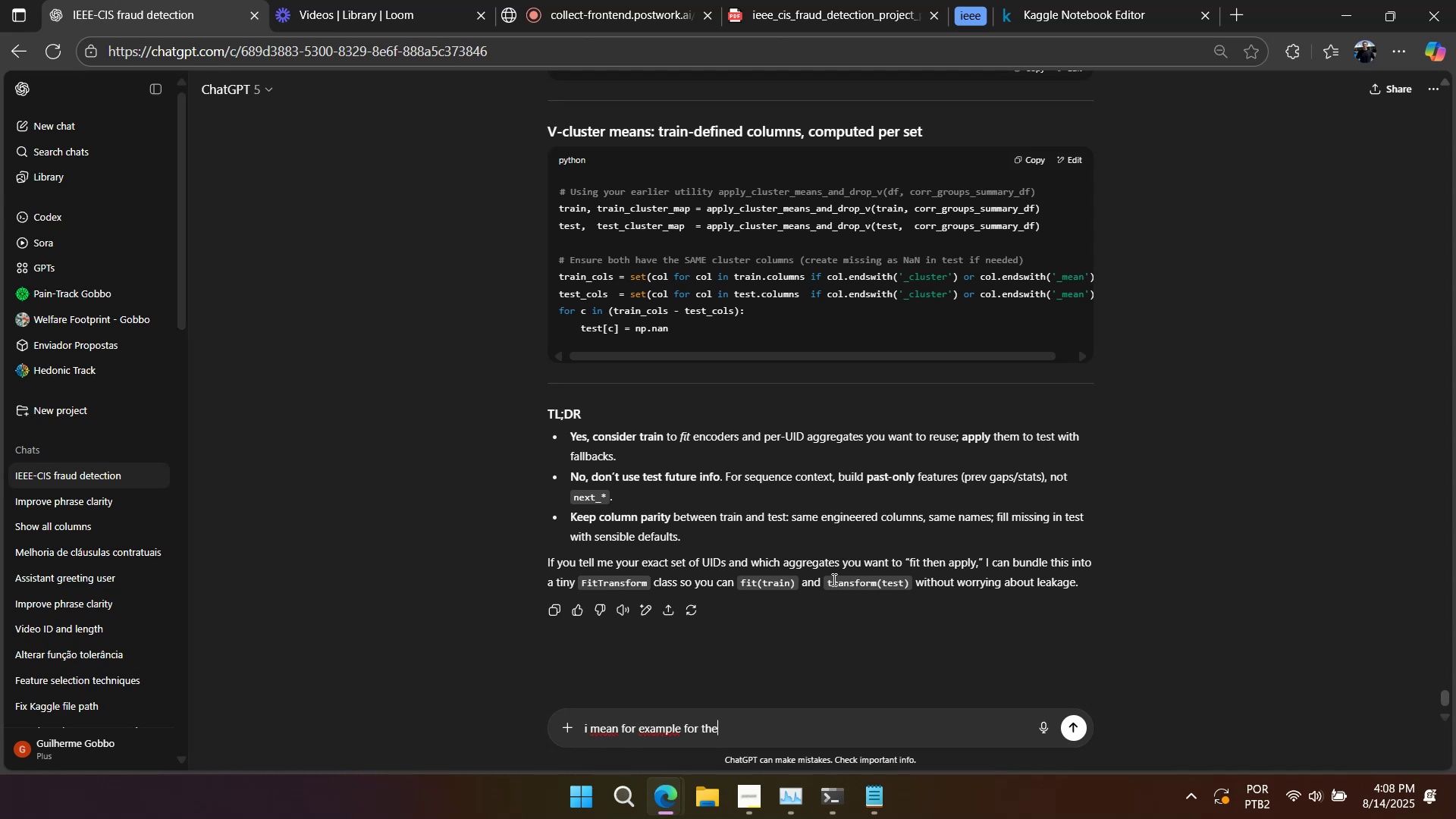 
key(Control+V)
 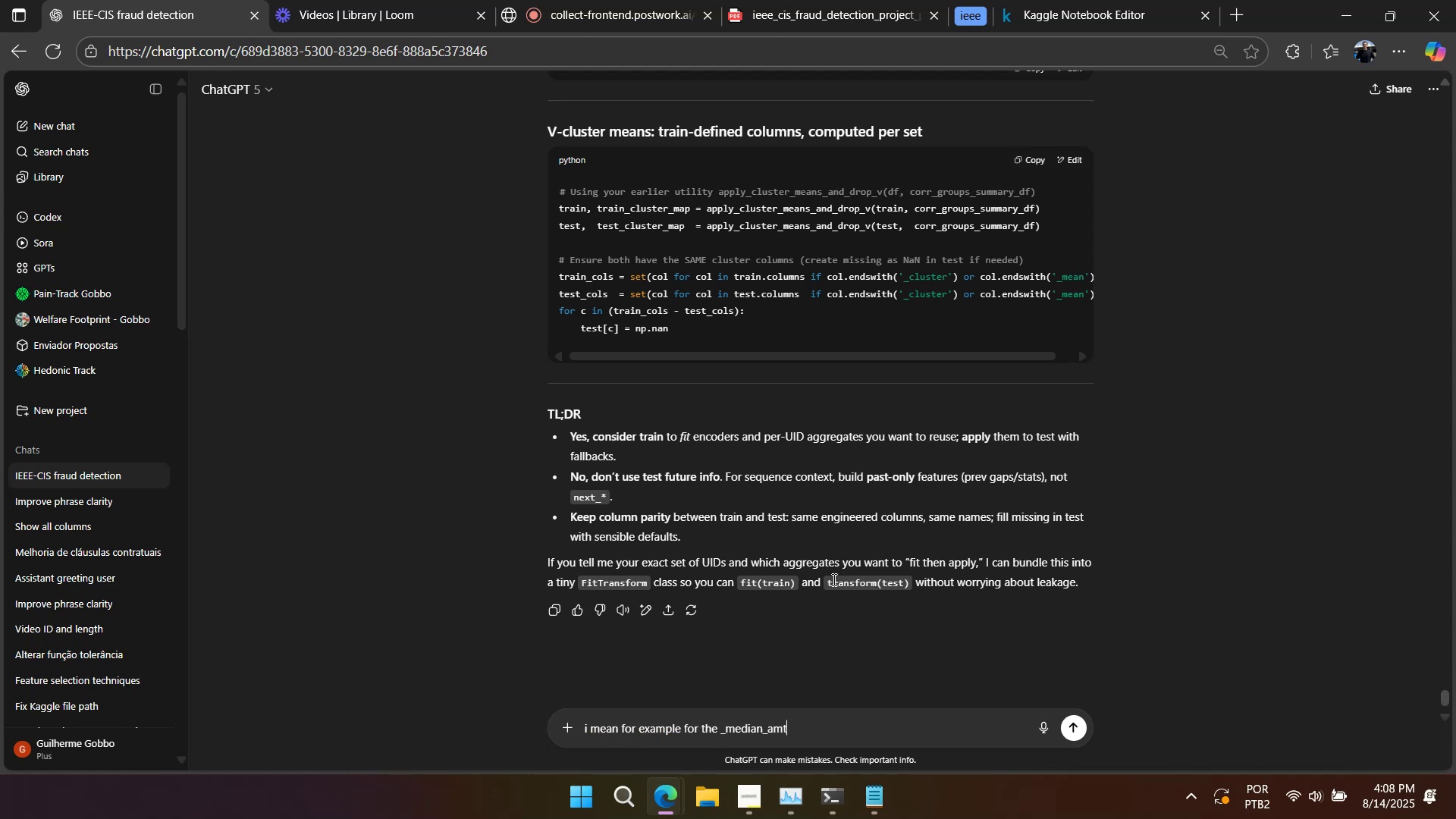 
type( features, if a)
key(Backspace)
type(i am calct)
key(Backspace)
type(kat)
key(Backspace)
key(Backspace)
key(Backspace)
type(lating this on train, i need also to calculate fot)
key(Backspace)
type(r the tr)
key(Backspace)
type(est, bus)
key(Backspace)
type(t calculating with test separate makes no sense, i think it makes more sense if I calculate)
 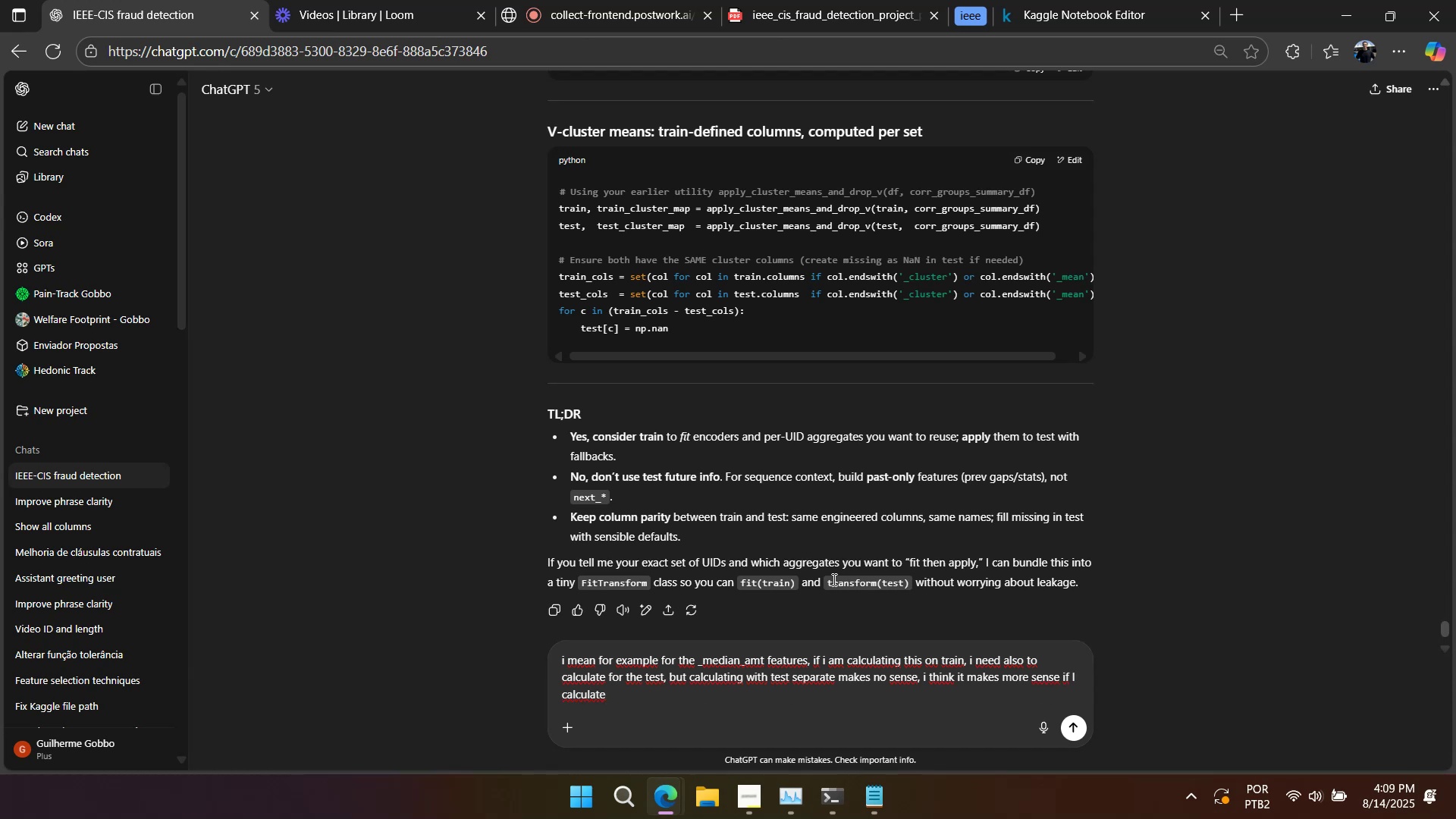 
wait(6.99)
 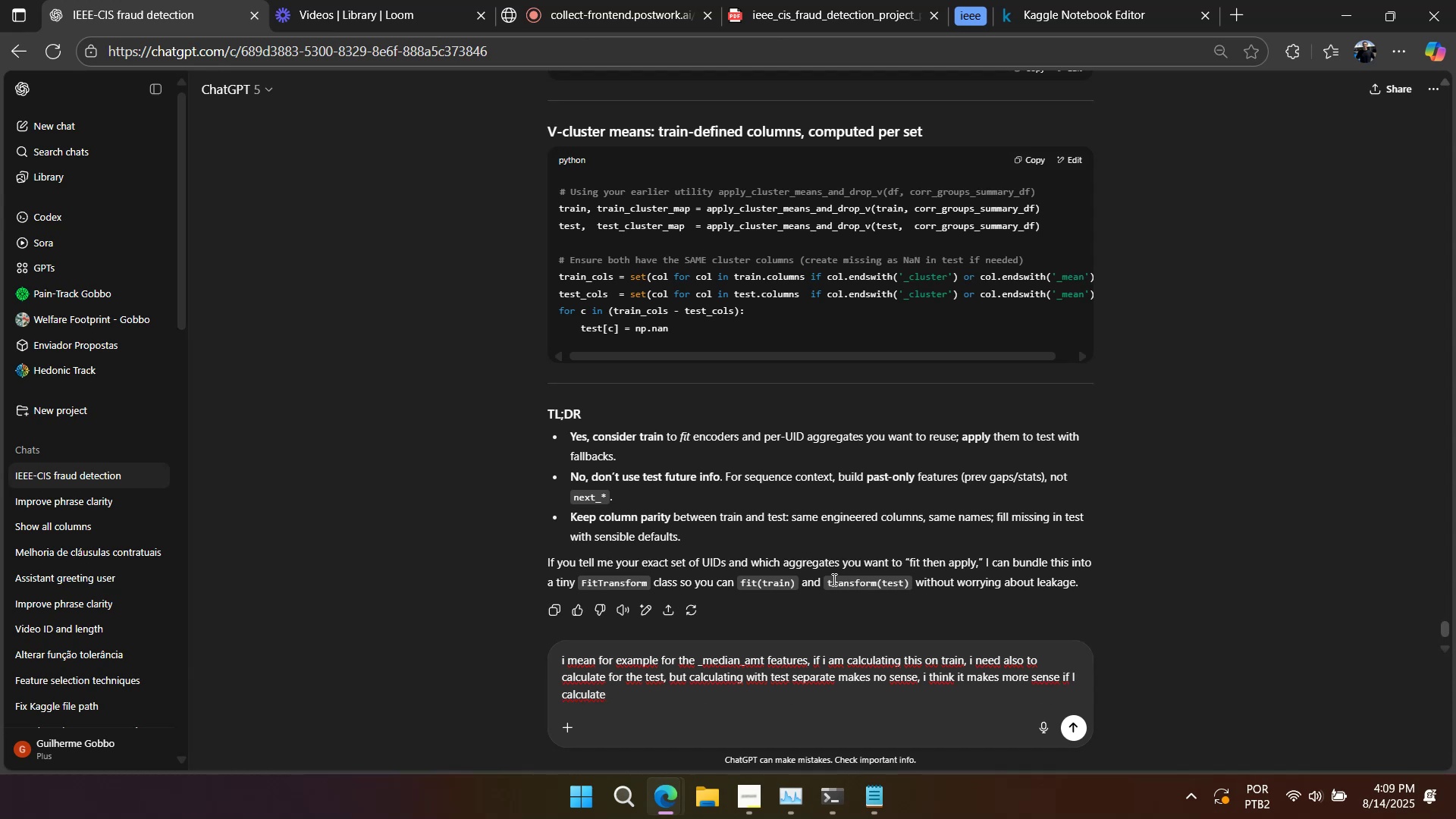 
type( for each row included on train data, as)
key(Backspace)
key(Backspace)
key(Backspace)
key(Backspace)
type( and past data you know what I mean)
 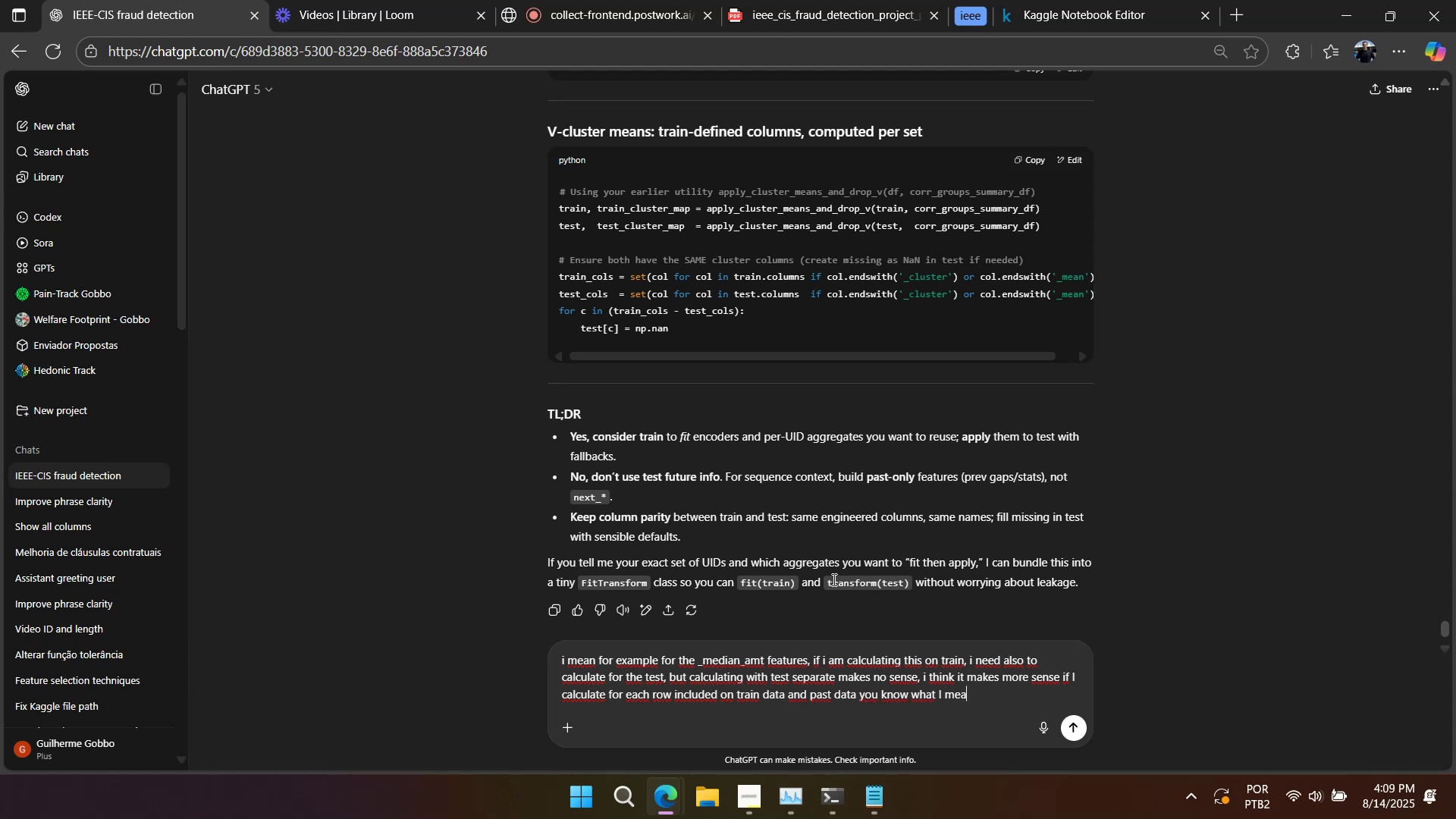 
key(Shift+Unknown)
 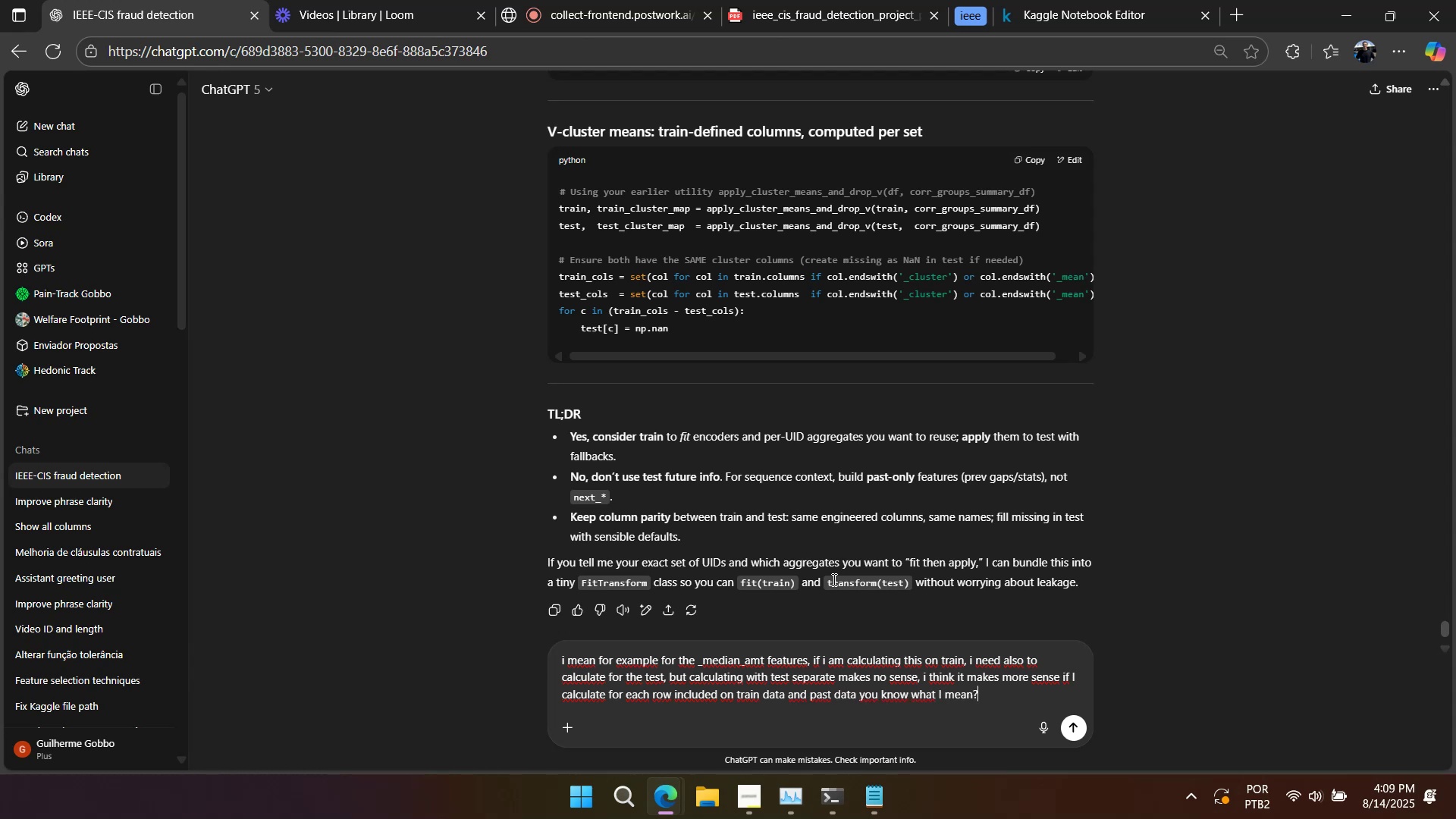 
key(Shift+Enter)
 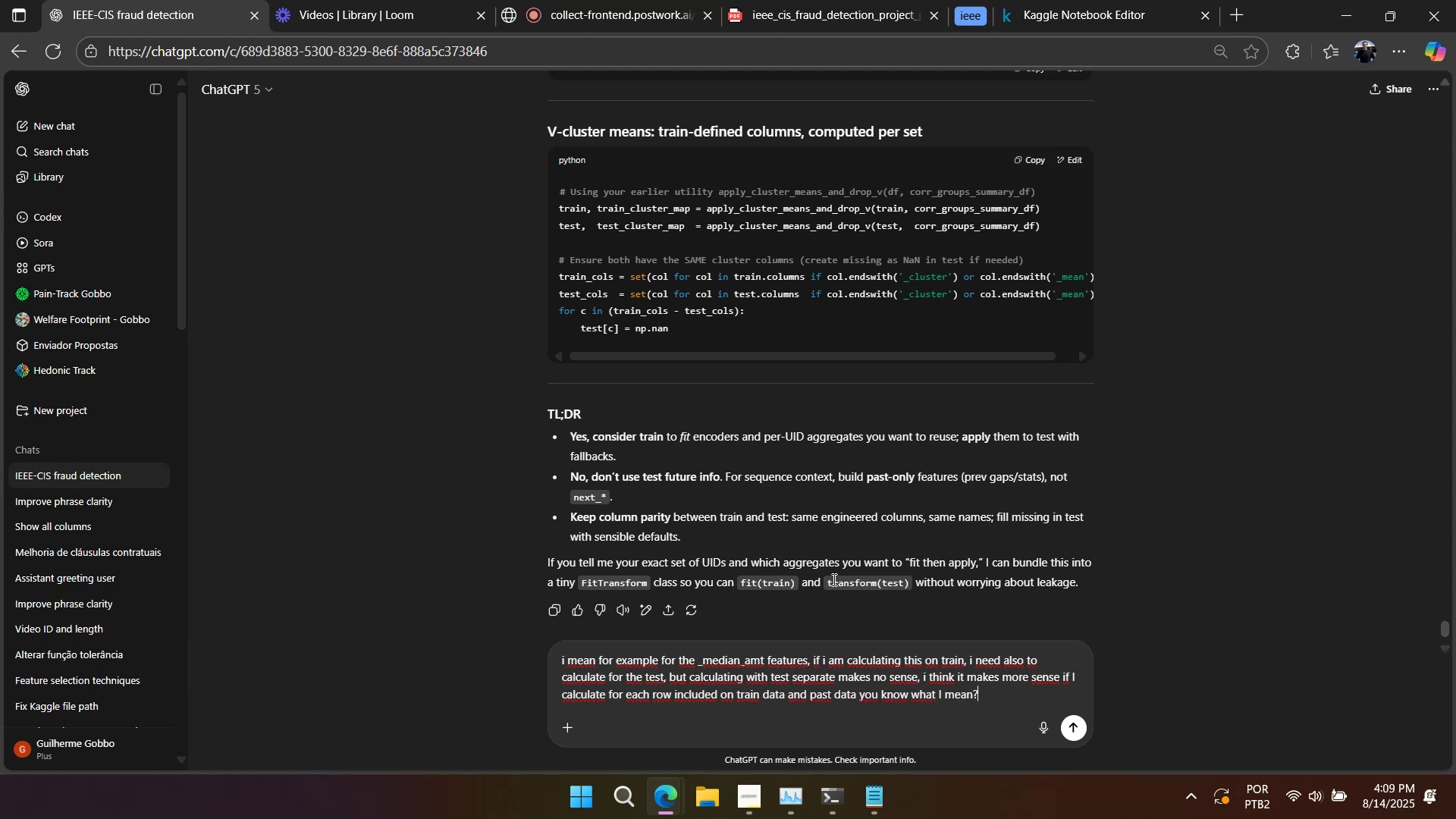 
key(Shift+Enter)
 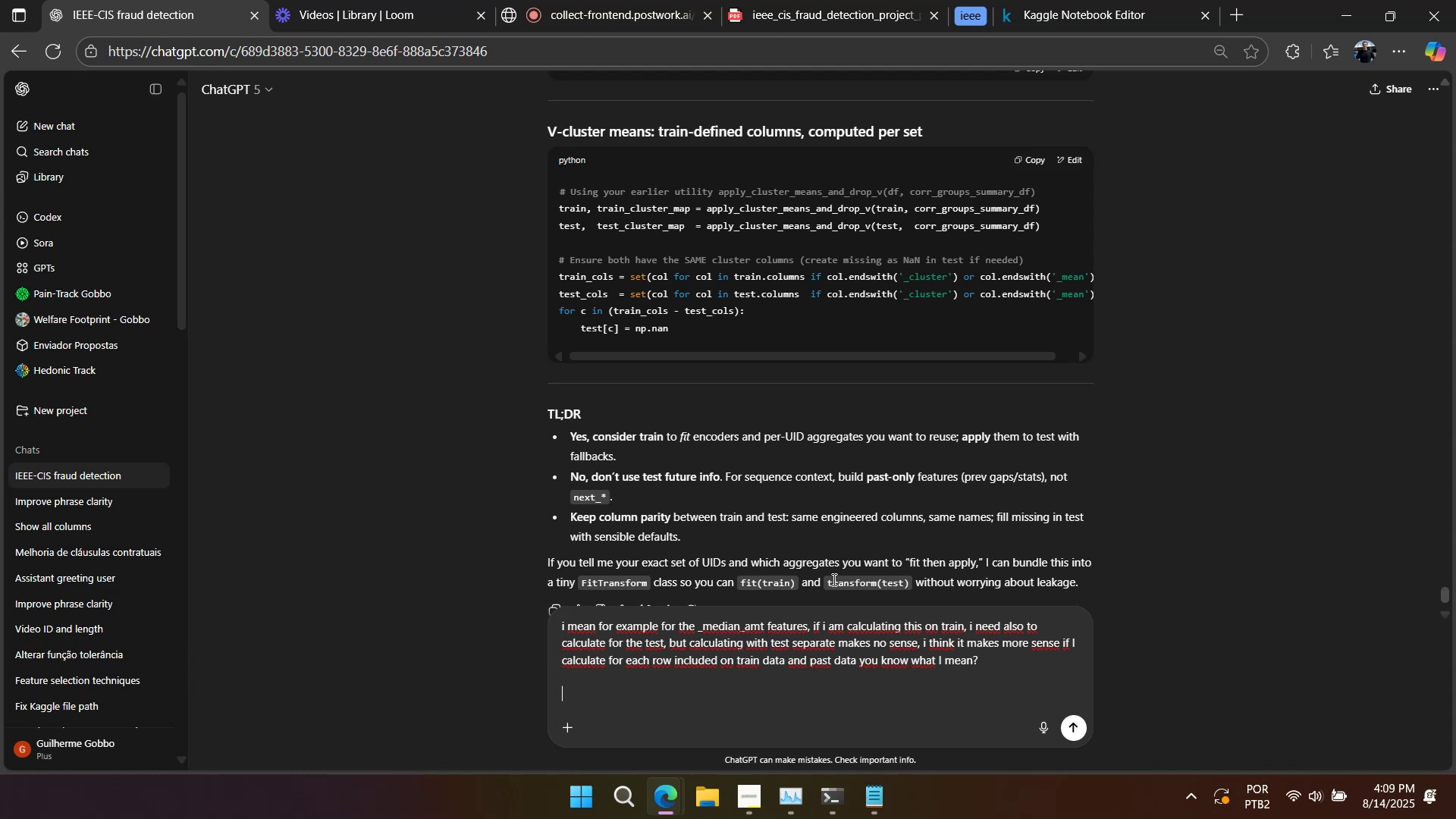 
type(Explain my thoughts above and then ai)
key(Backspace)
key(Backspace)
type(I approve or not)
 